 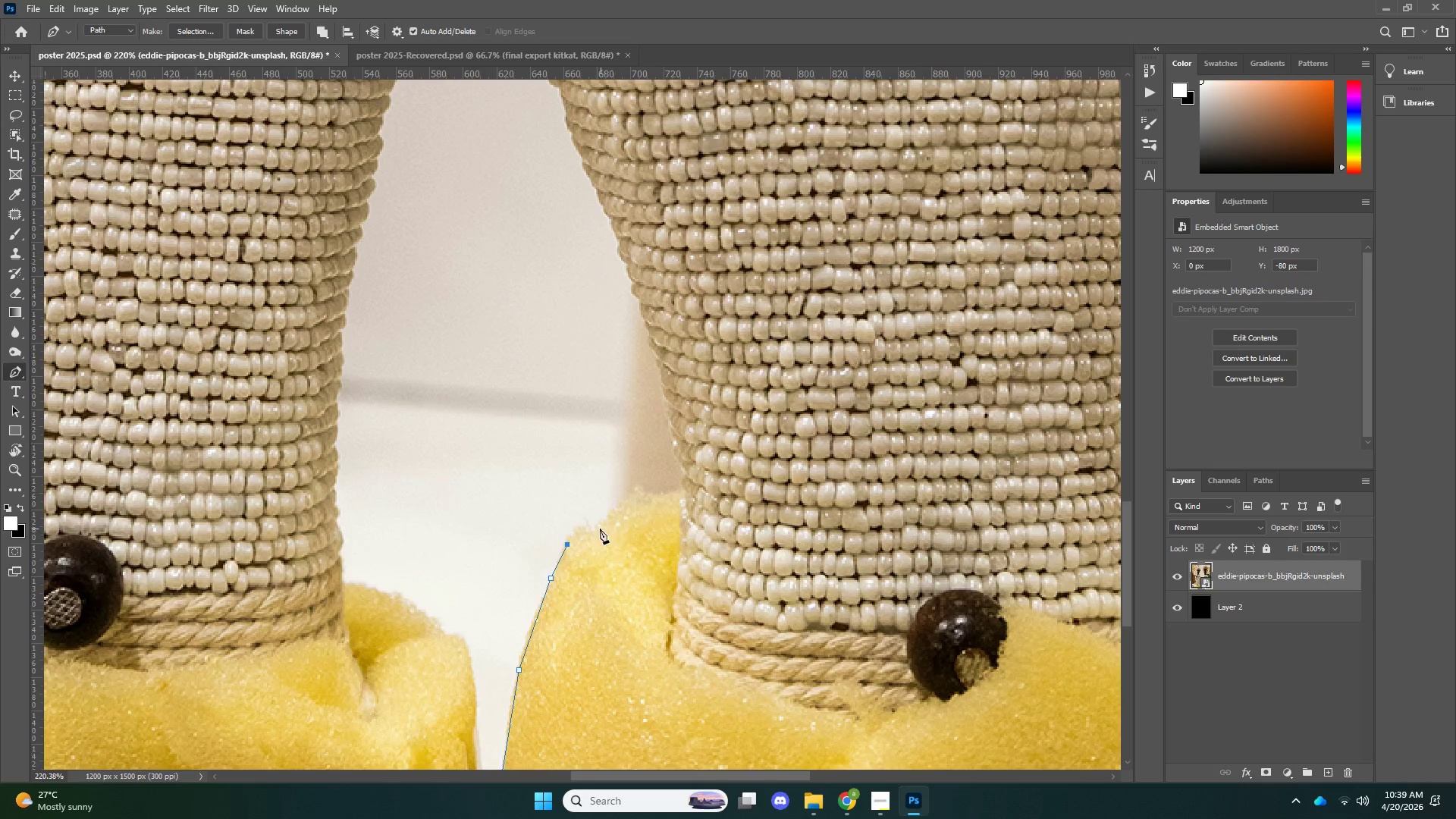 
left_click([592, 526])
 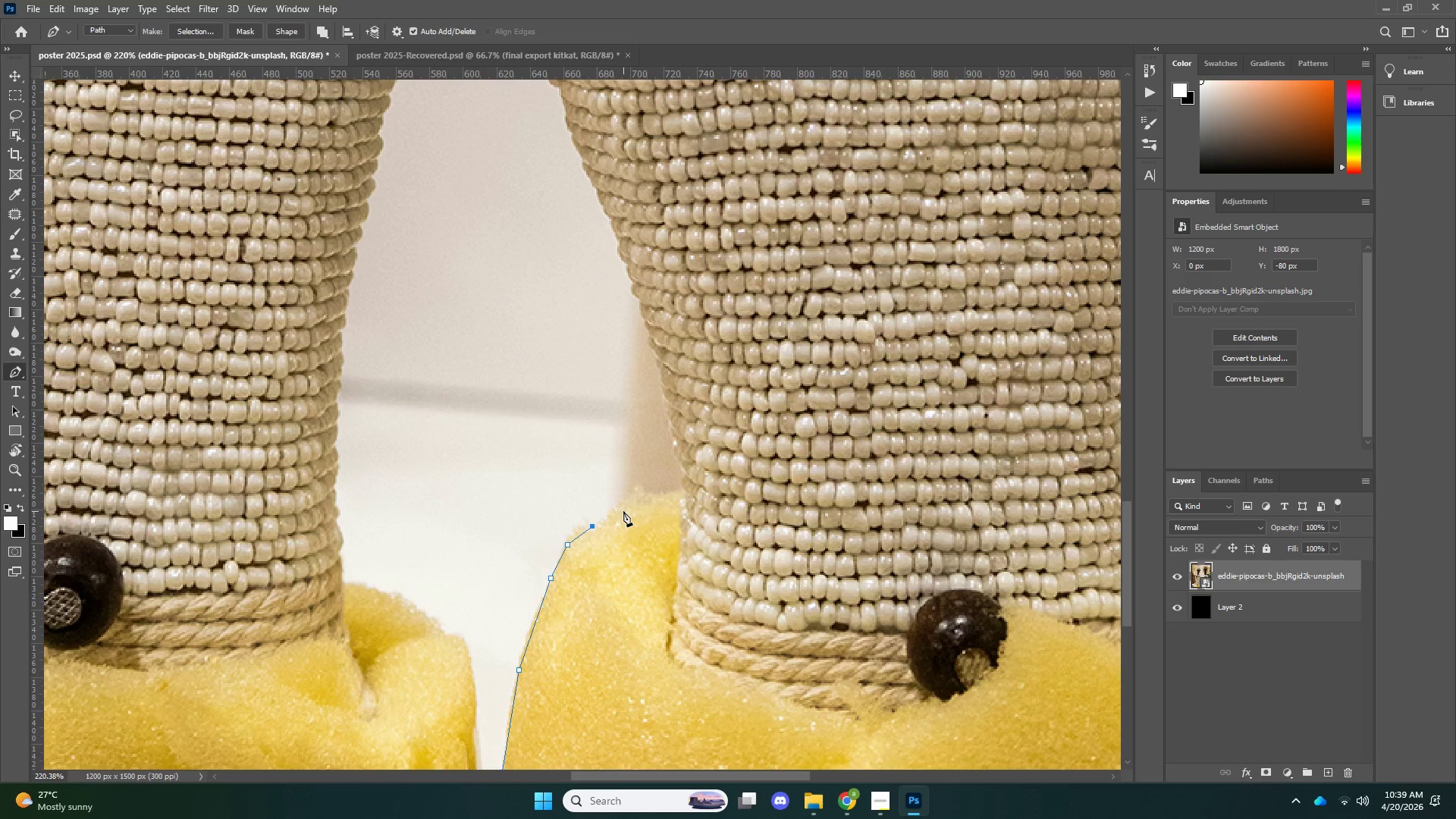 
left_click([623, 511])
 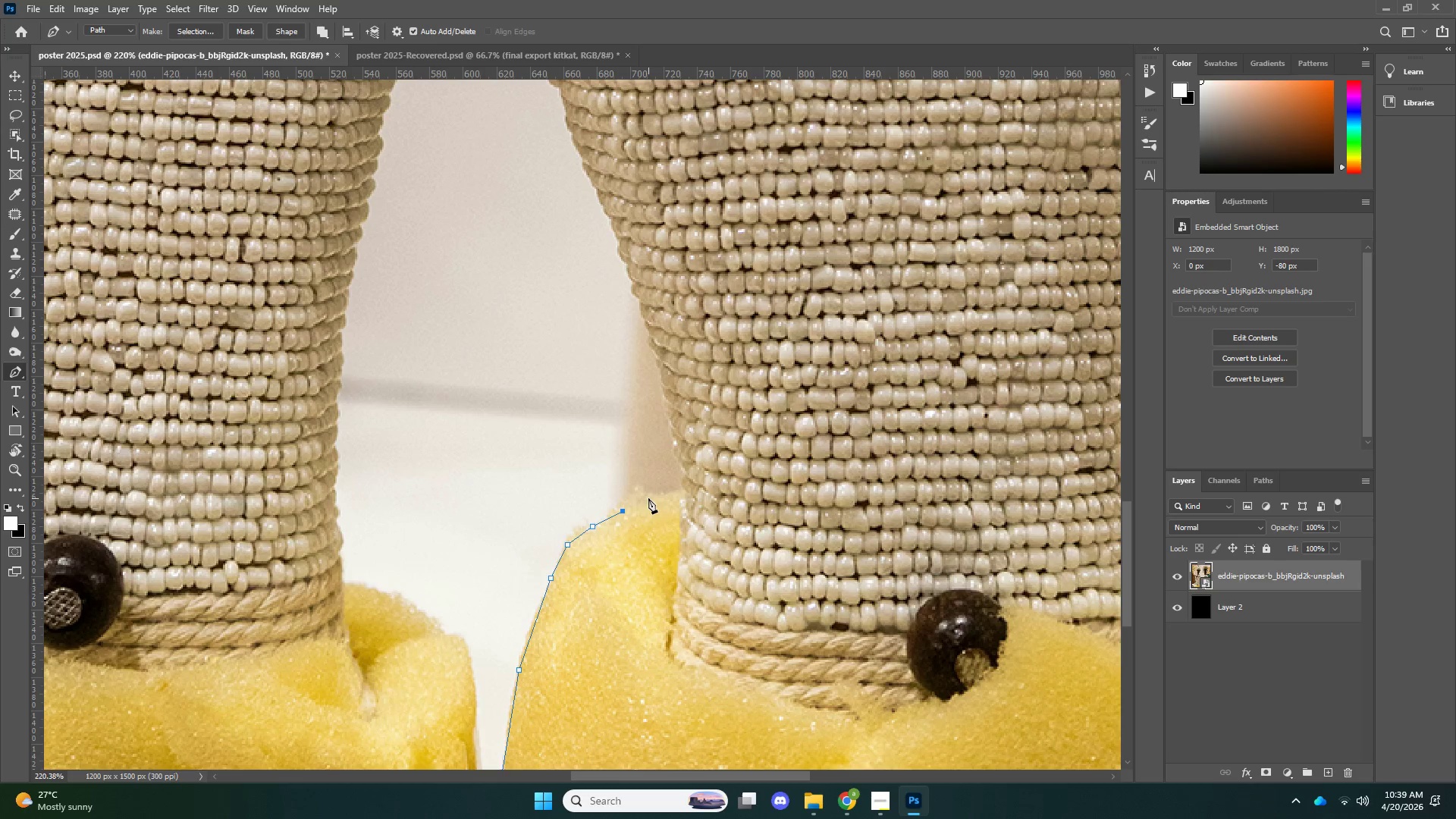 
left_click([648, 498])
 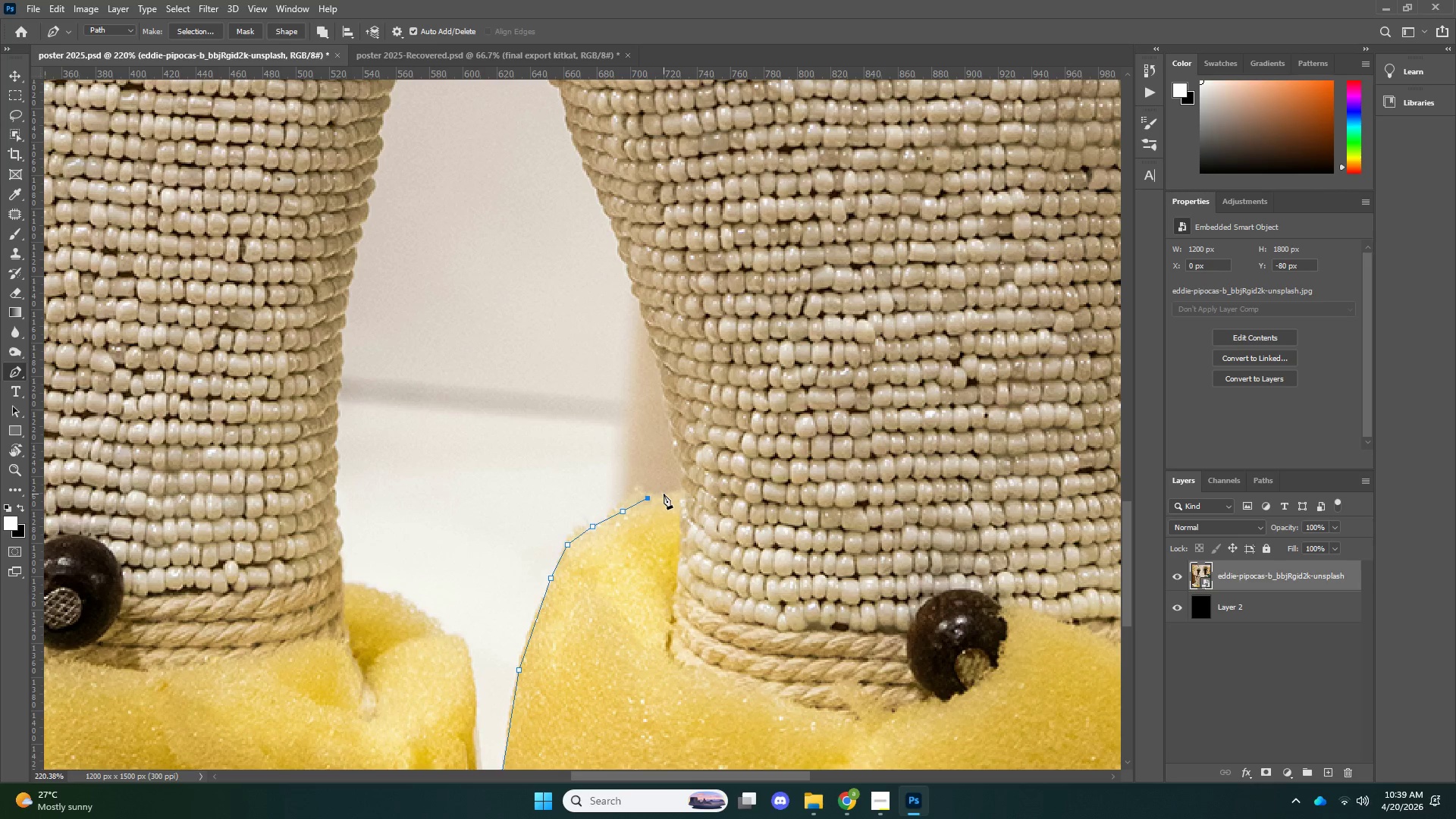 
left_click([664, 494])
 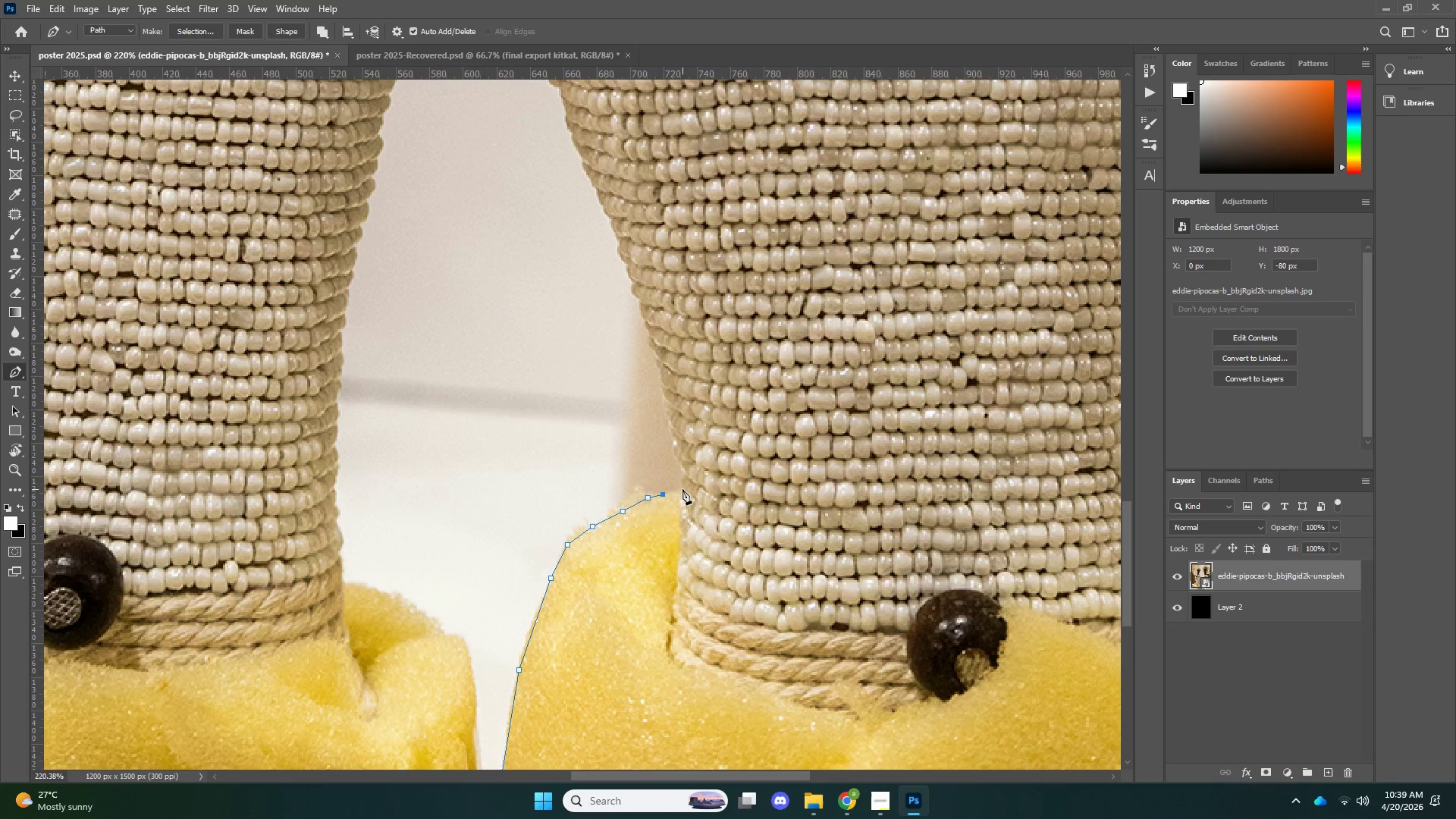 
left_click([682, 489])
 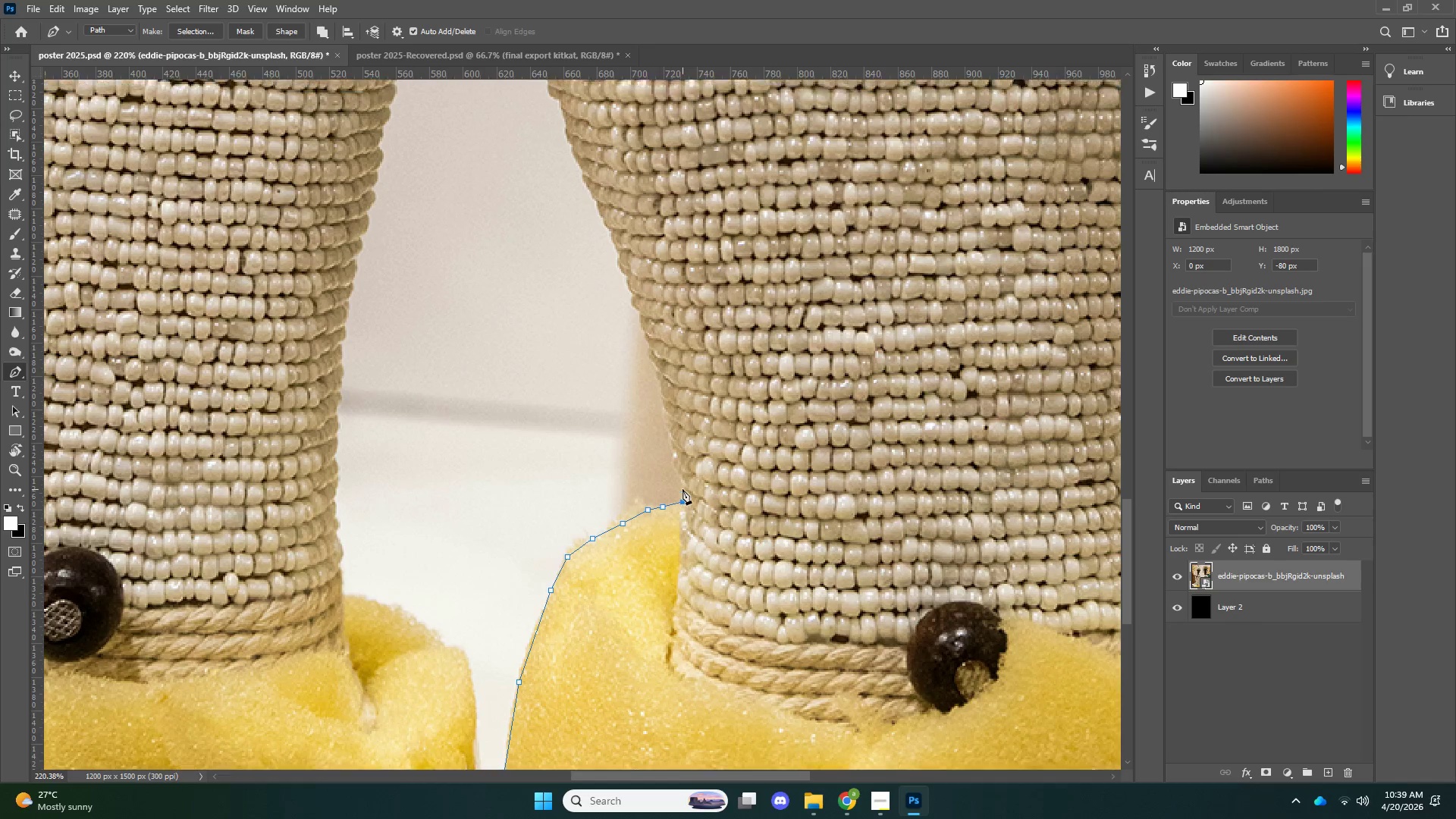 
key(Z)
 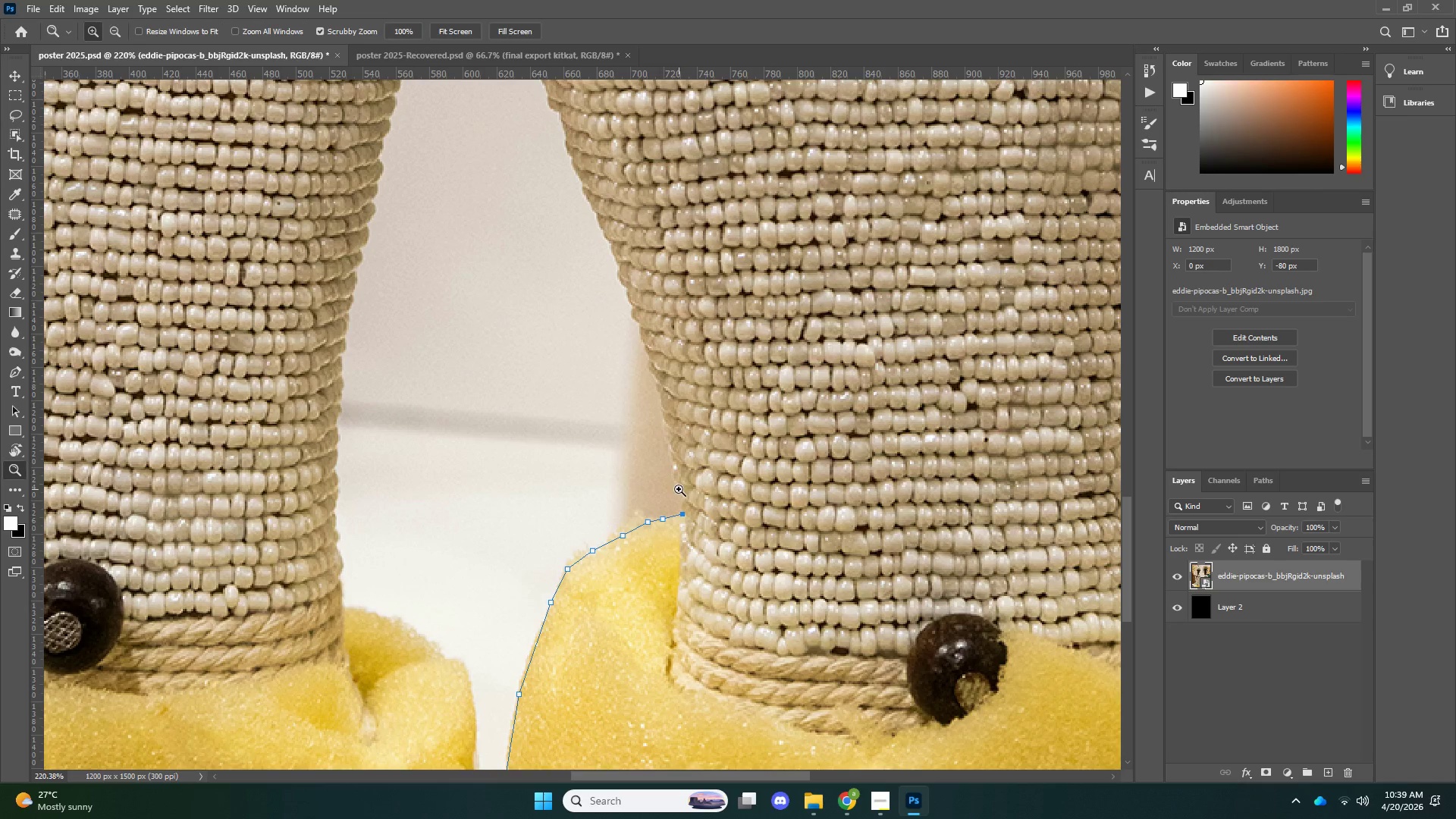 
left_click_drag(start_coordinate=[679, 489], to_coordinate=[699, 484])
 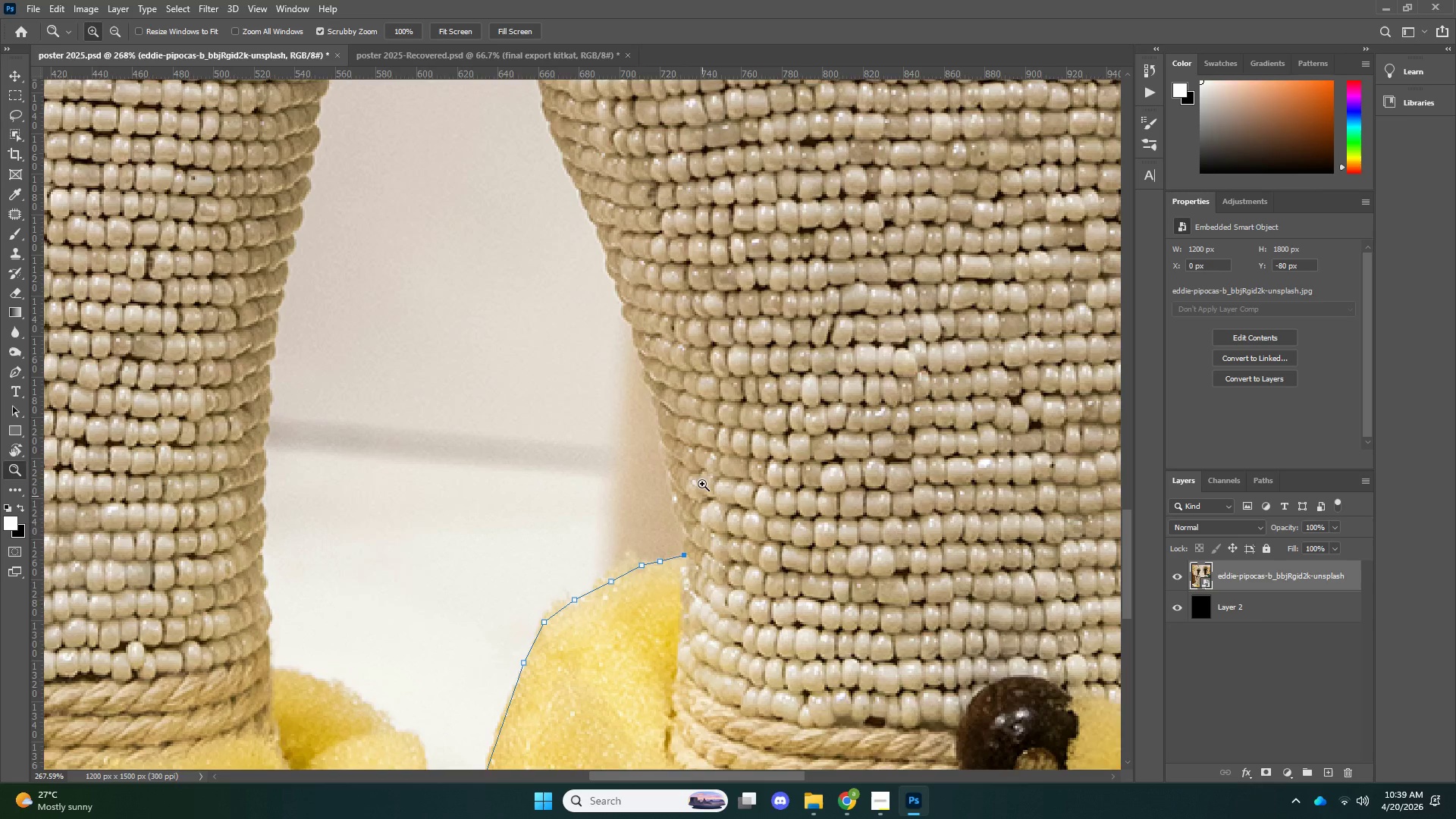 
scroll: coordinate [682, 489], scroll_direction: up, amount: 2.0
 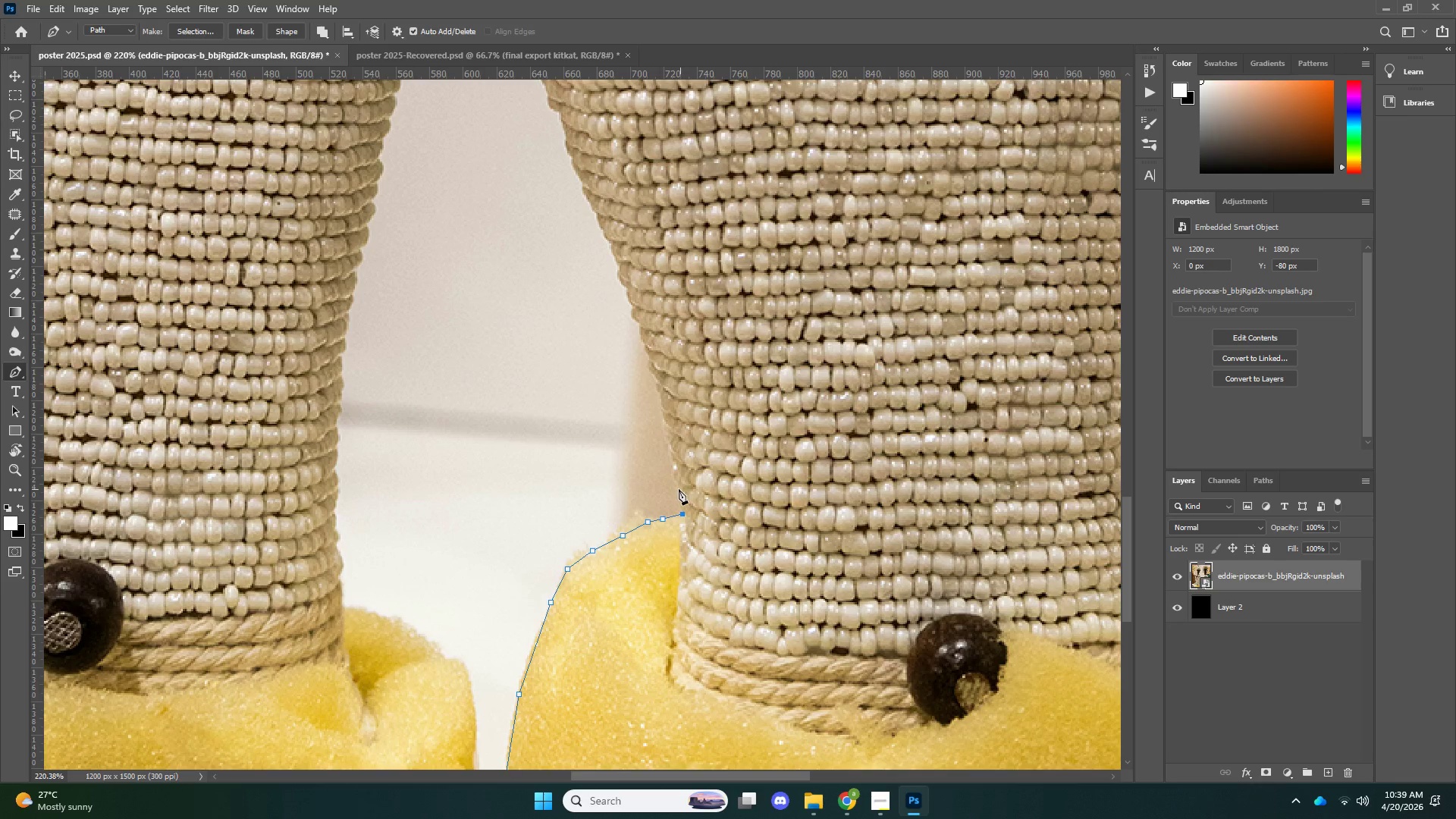 
key(P)
 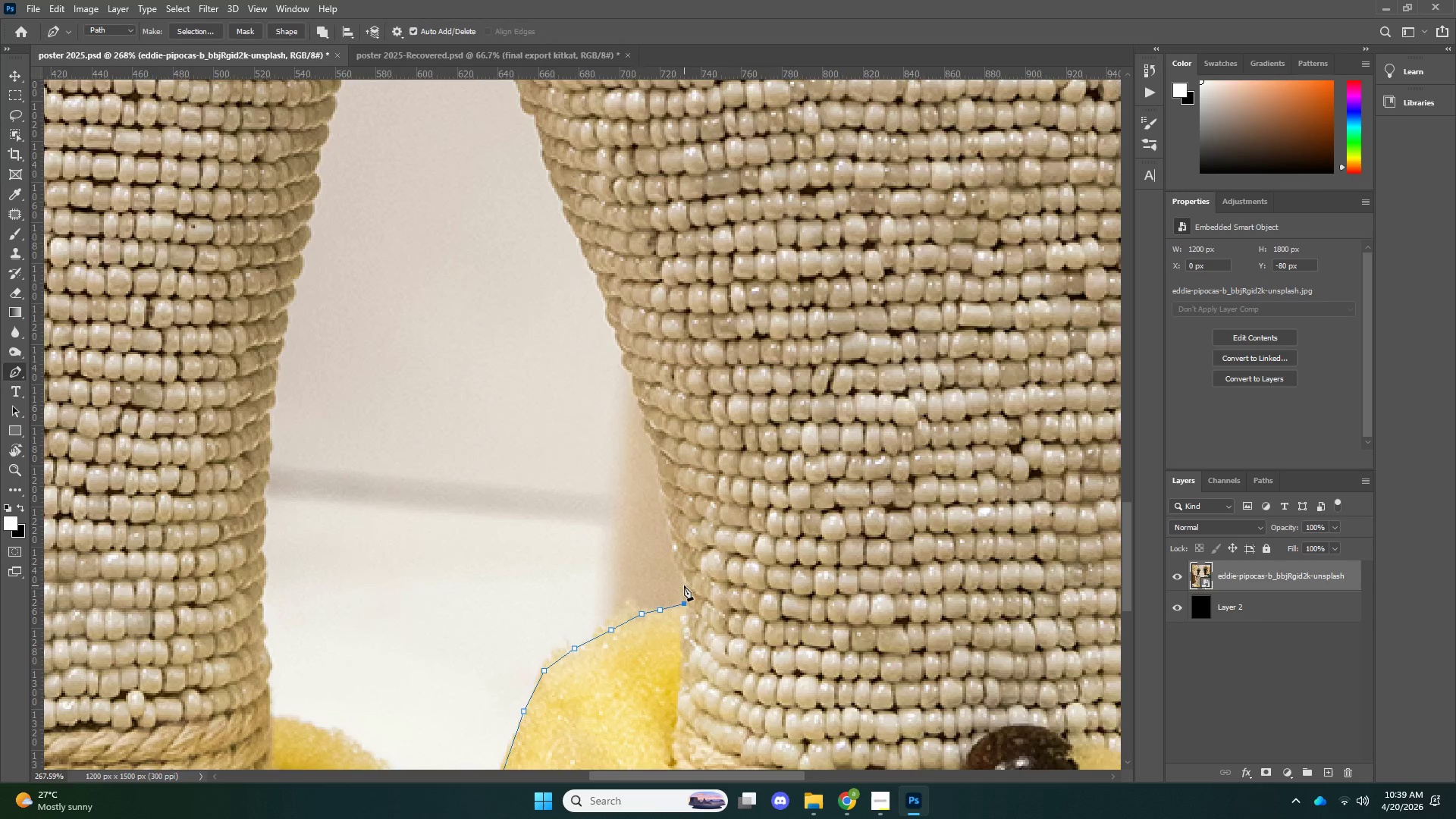 
scroll: coordinate [697, 485], scroll_direction: up, amount: 7.0
 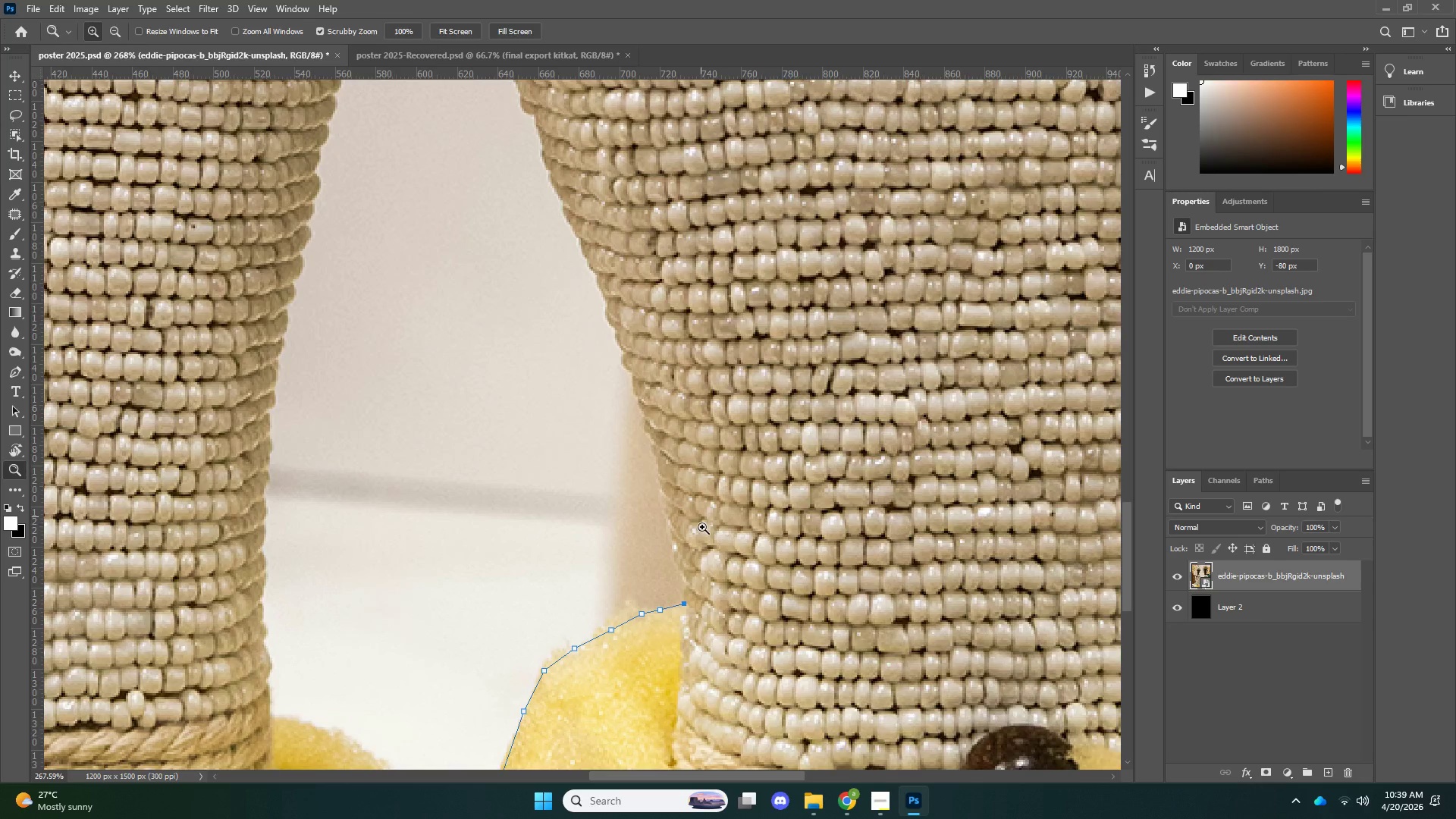 
left_click([684, 585])
 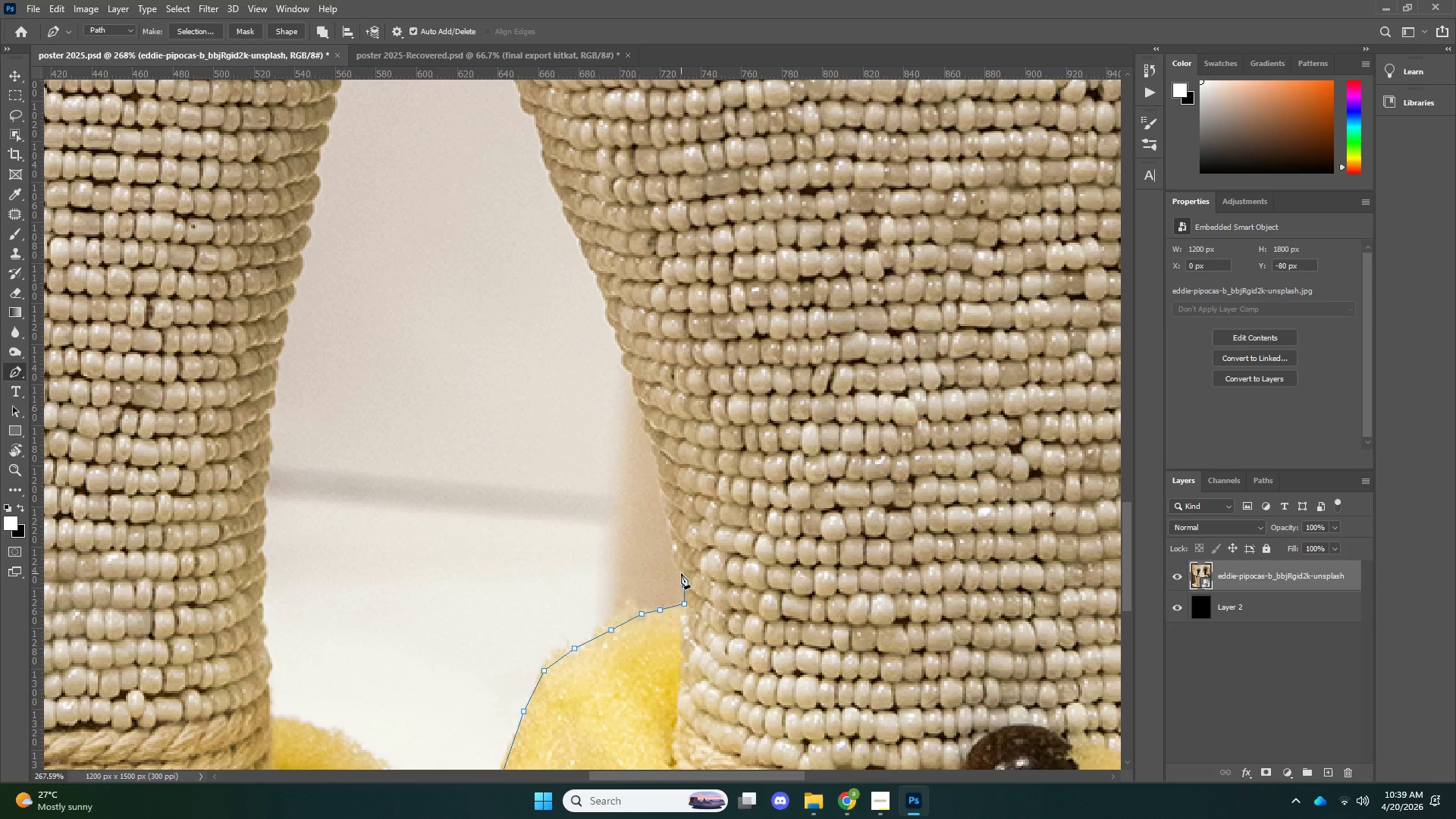 
left_click([681, 573])
 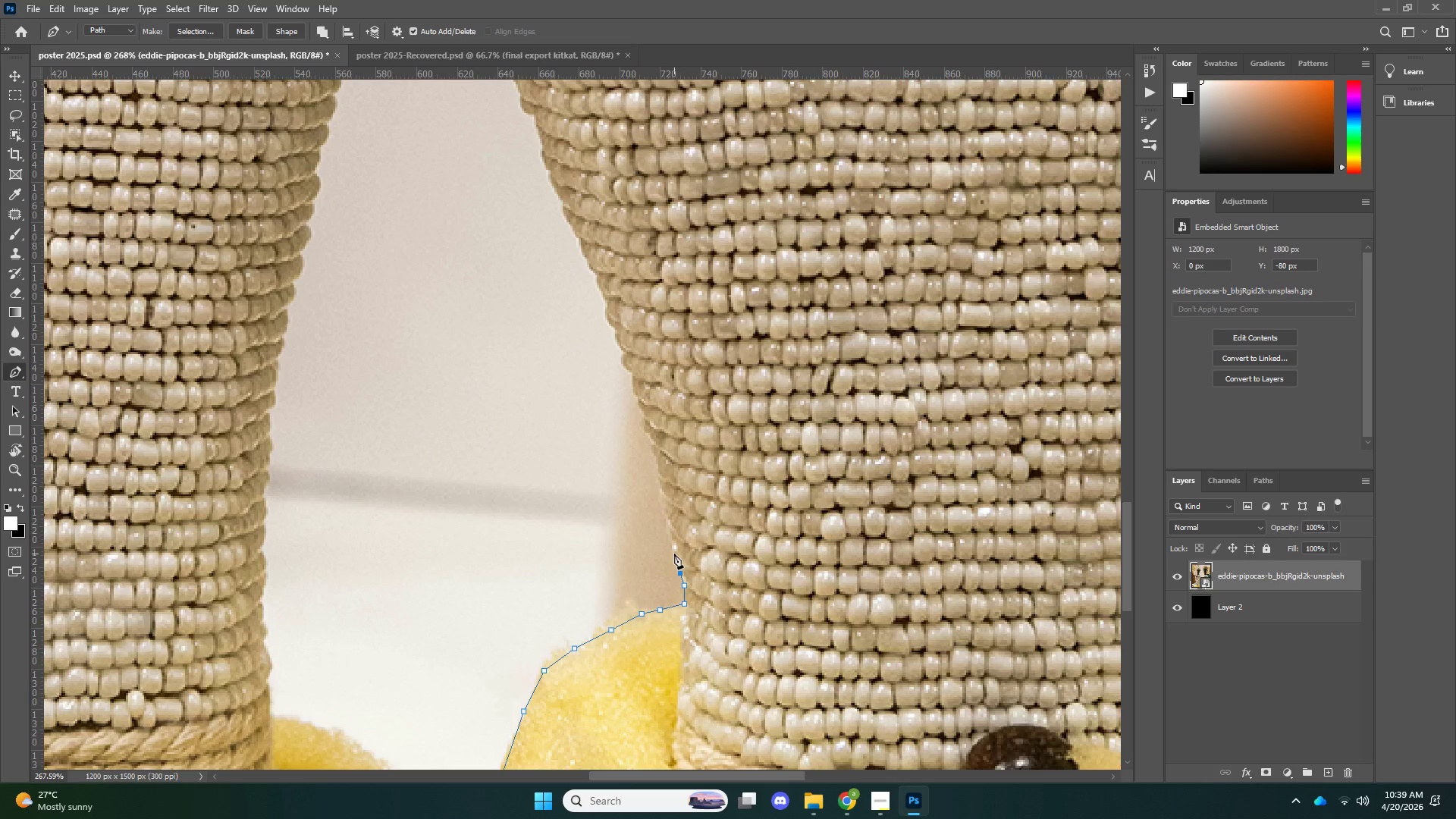 
left_click([674, 554])
 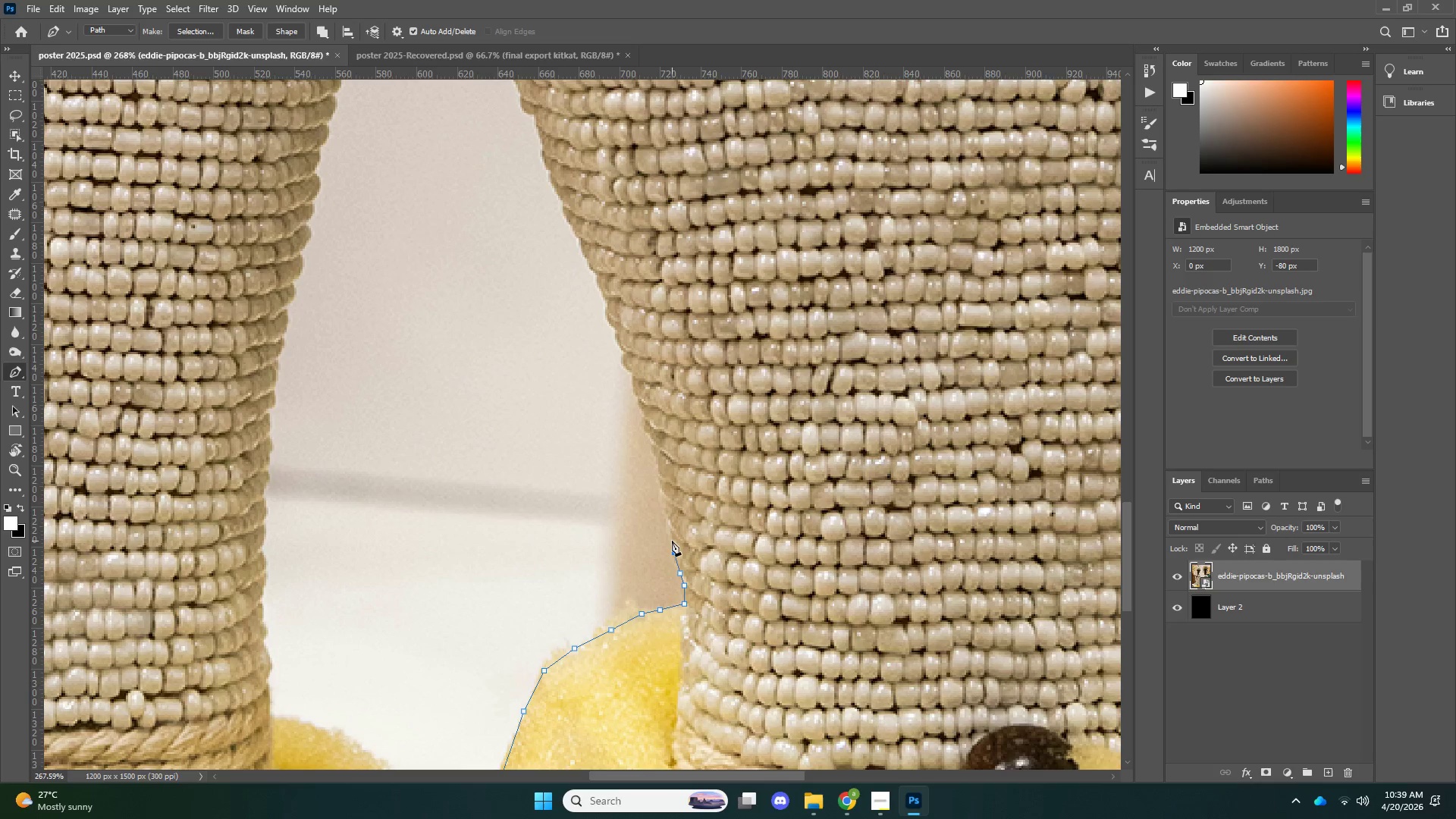 
left_click([672, 541])
 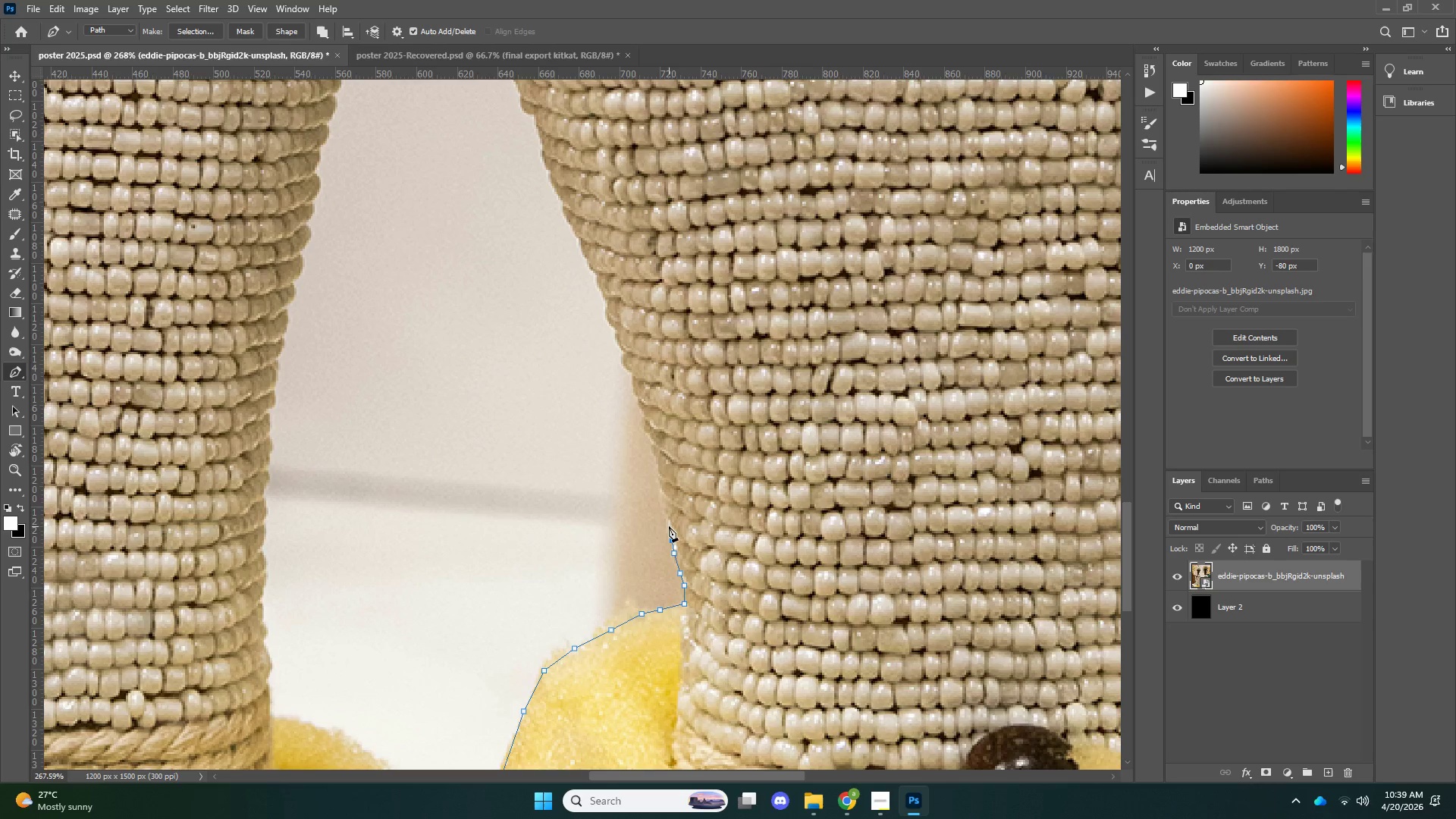 
left_click([669, 526])
 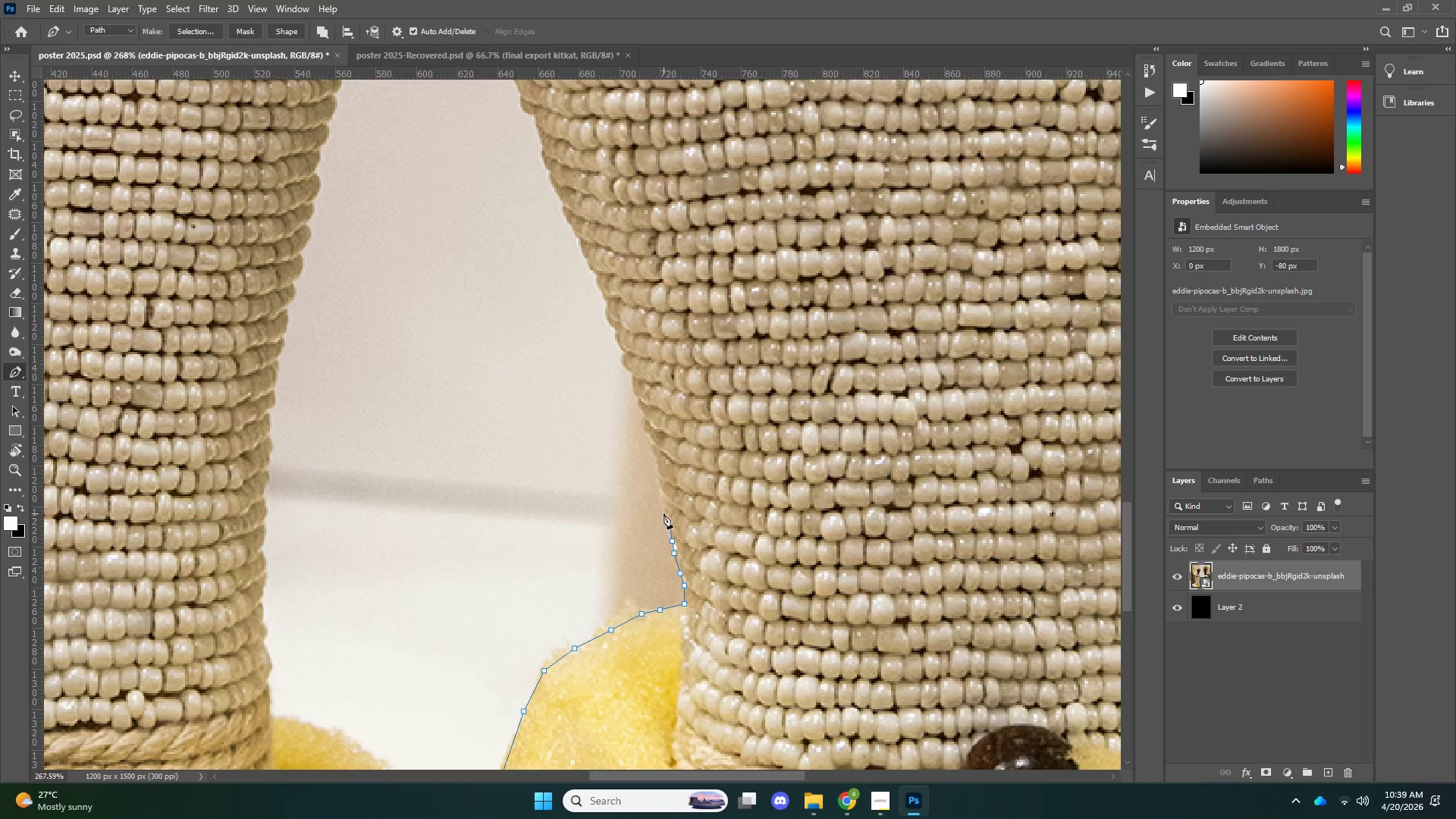 
left_click([664, 512])
 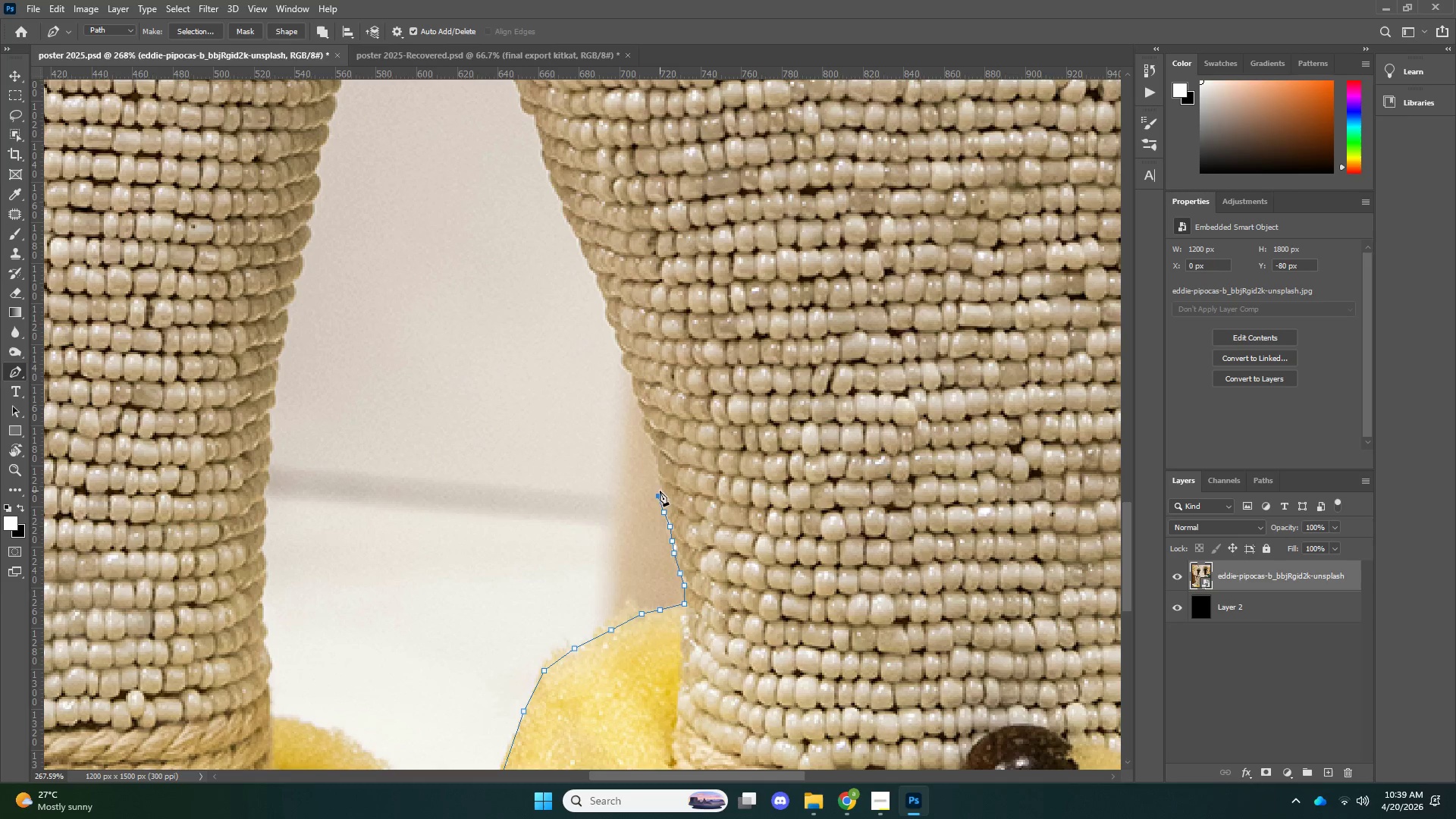 
double_click([661, 488])
 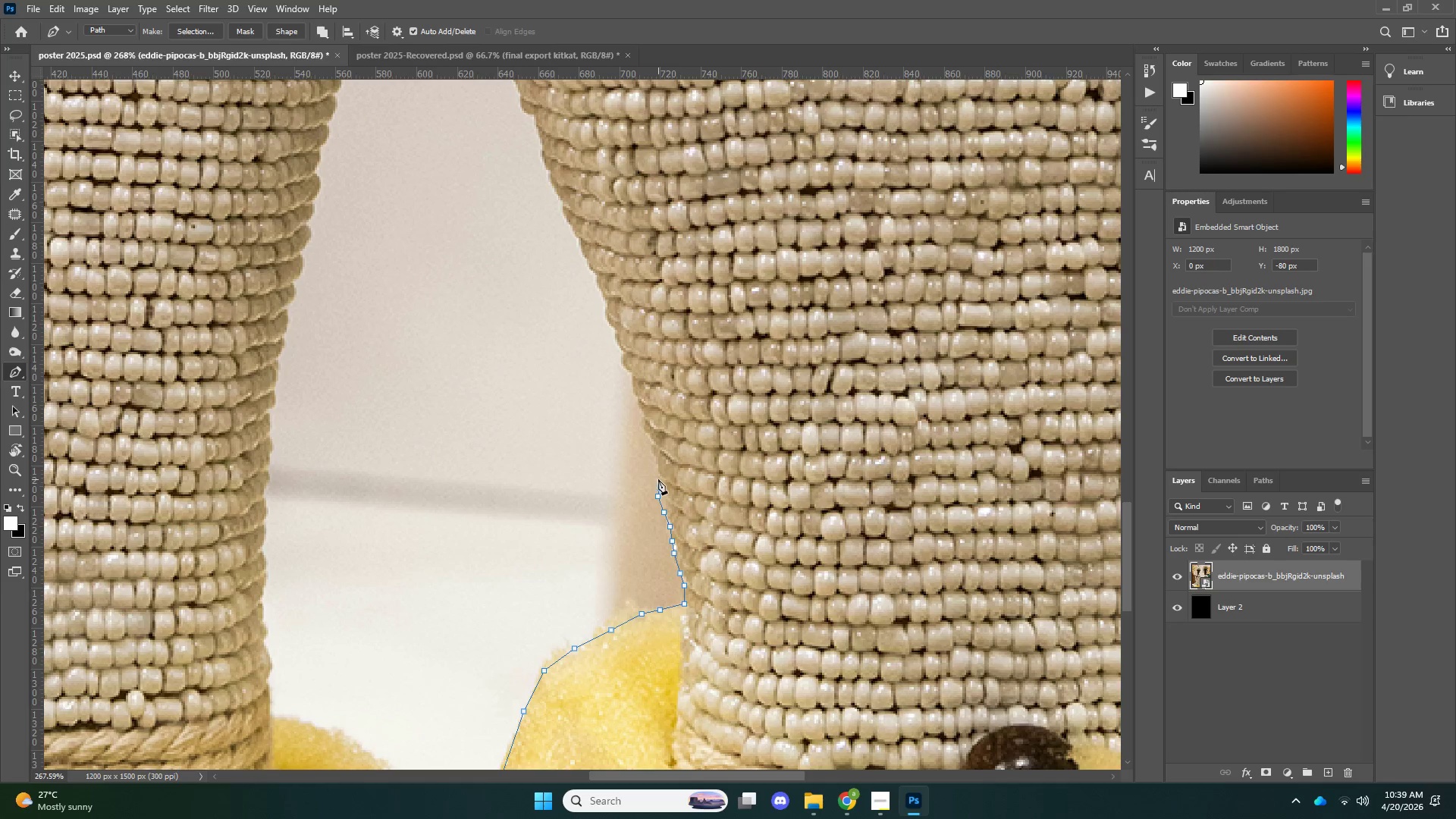 
left_click([658, 479])
 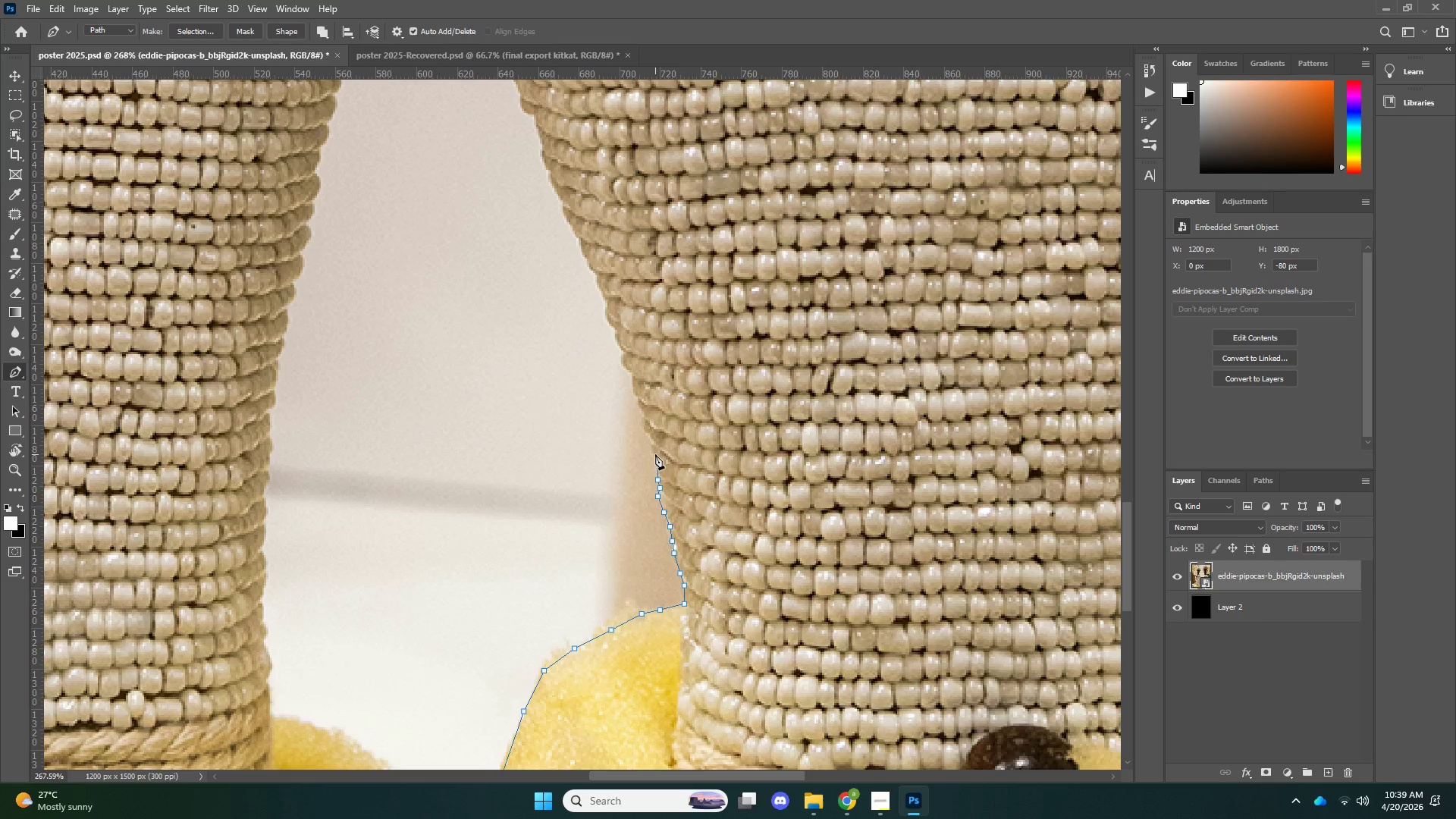 
double_click([655, 454])
 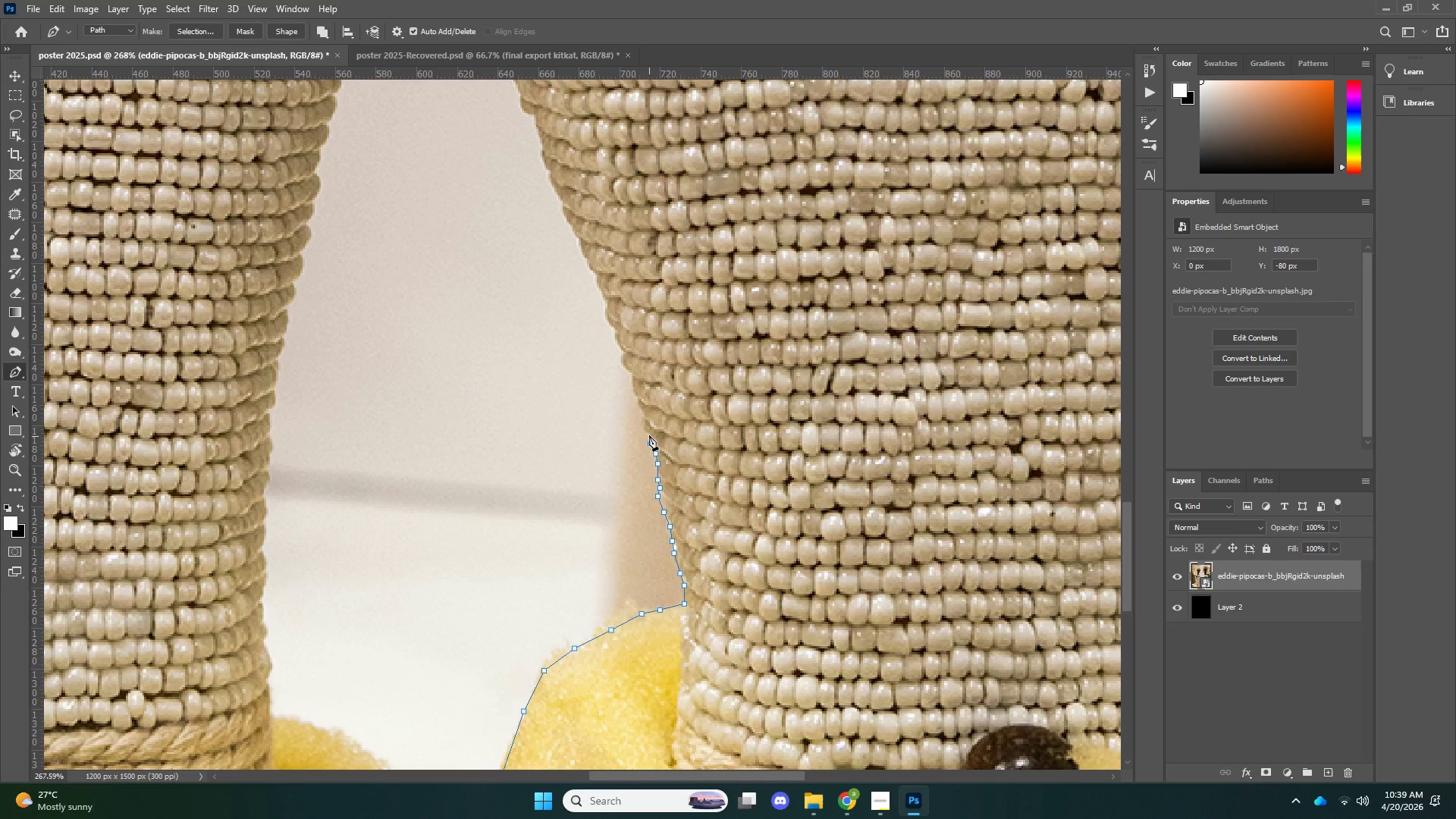 
double_click([643, 428])
 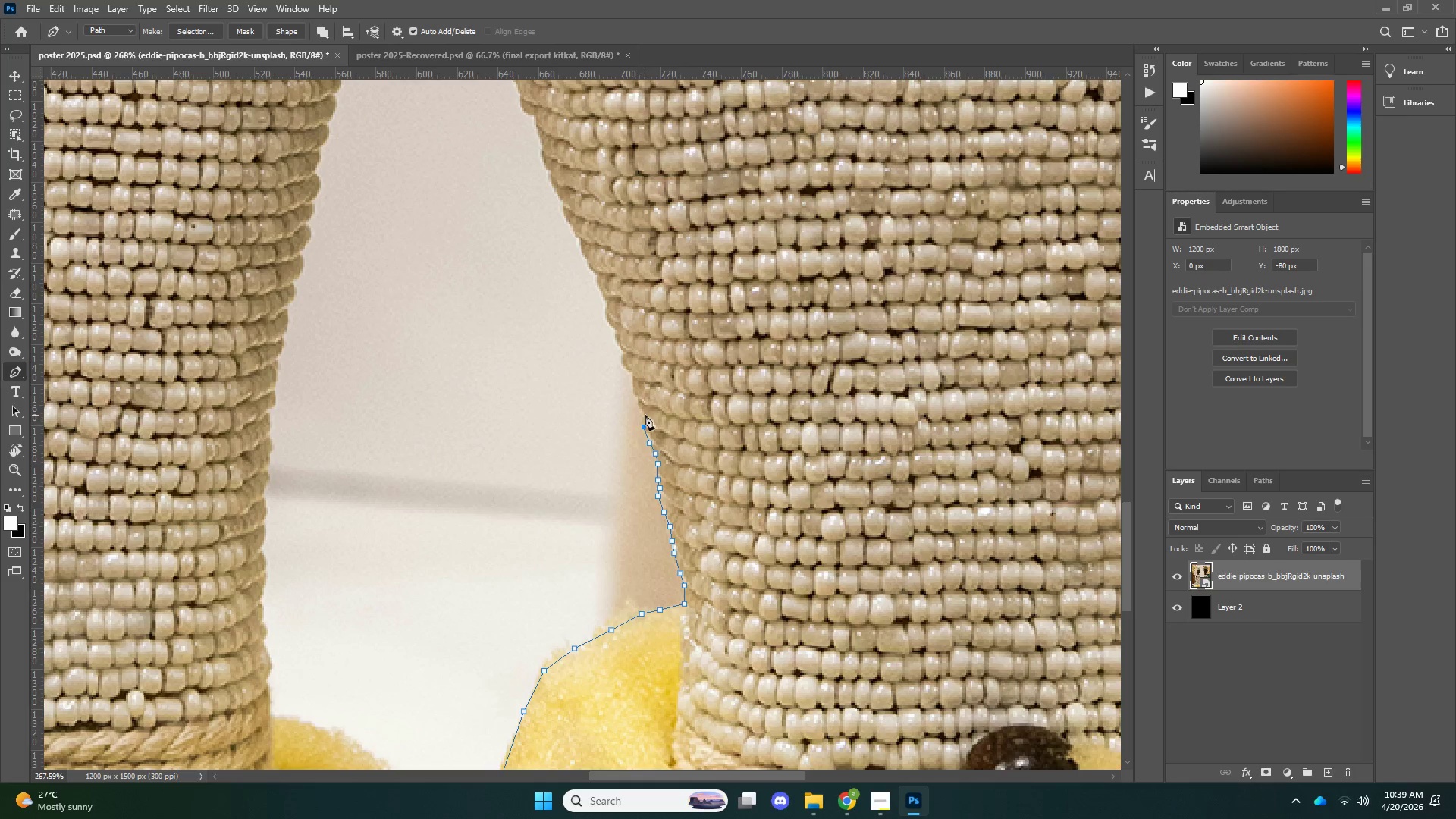 
left_click([645, 415])
 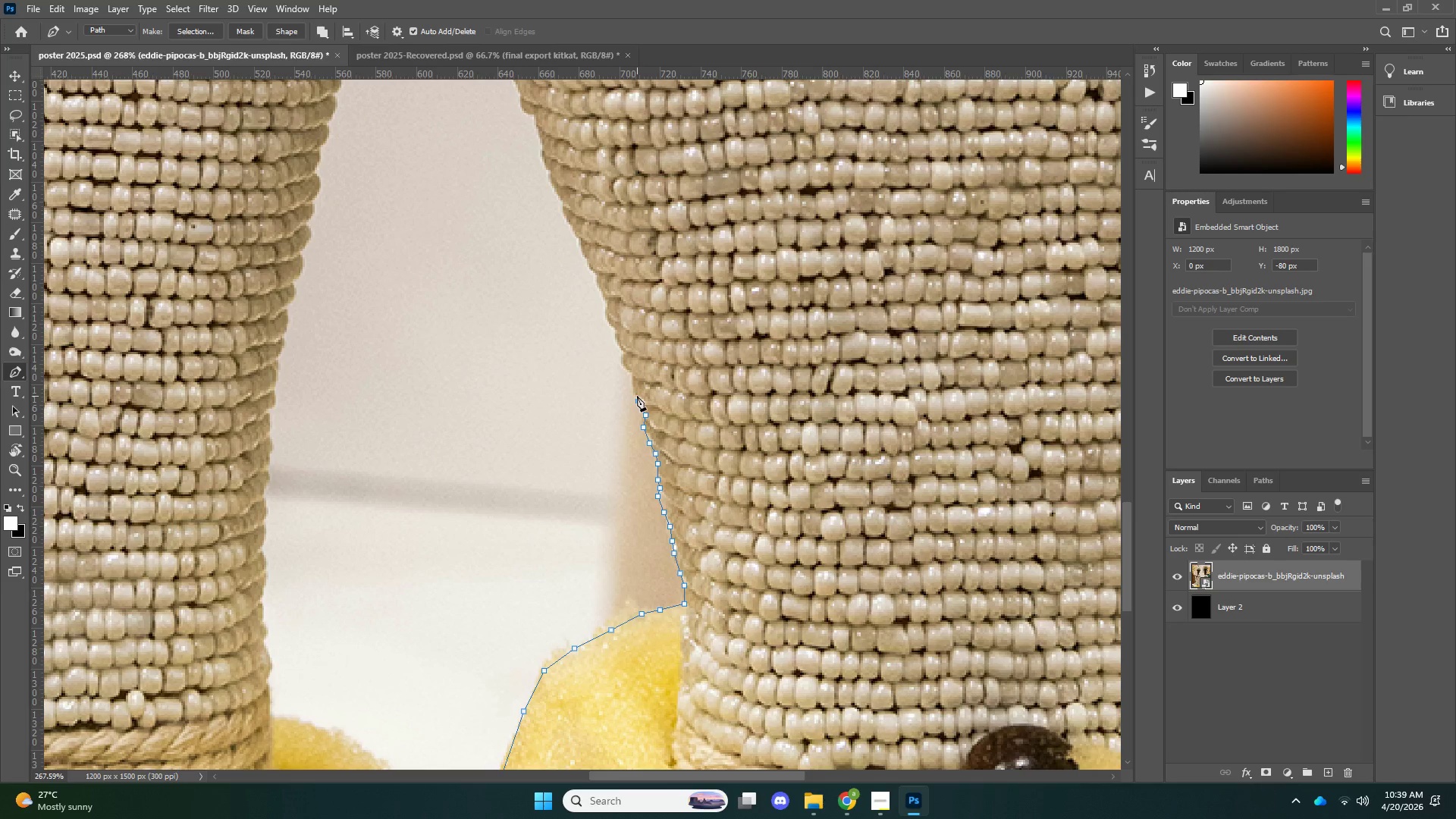 
double_click([637, 394])
 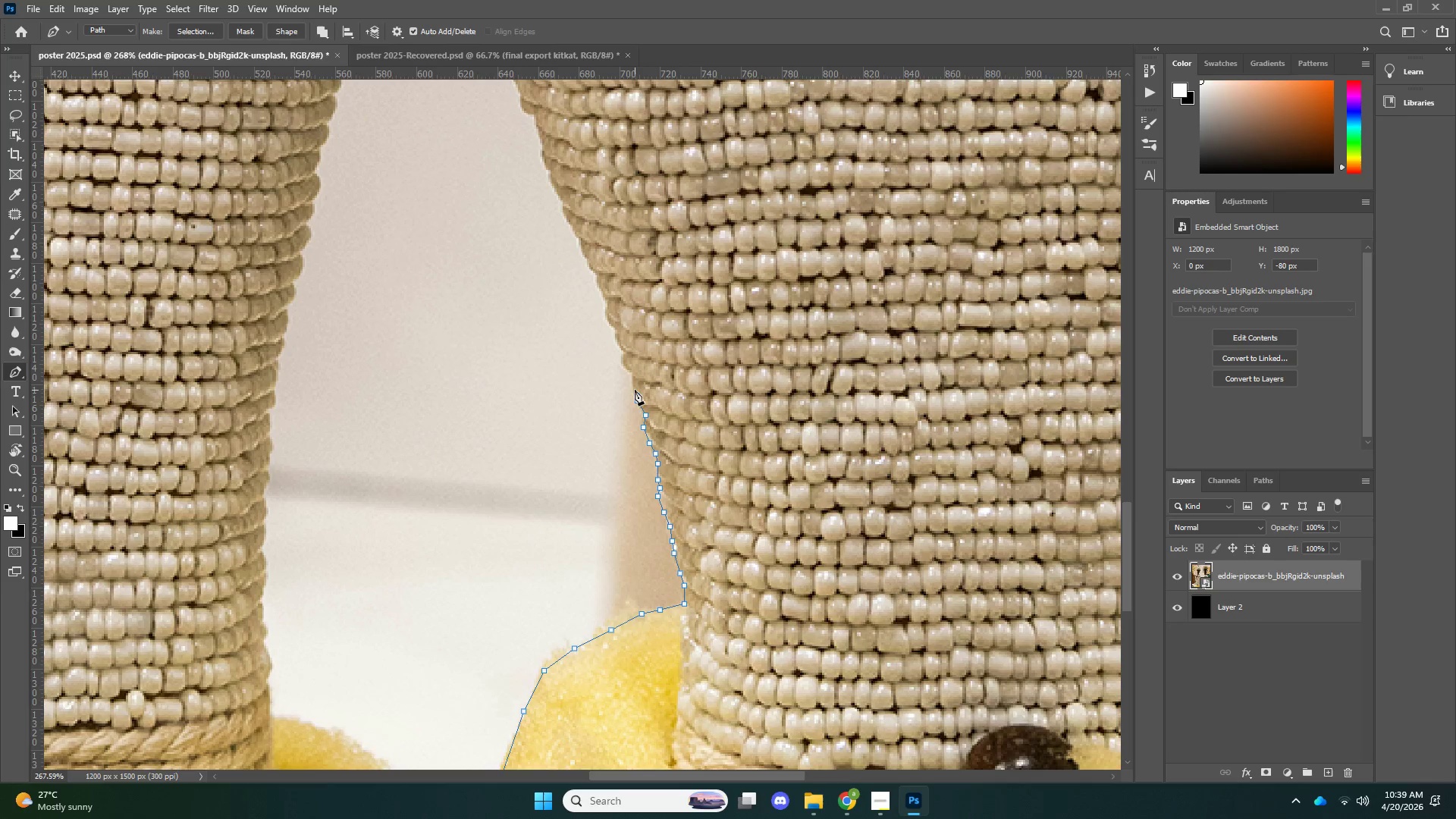 
triple_click([635, 390])
 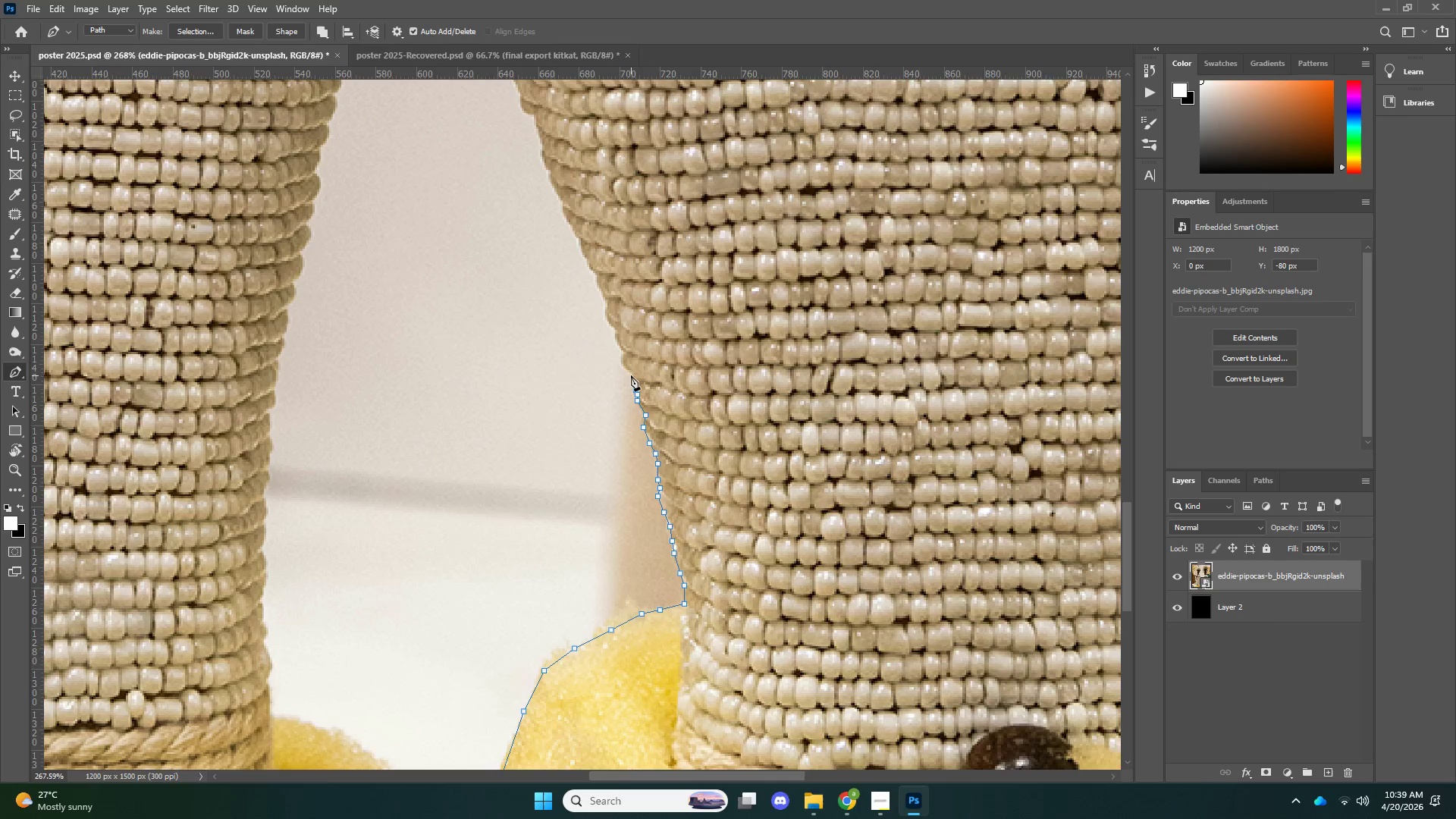 
triple_click([631, 375])
 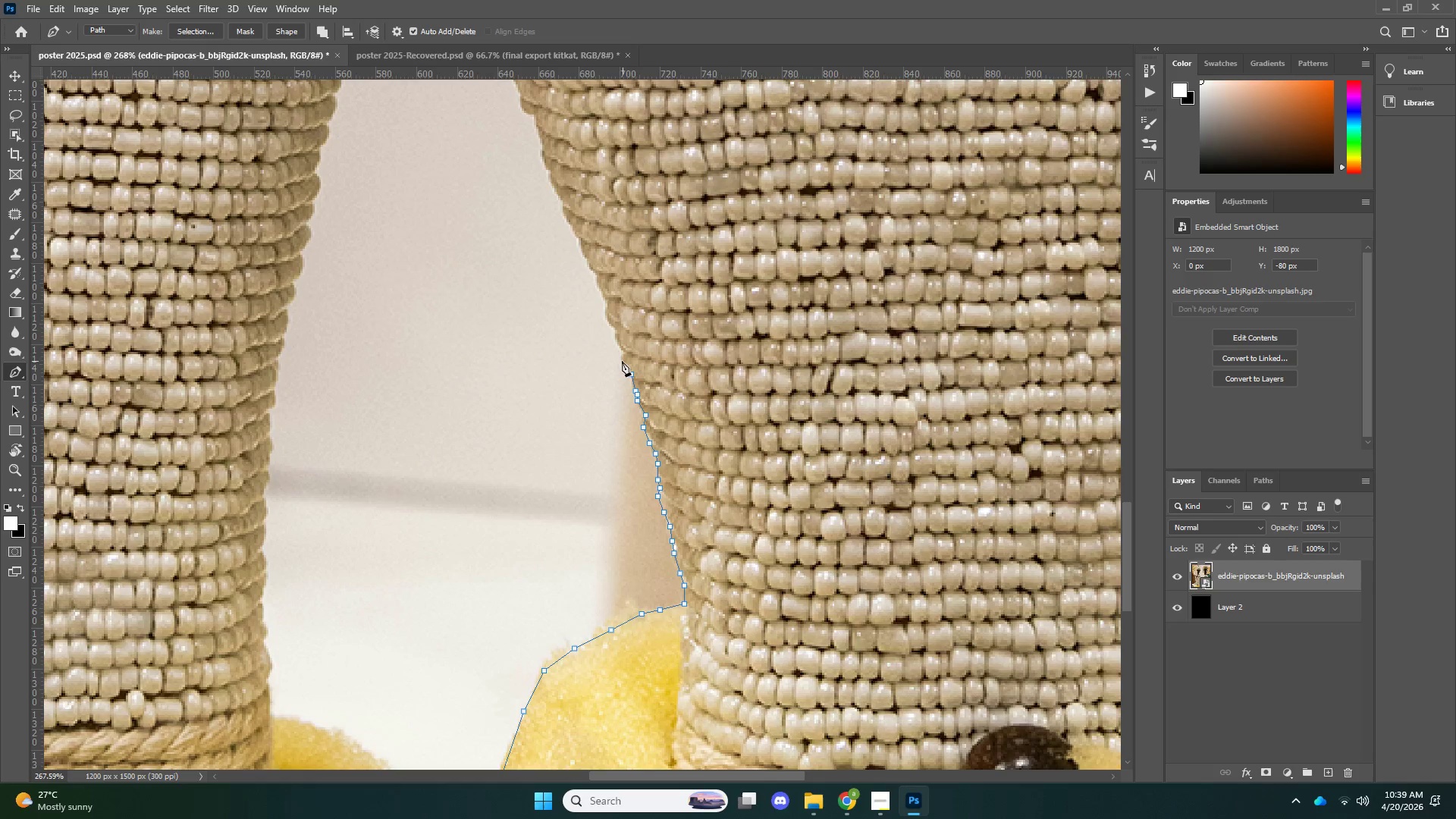 
double_click([621, 359])
 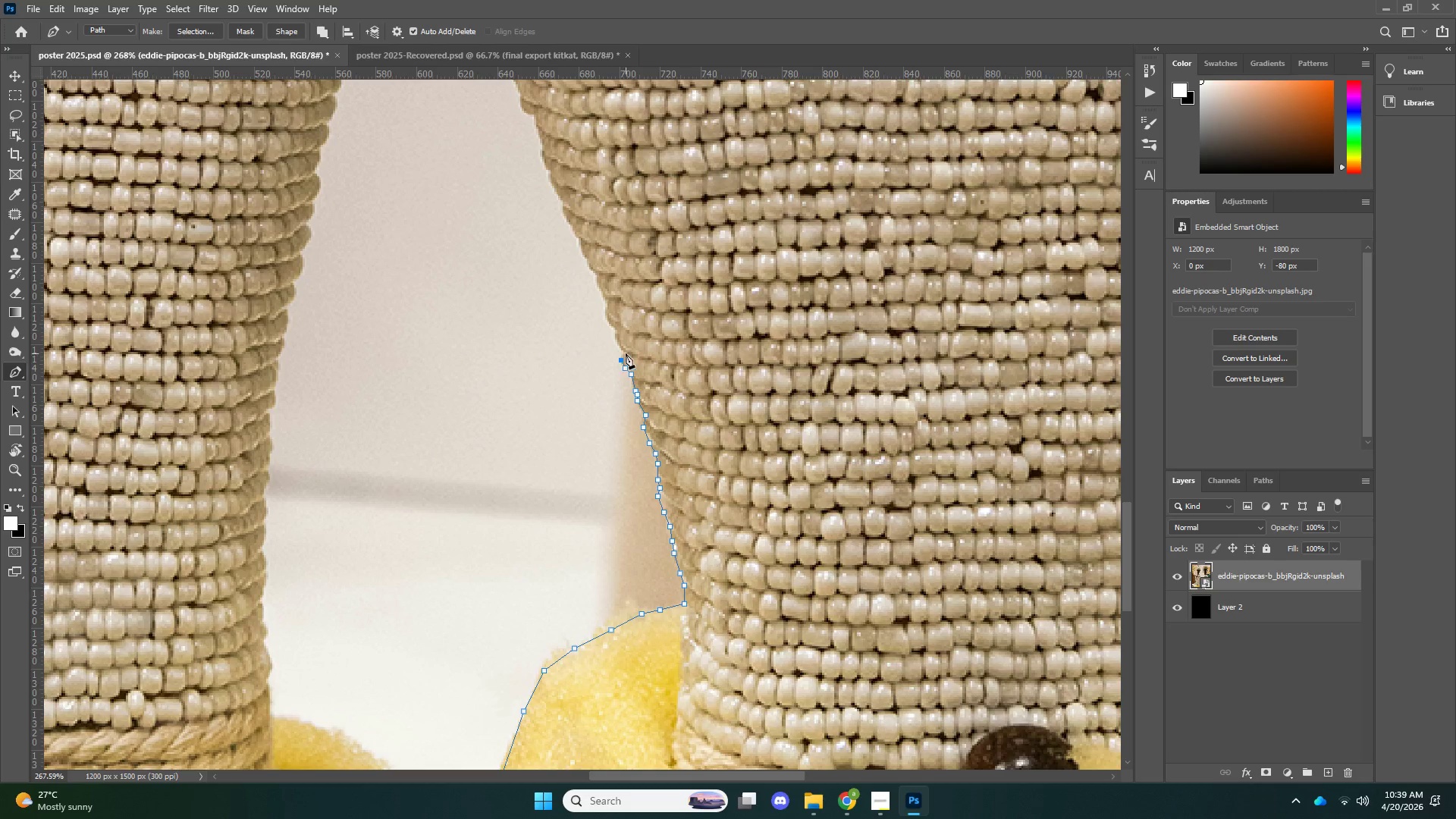 
triple_click([626, 353])
 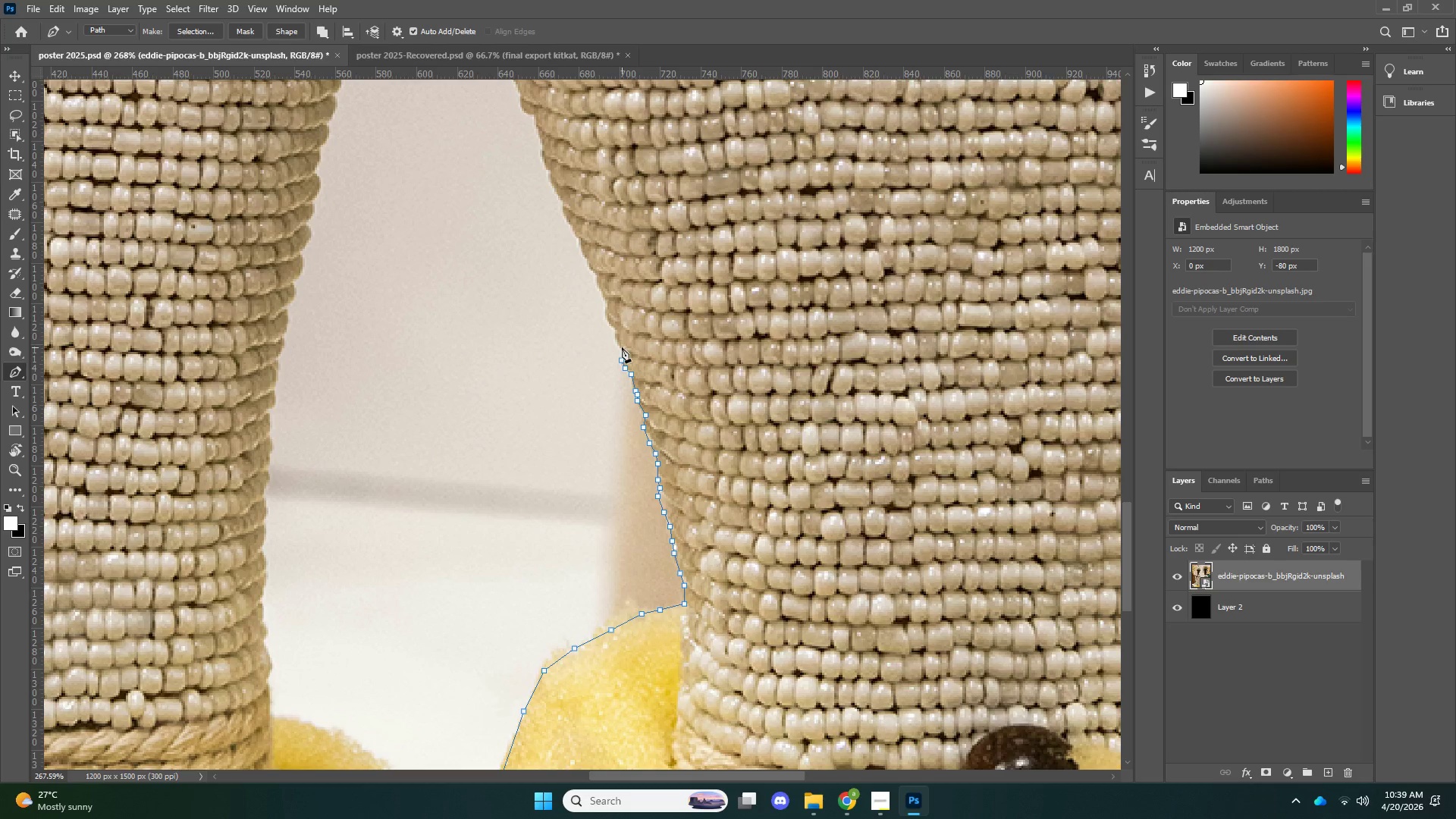 
triple_click([622, 347])
 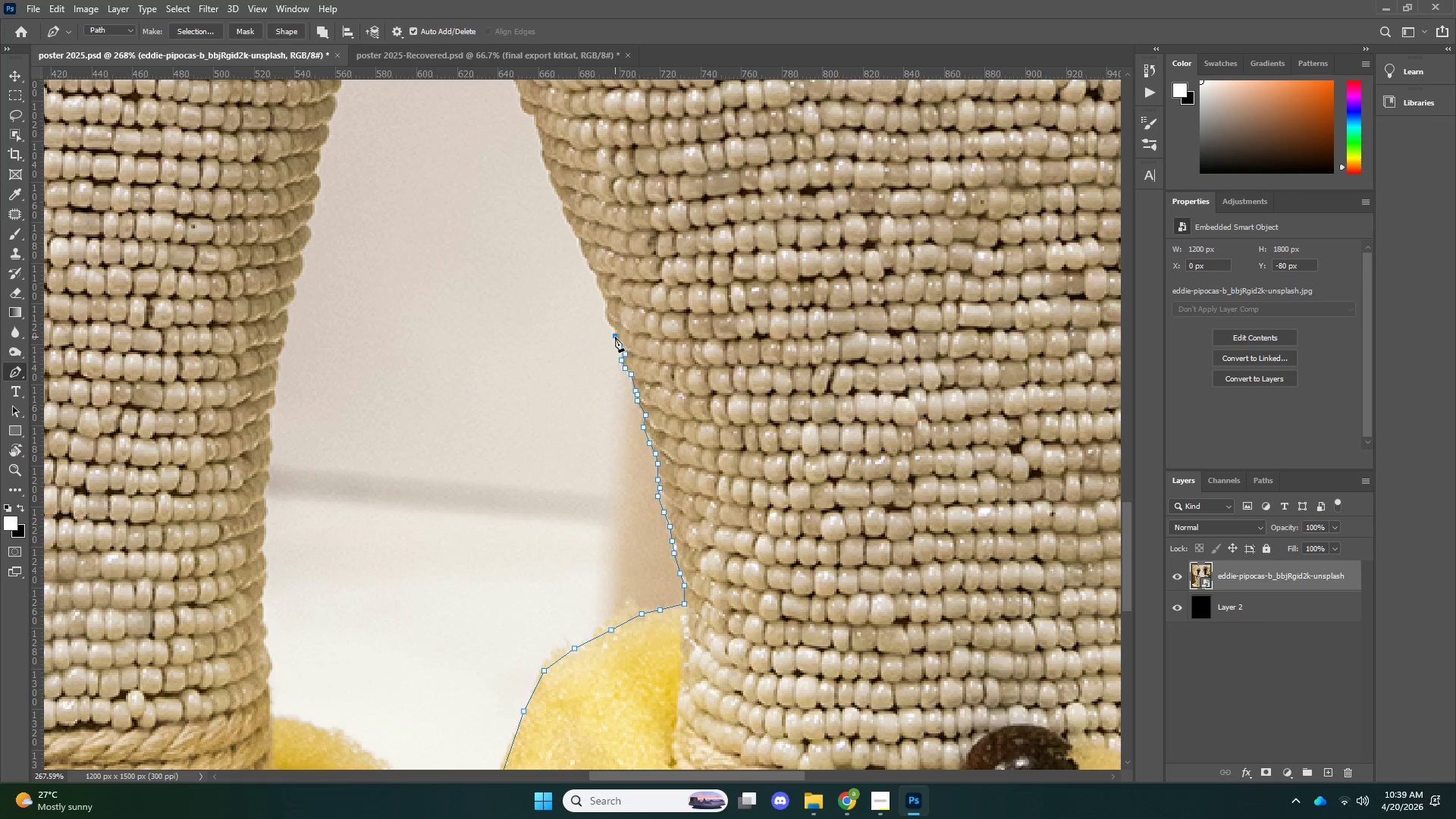 
triple_click([615, 337])
 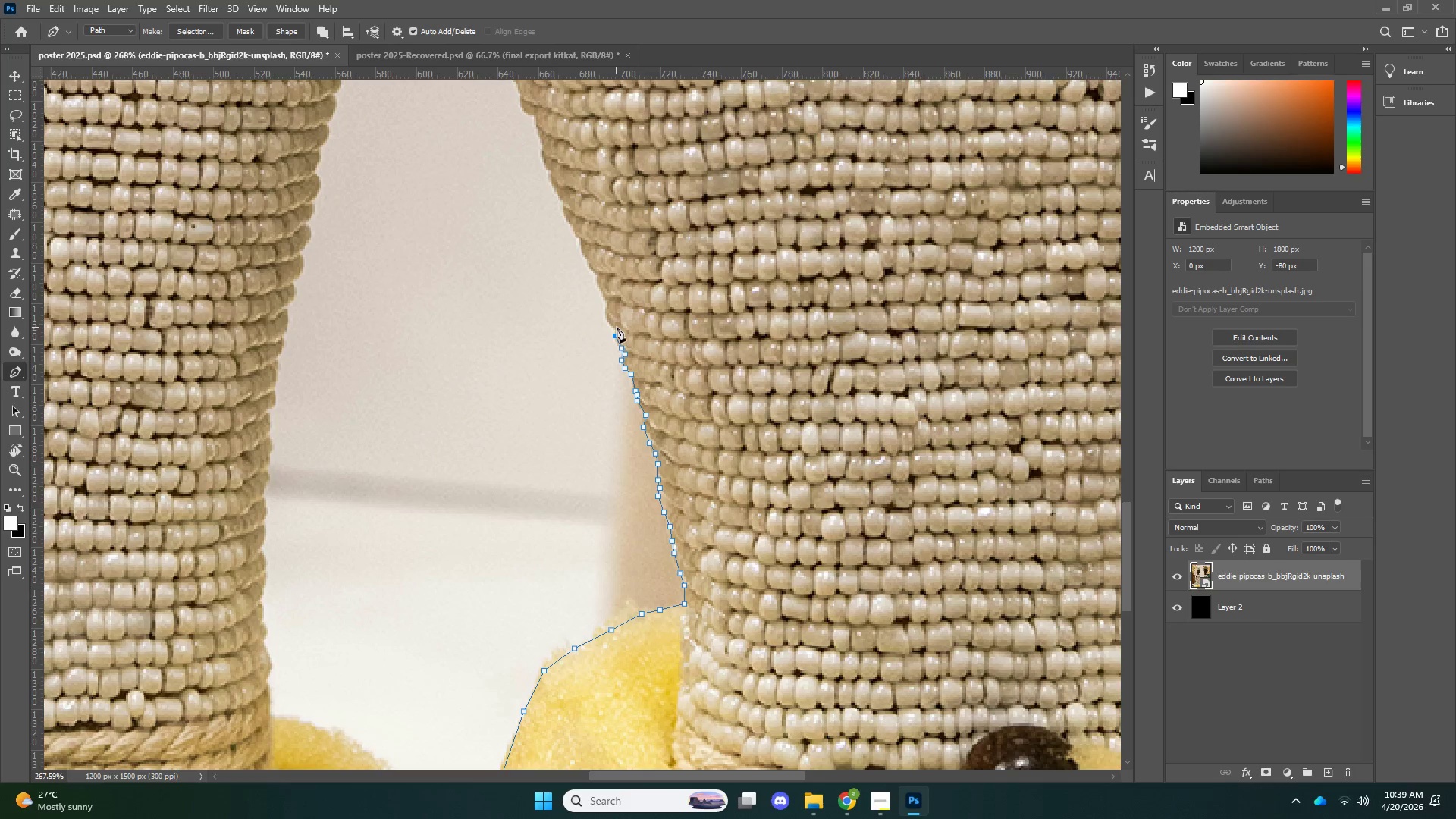 
triple_click([617, 325])
 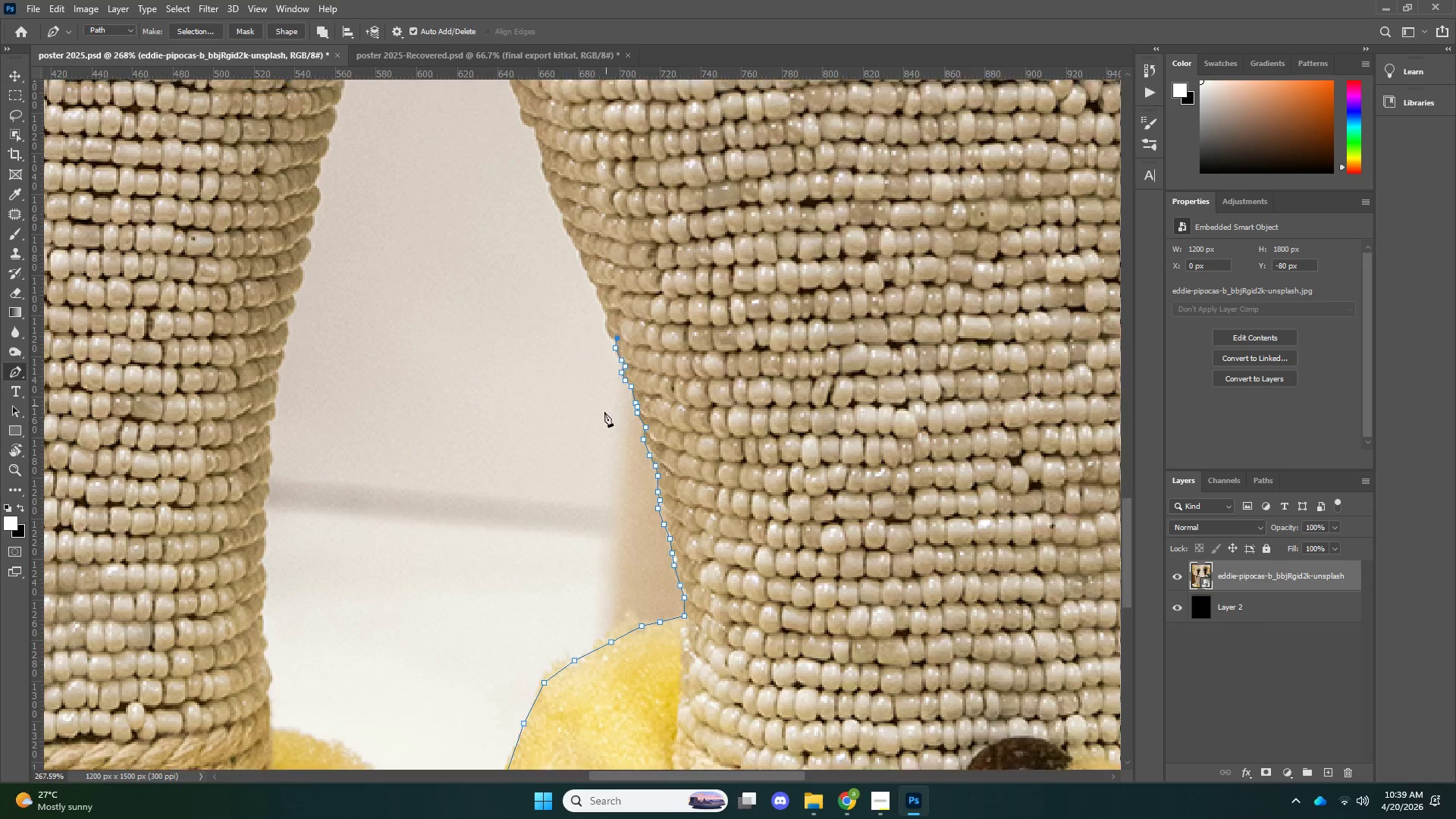 
key(Control+ControlLeft)
 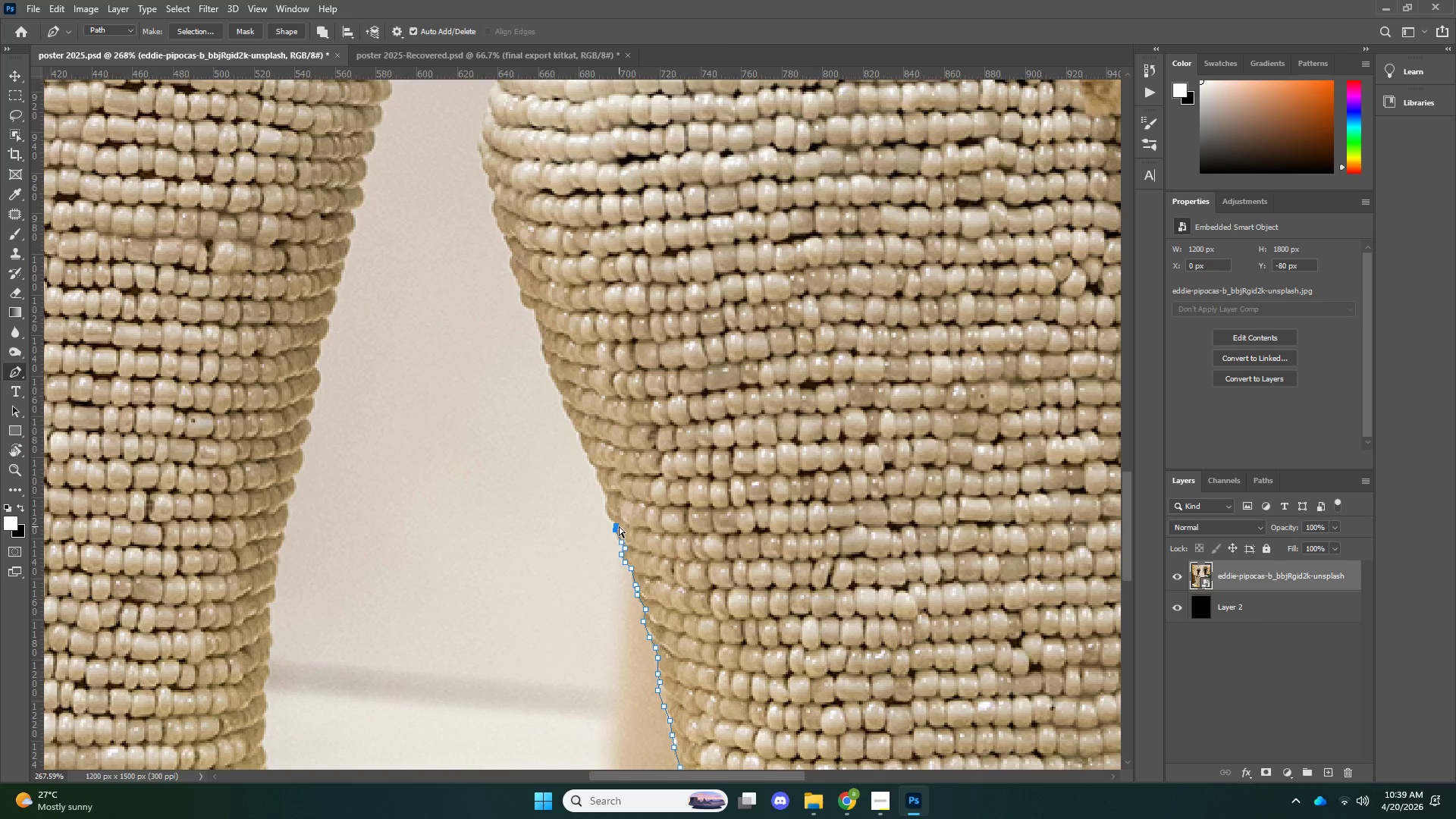 
key(Control+Z)
 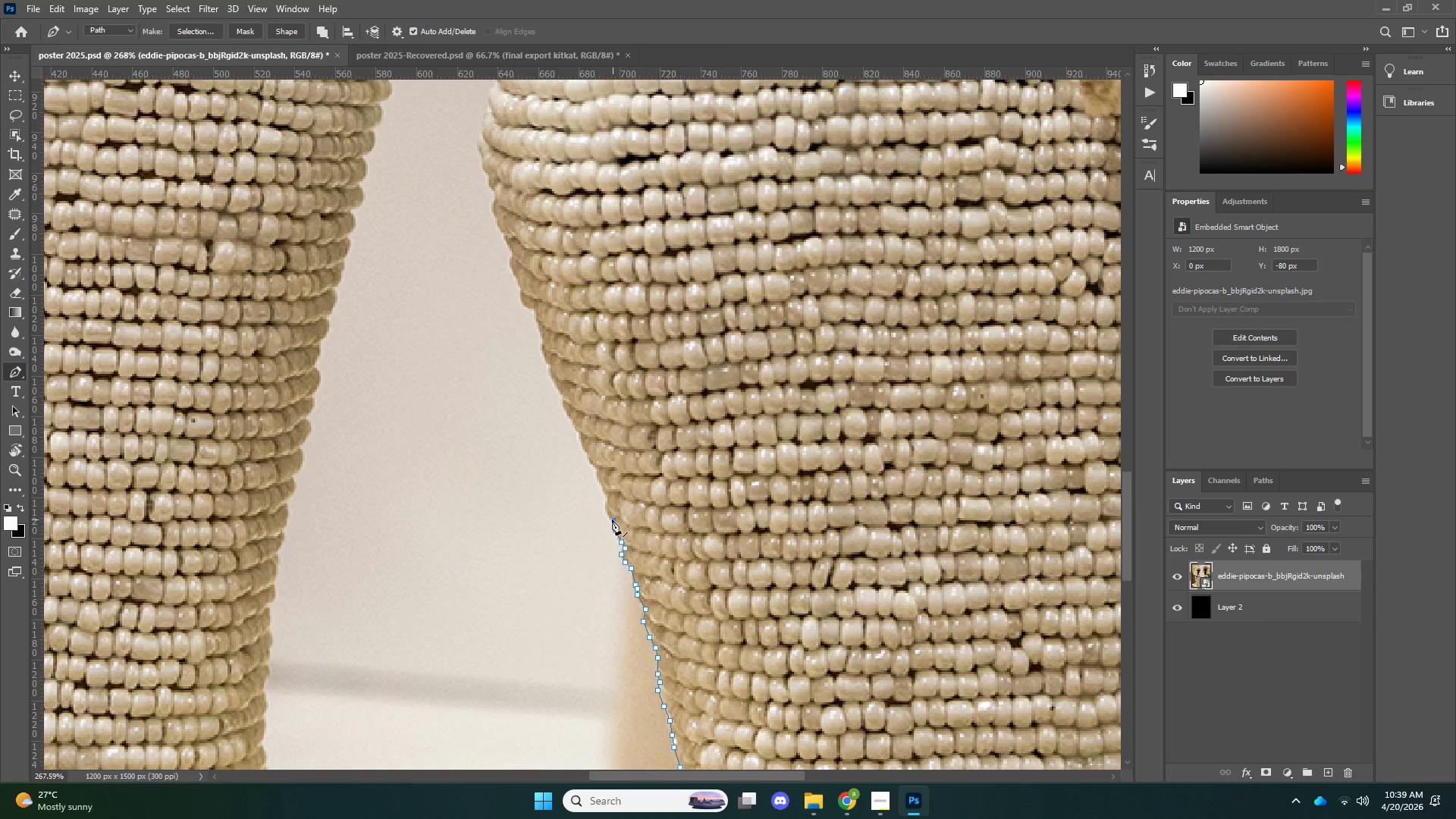 
scroll: coordinate [601, 512], scroll_direction: up, amount: 16.0
 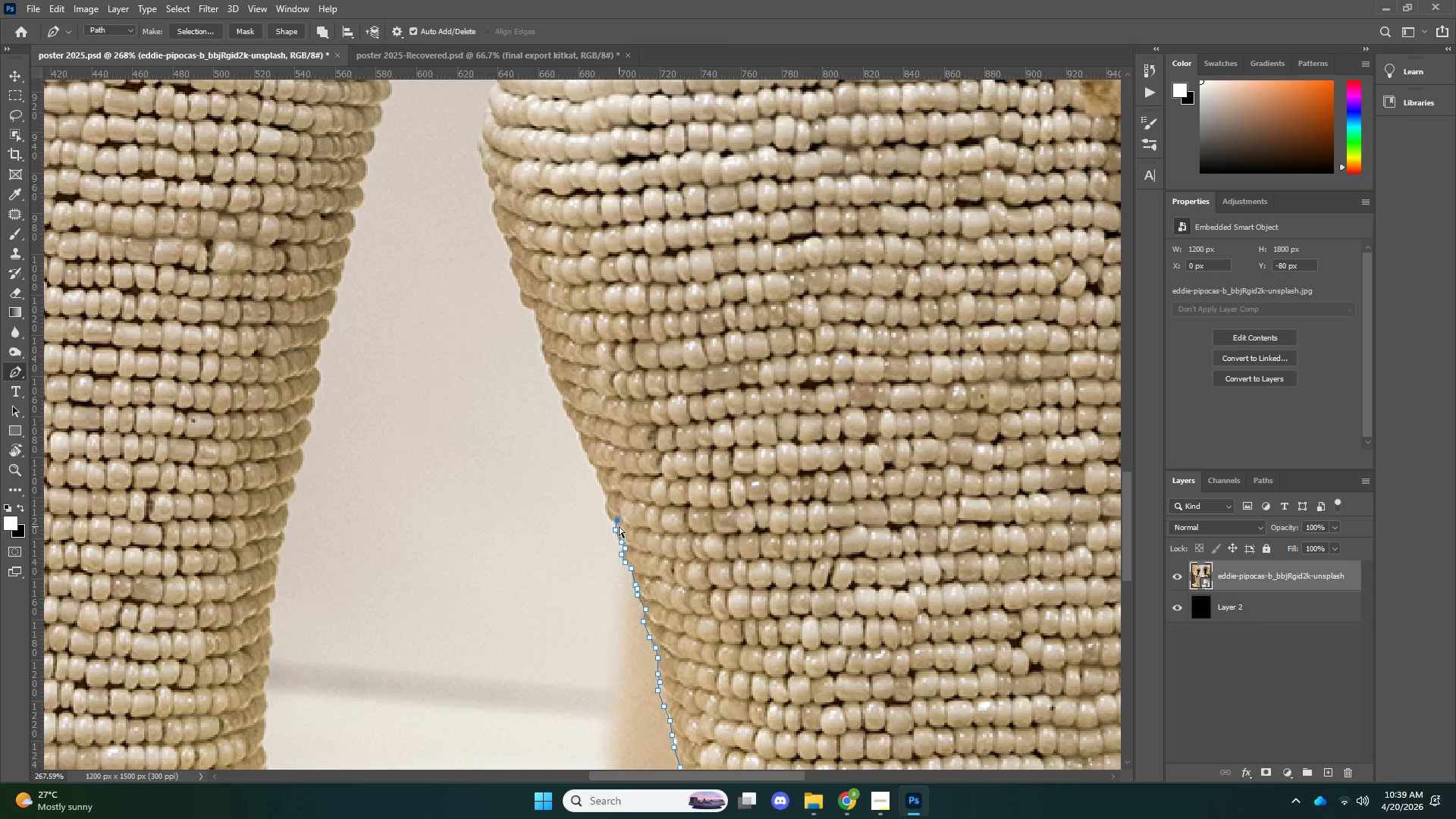 
double_click([607, 510])
 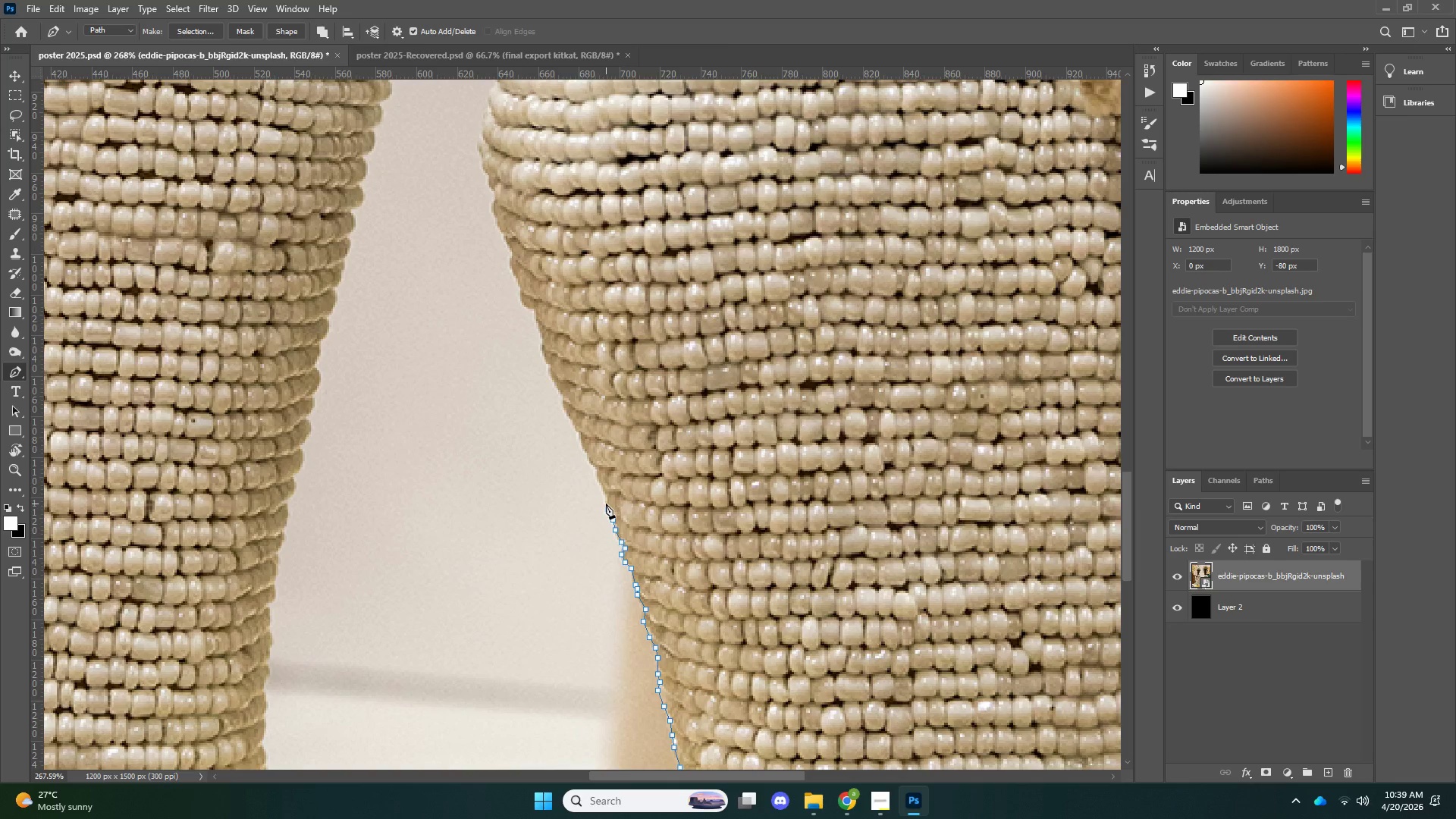 
triple_click([606, 504])
 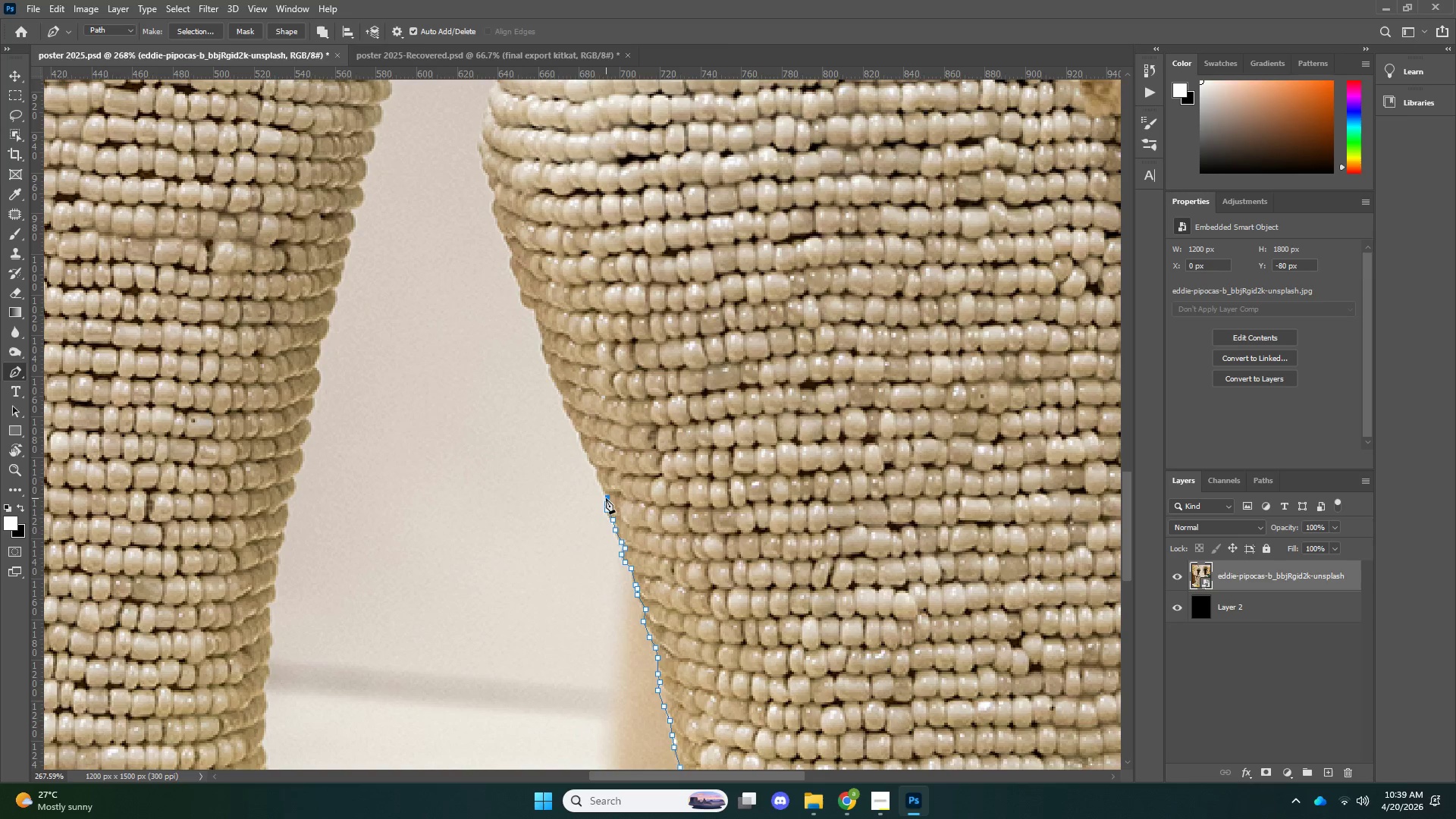 
triple_click([606, 498])
 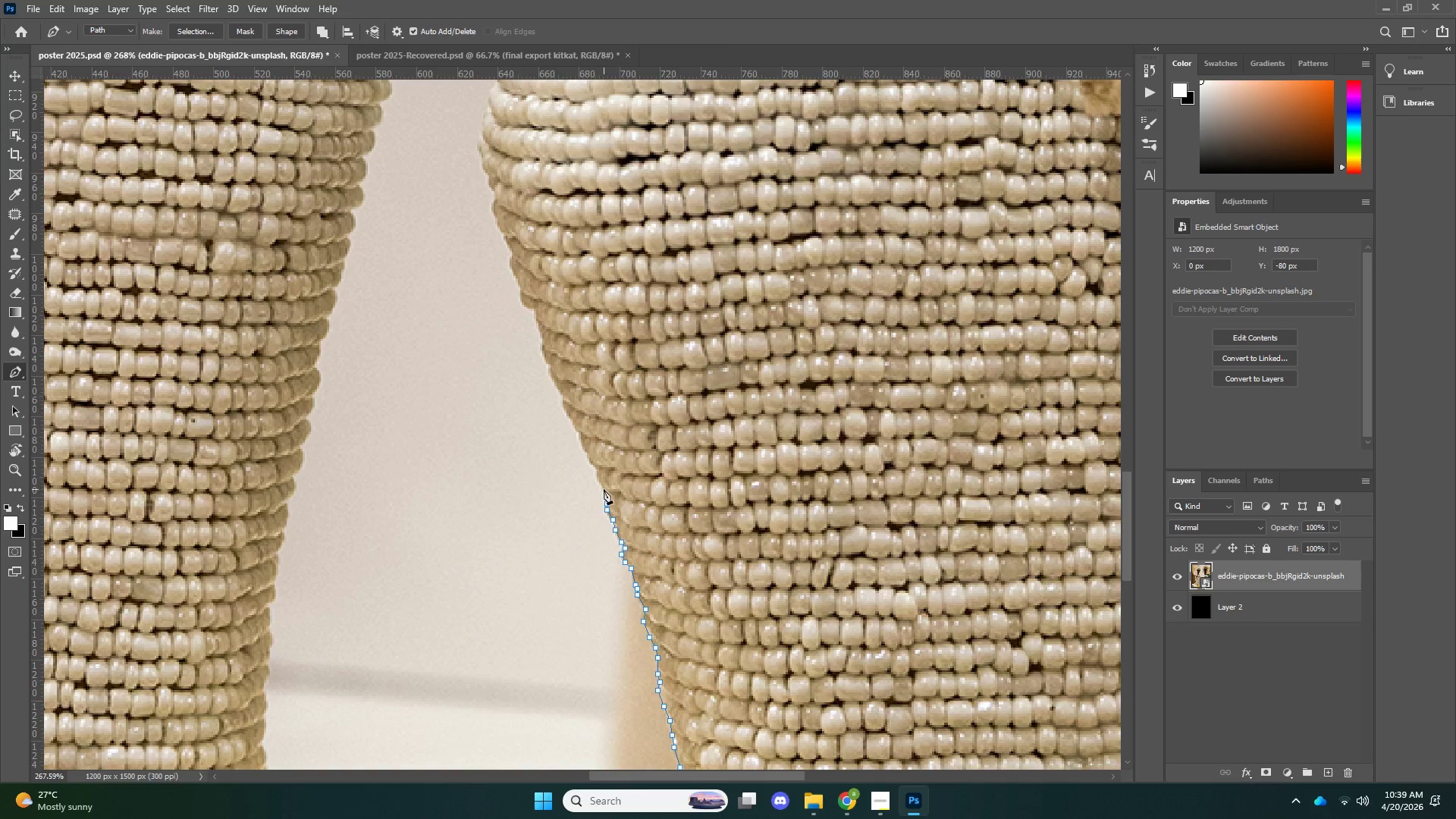 
triple_click([604, 489])
 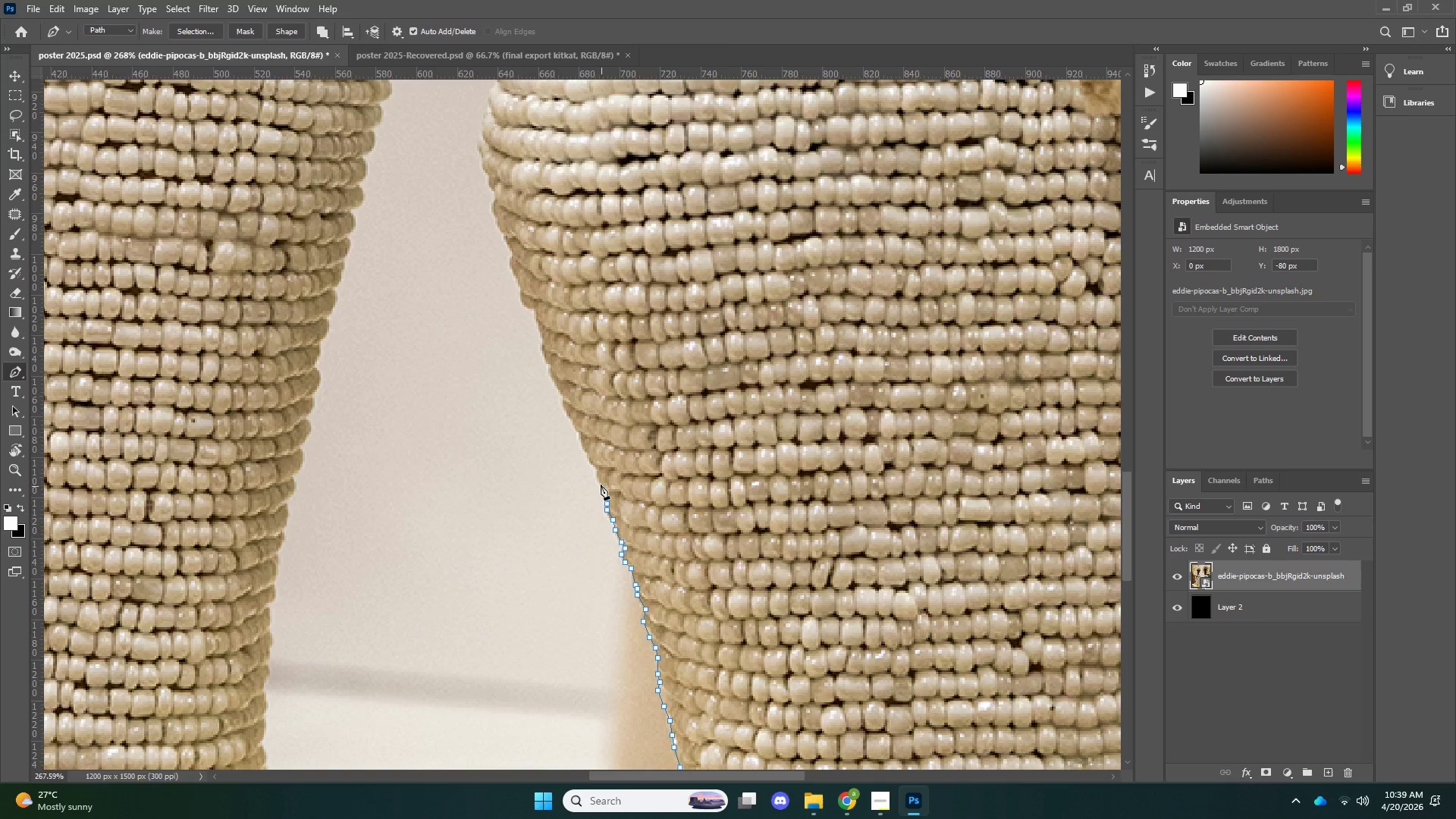 
triple_click([598, 483])
 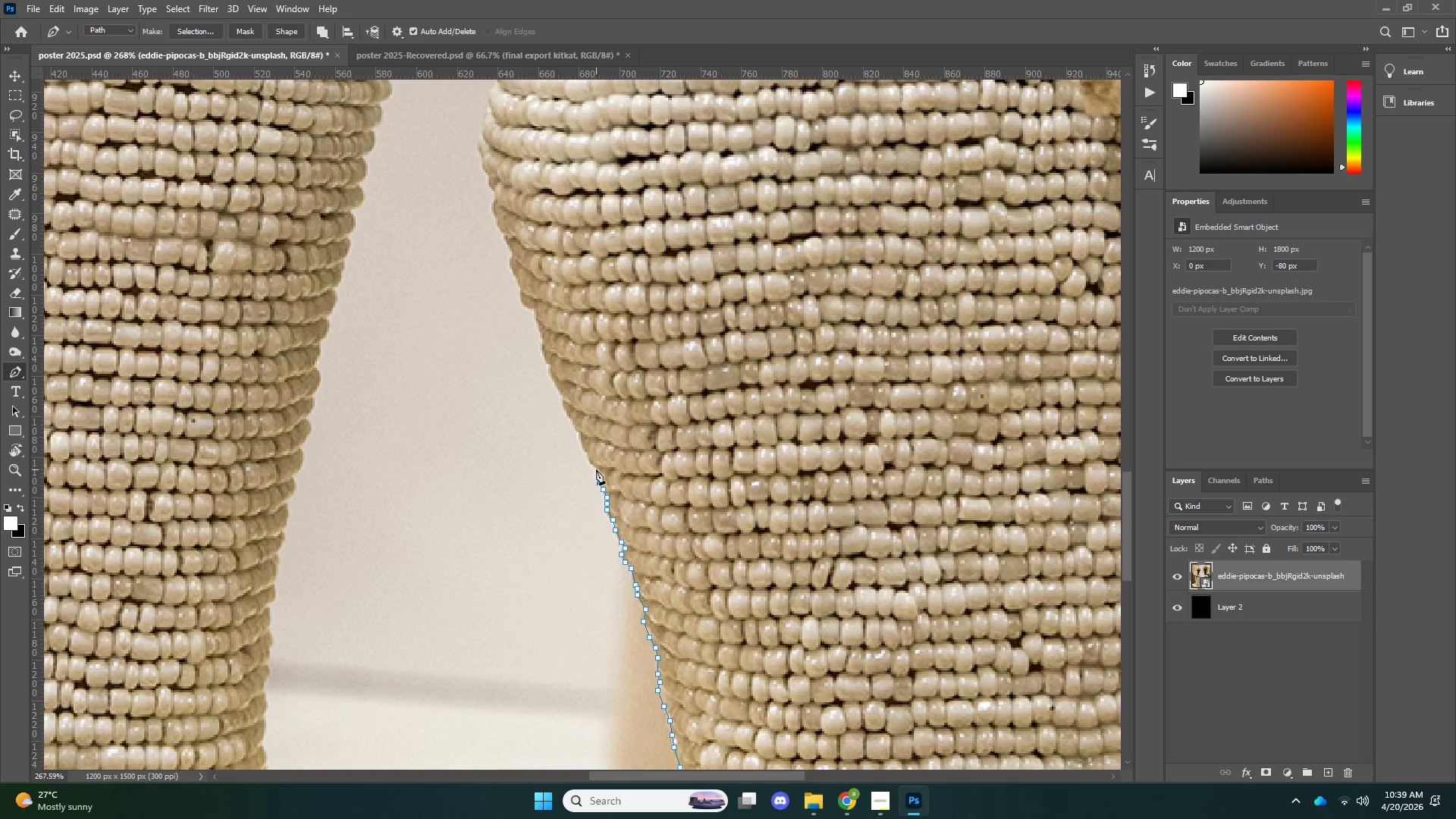 
triple_click([596, 469])
 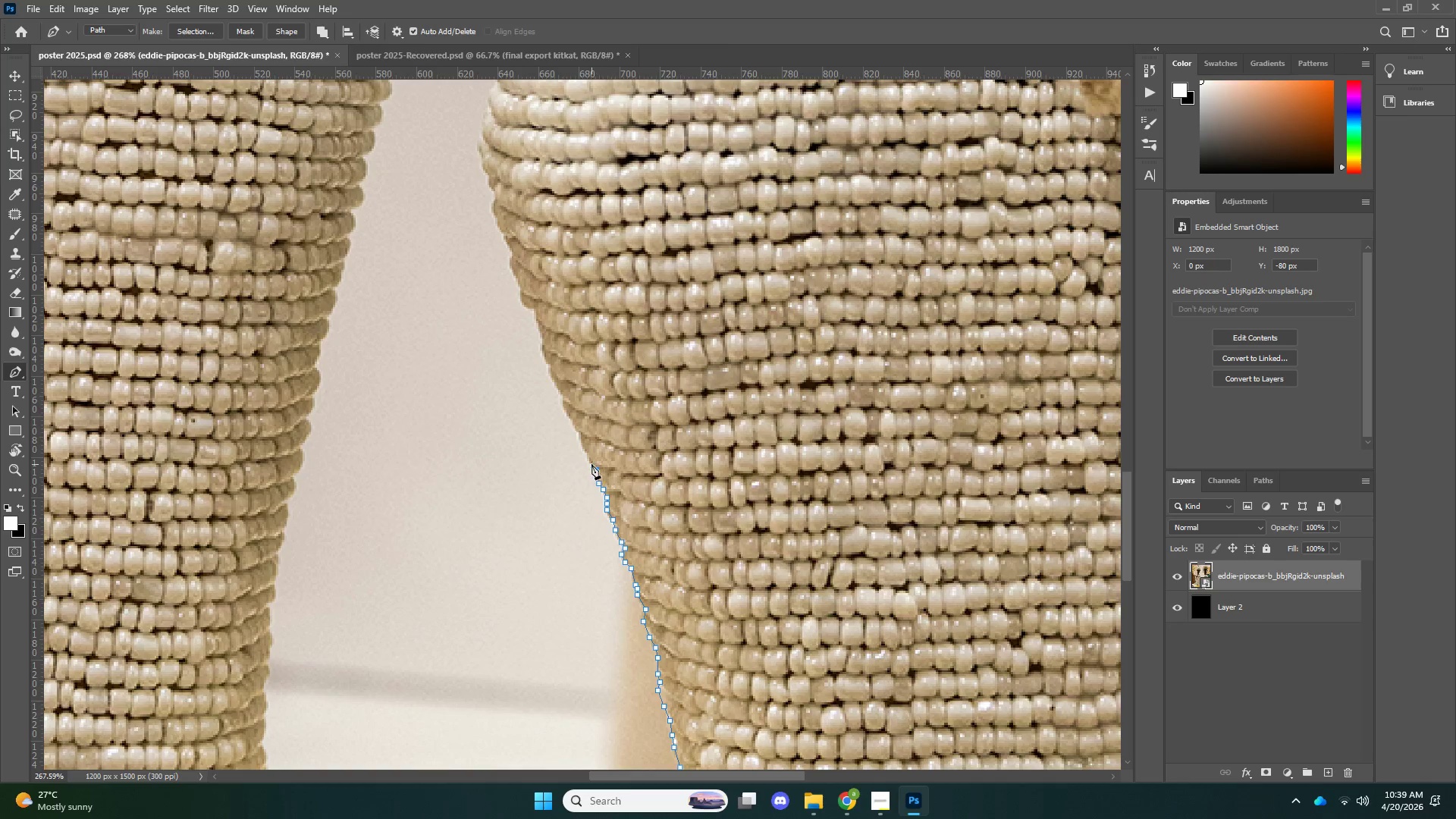 
triple_click([592, 464])
 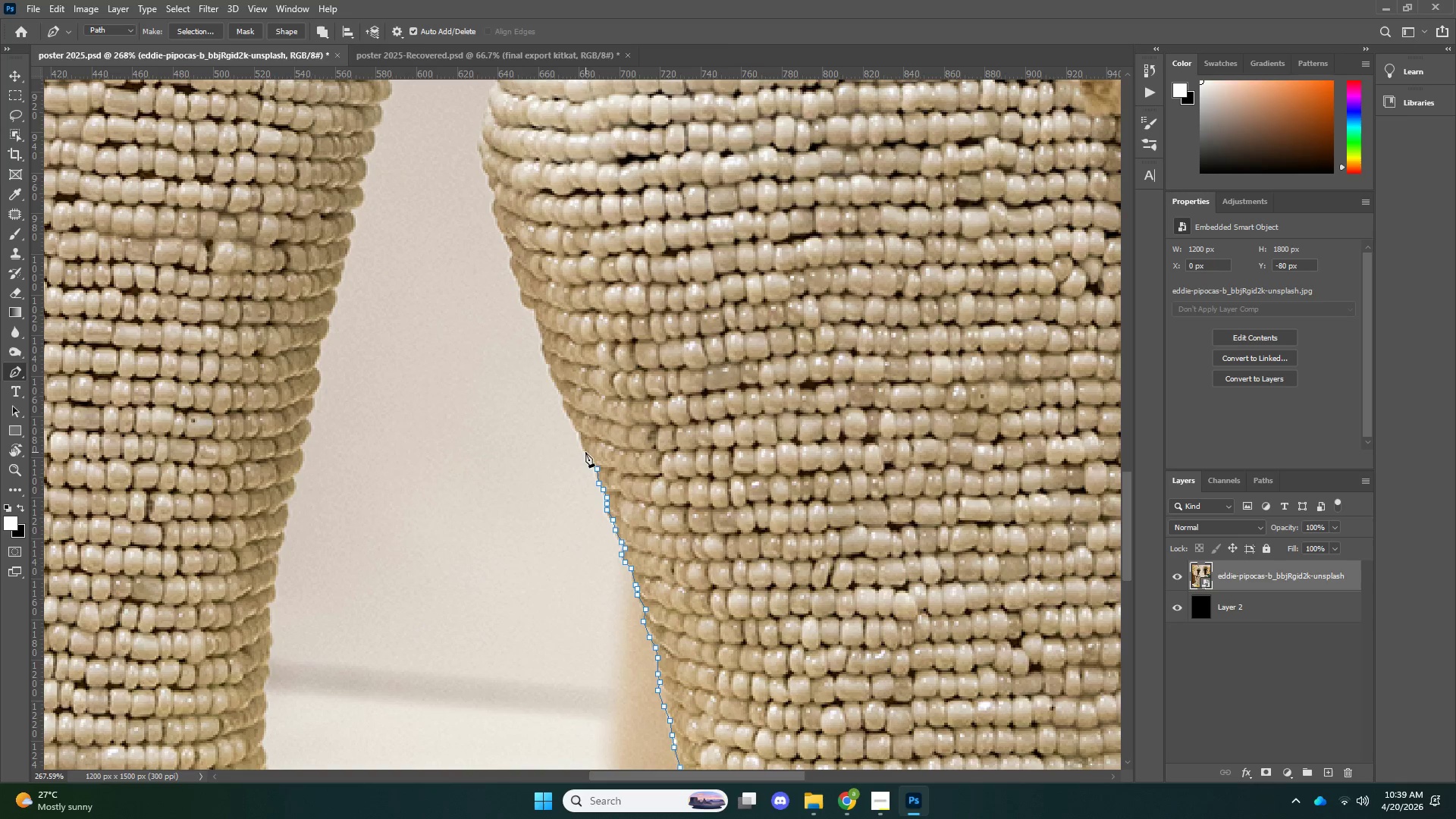 
triple_click([585, 452])
 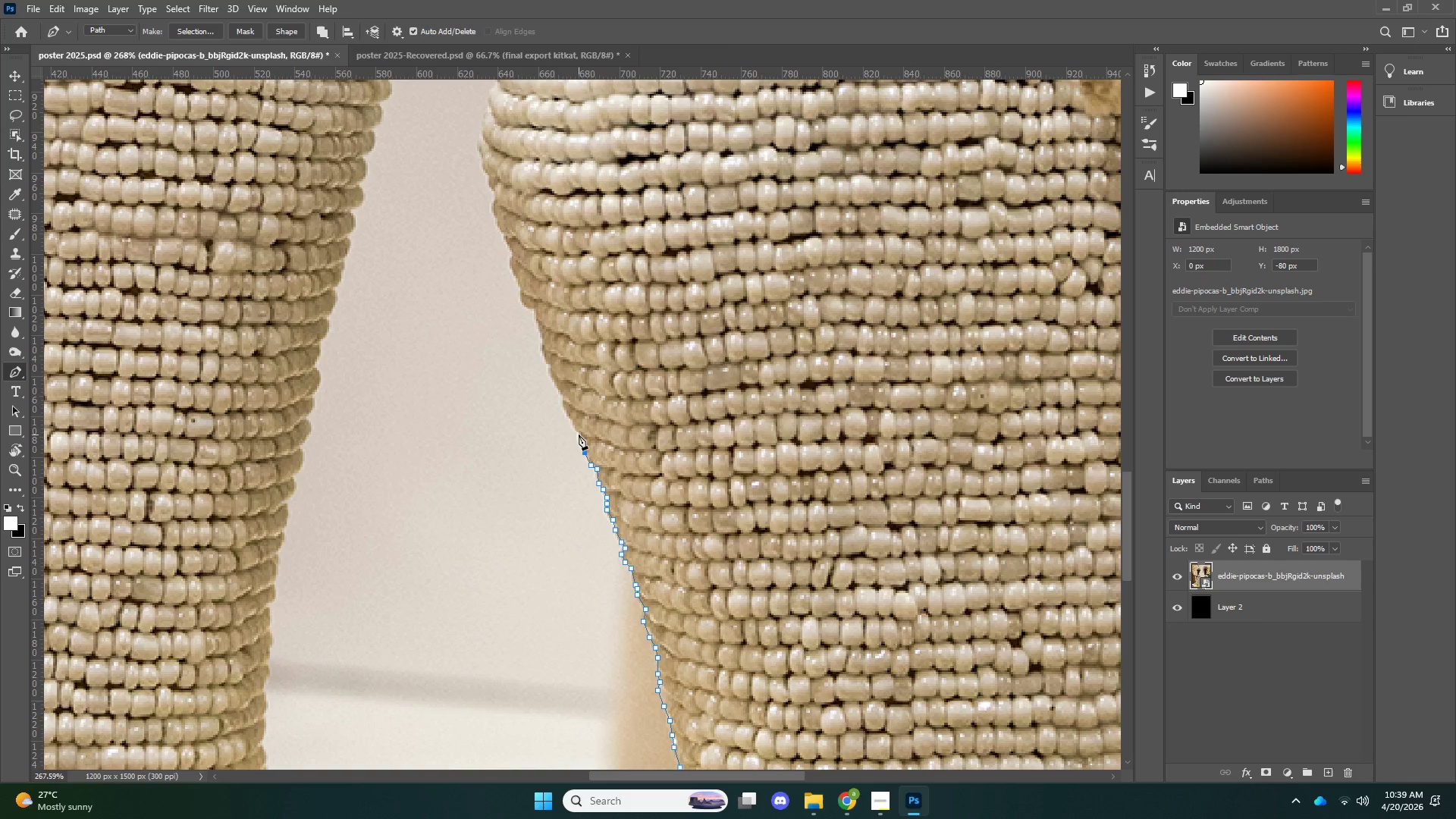 
triple_click([579, 435])
 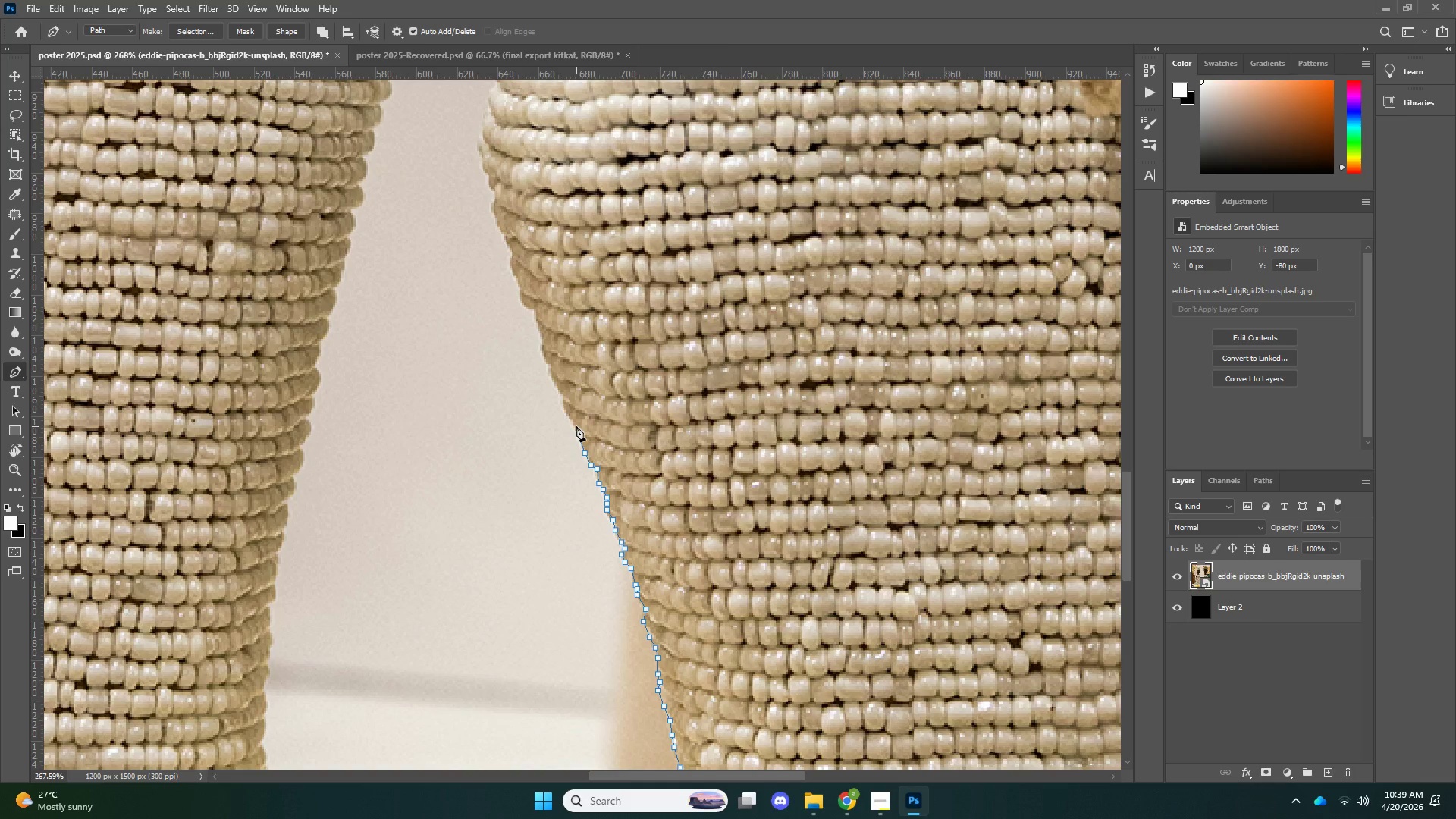 
triple_click([576, 426])
 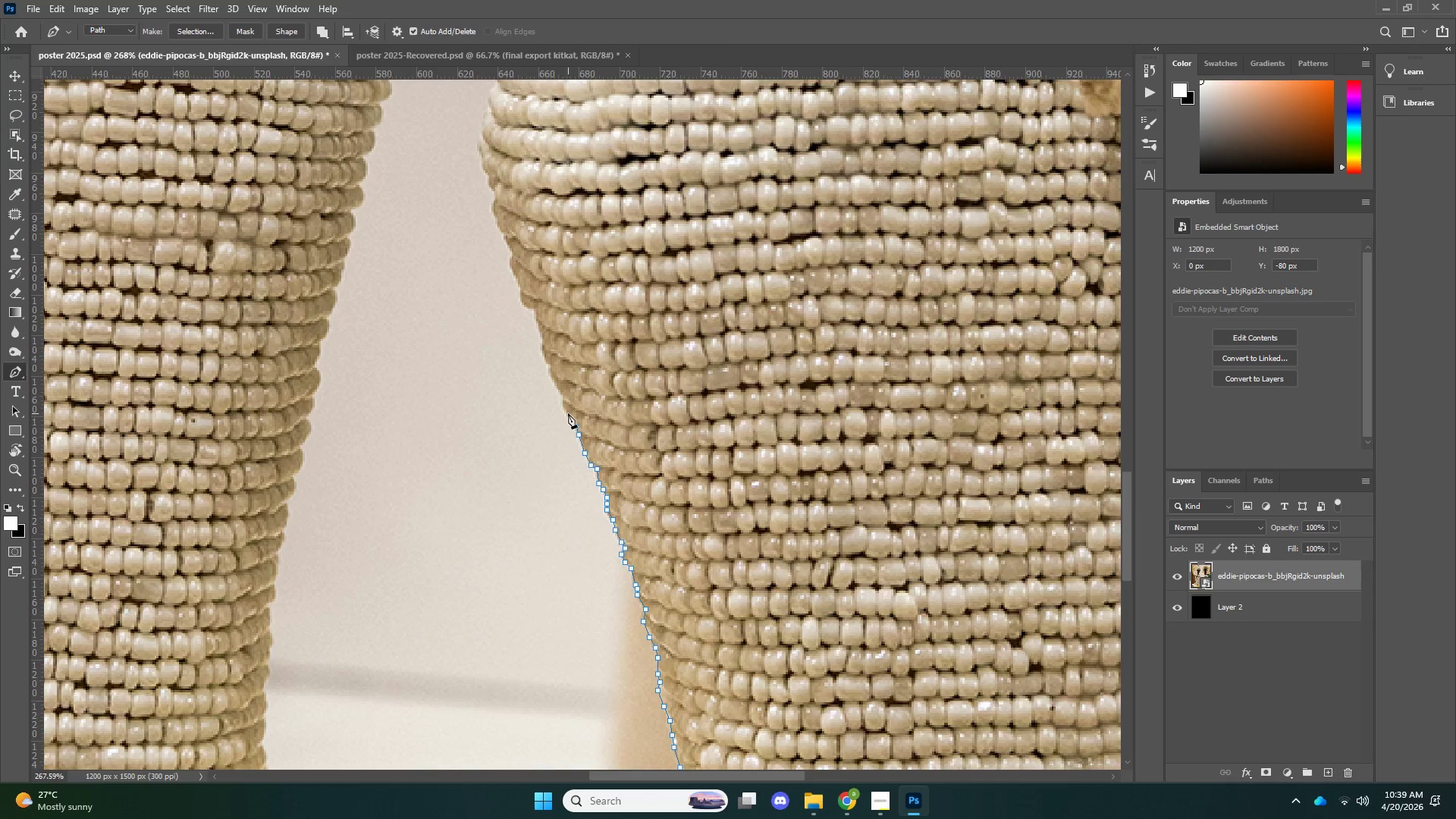 
triple_click([568, 413])
 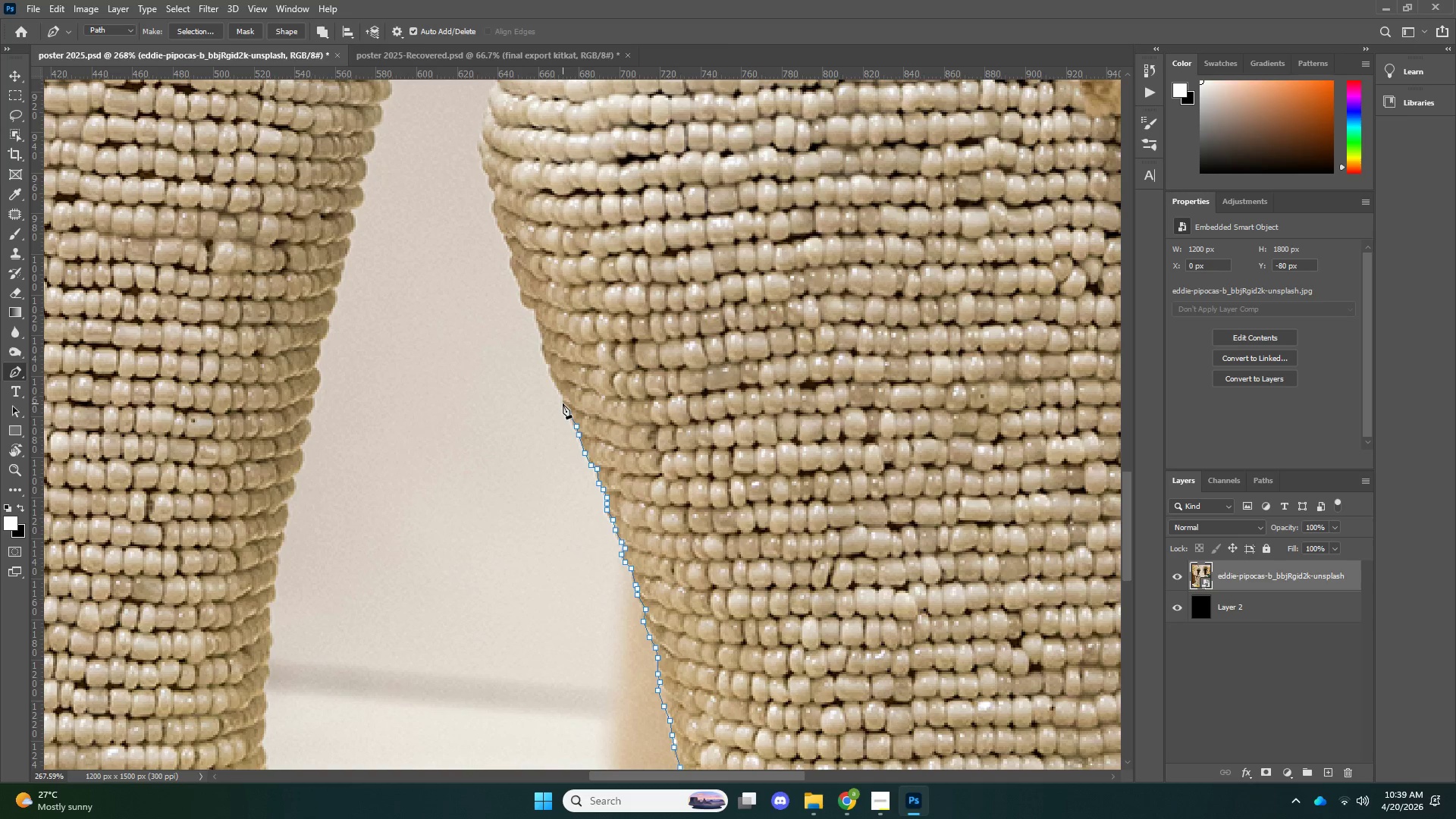 
triple_click([563, 403])
 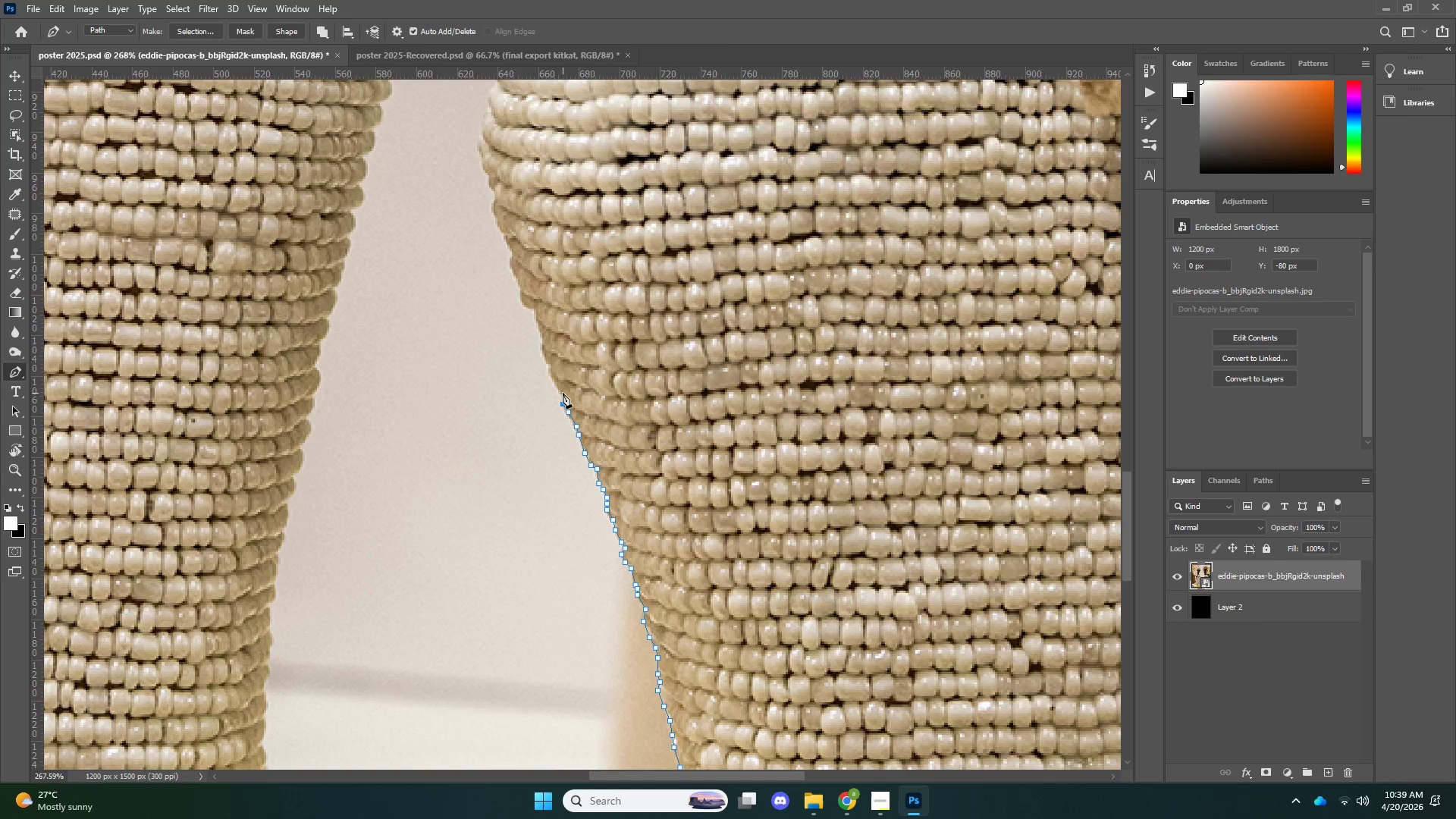 
triple_click([563, 393])
 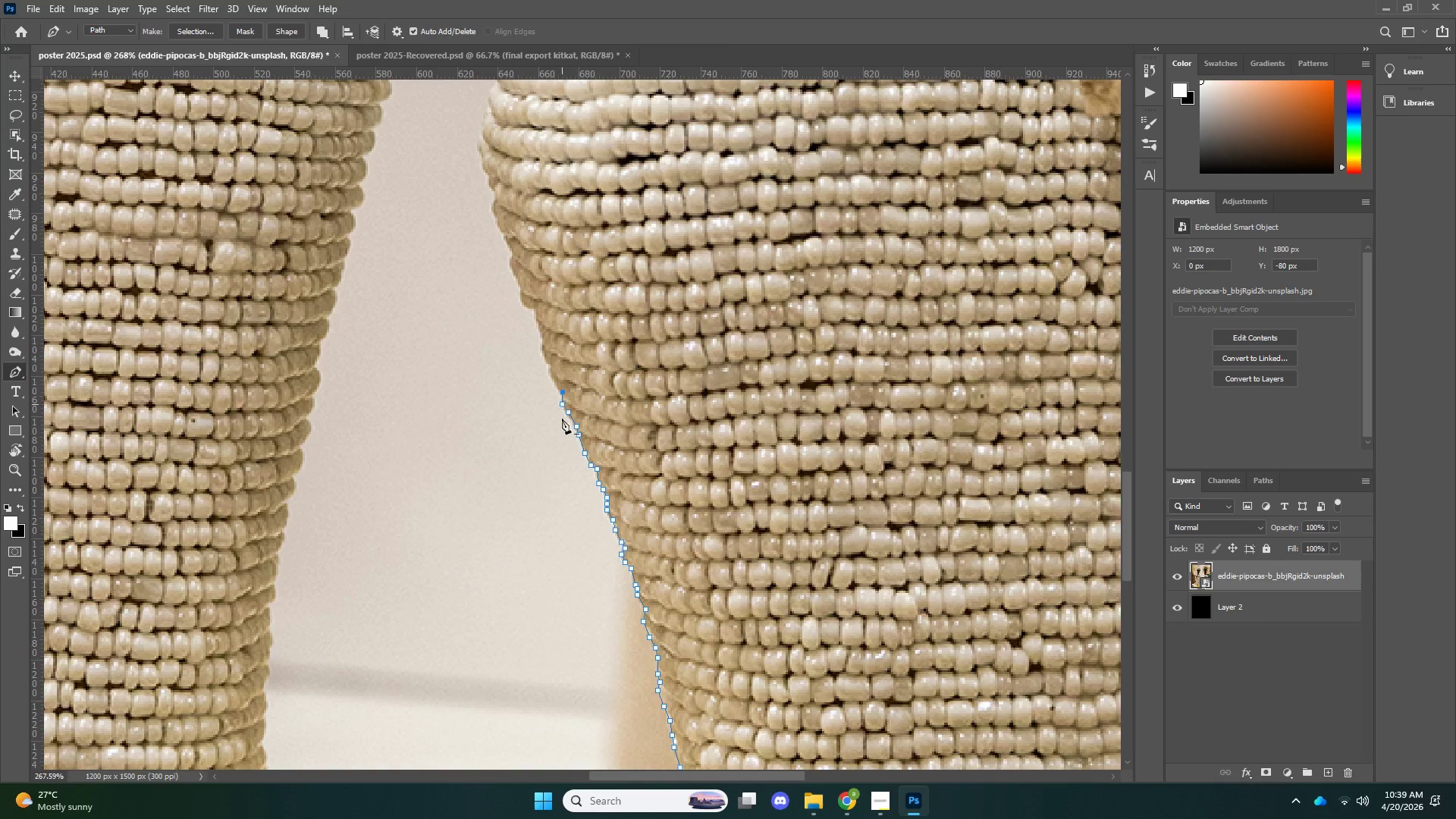 
scroll: coordinate [559, 474], scroll_direction: up, amount: 10.0
 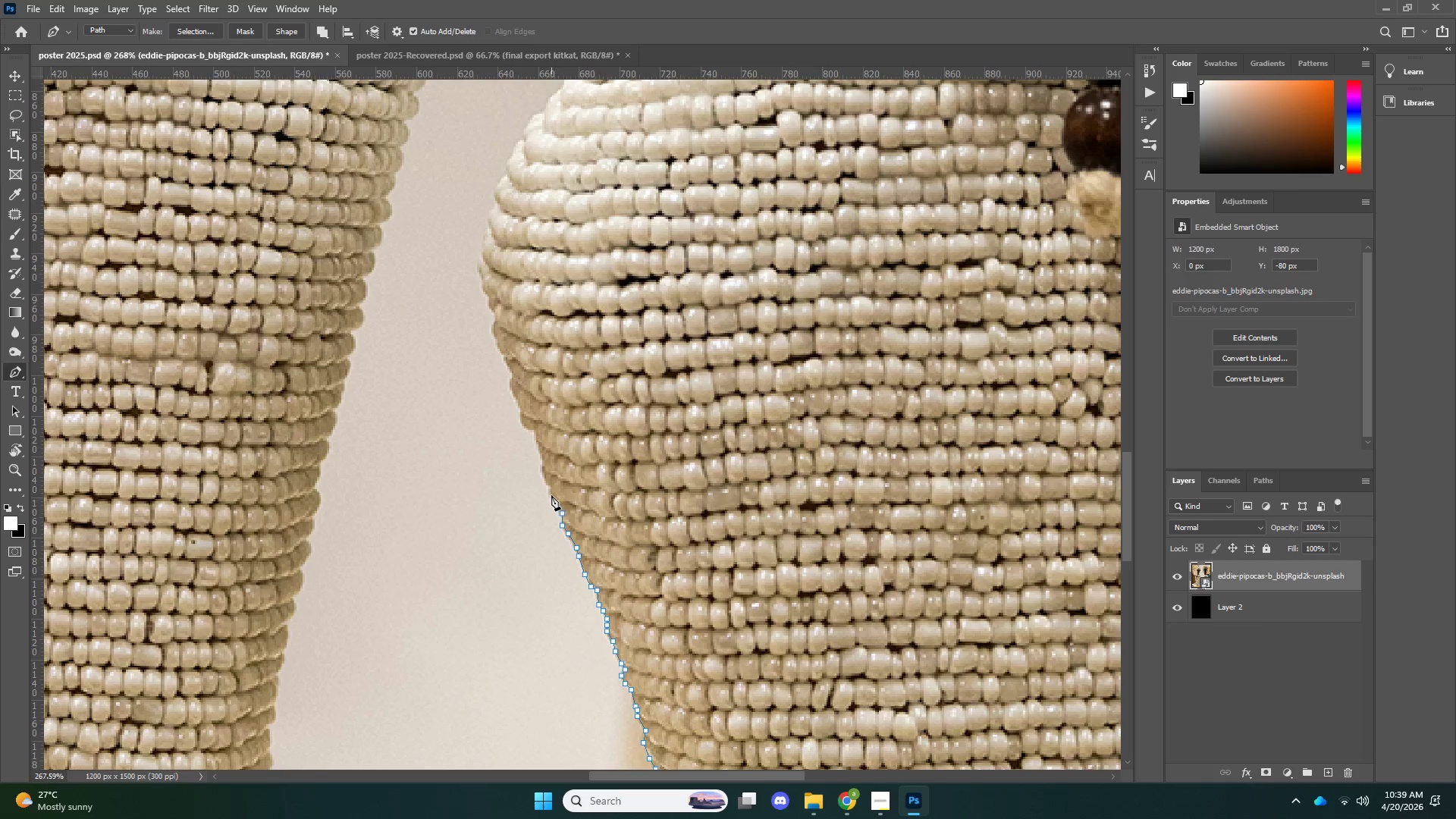 
double_click([551, 492])
 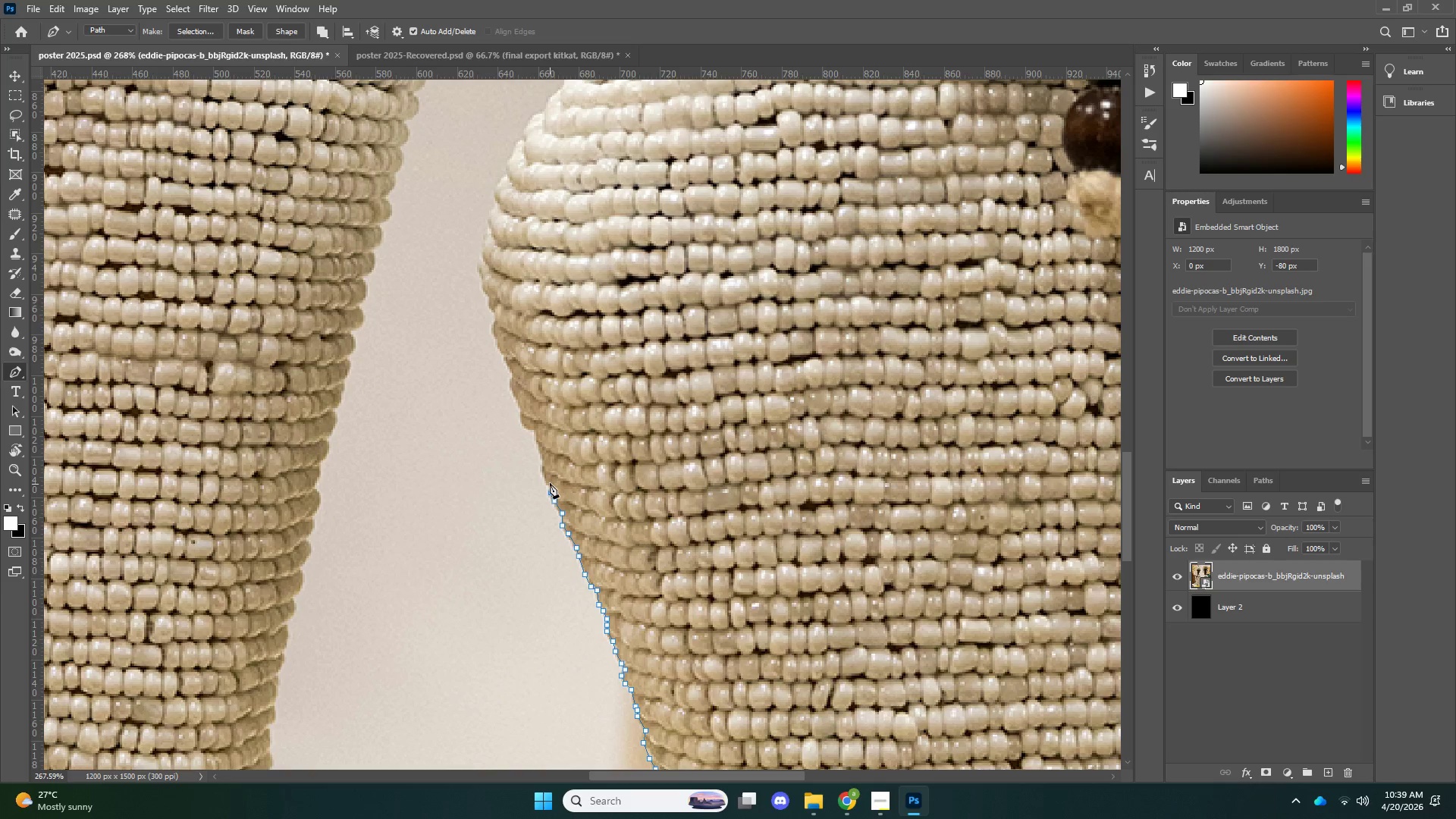 
triple_click([550, 483])
 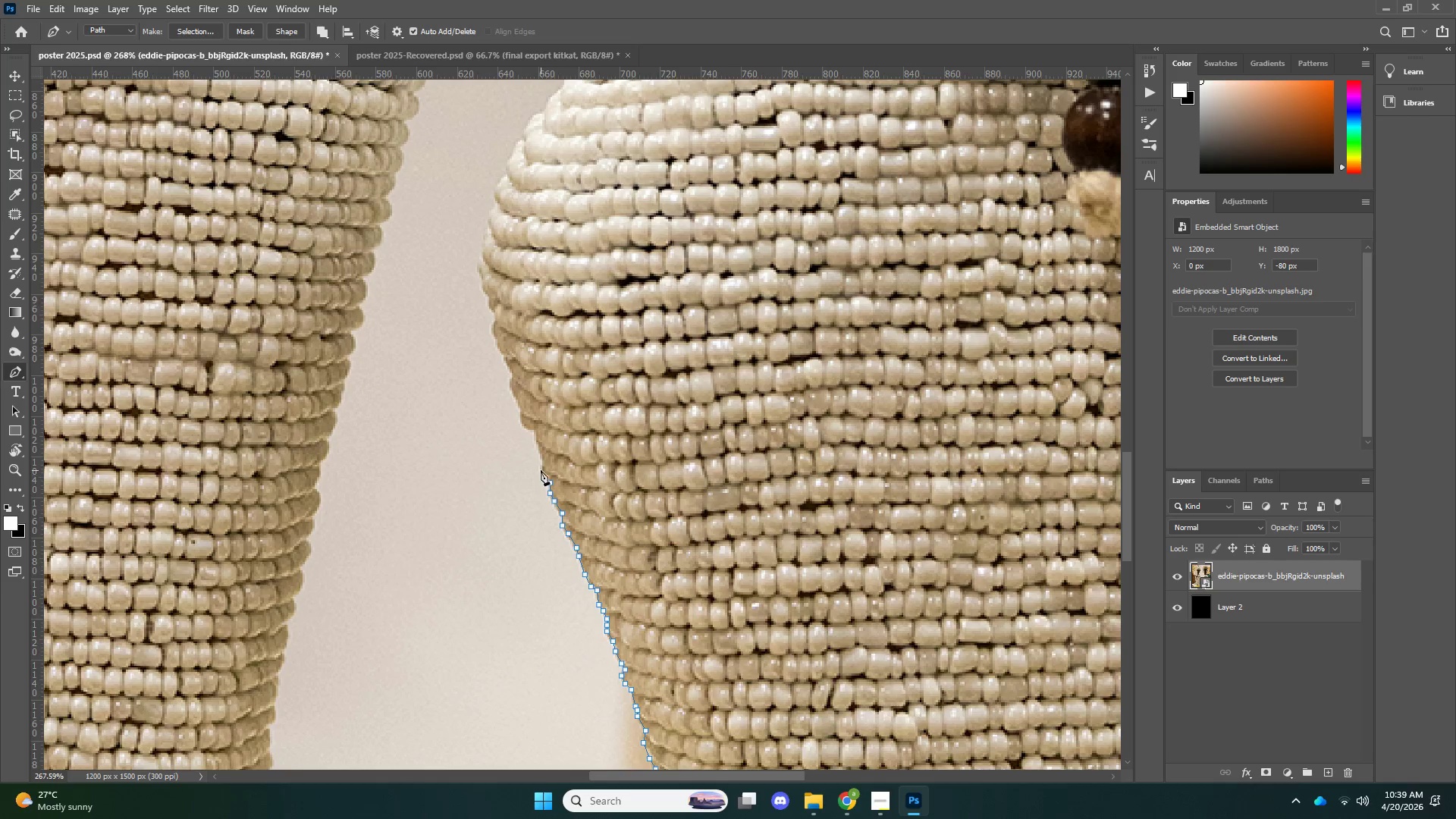 
triple_click([541, 470])
 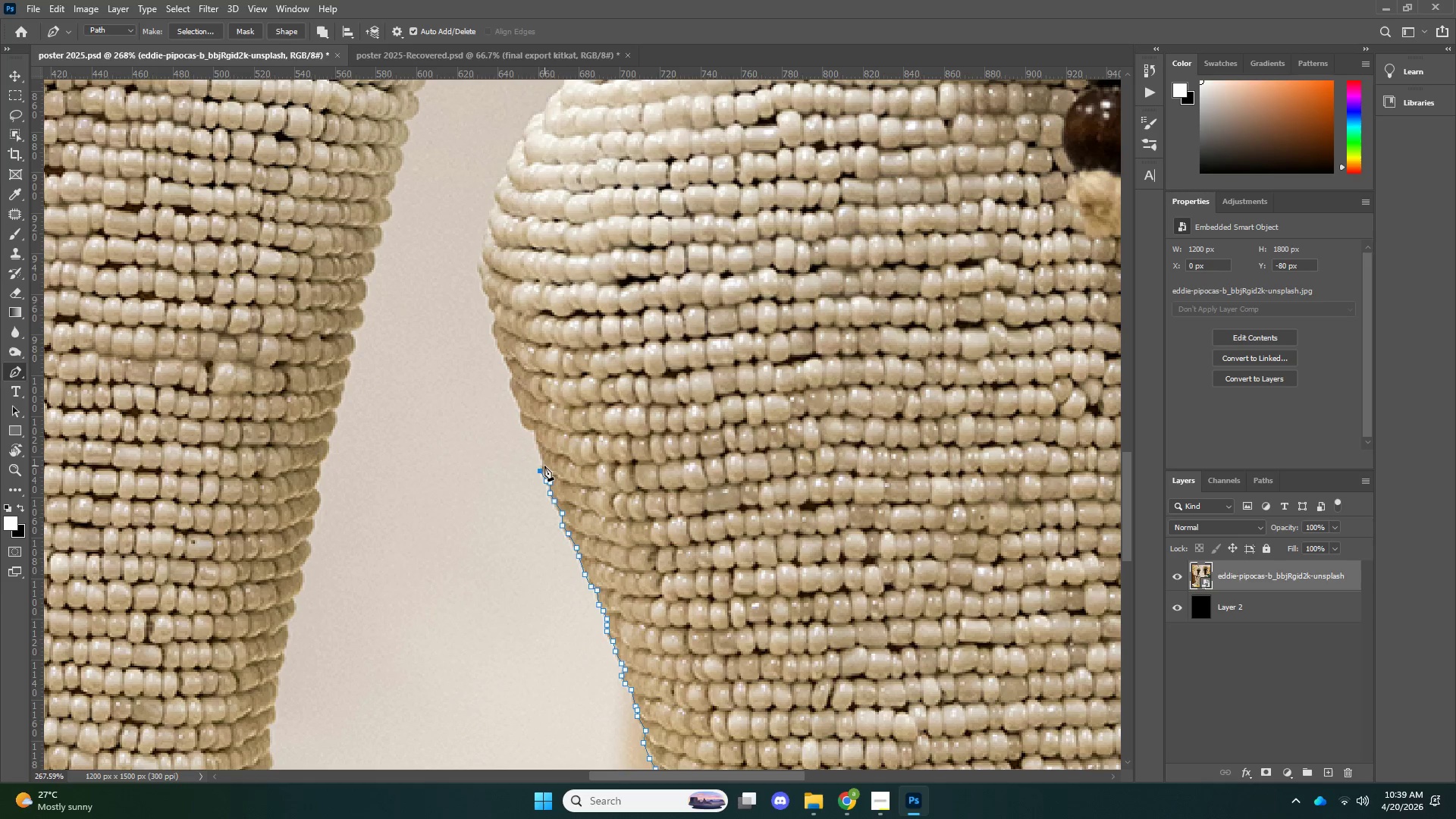 
triple_click([544, 466])
 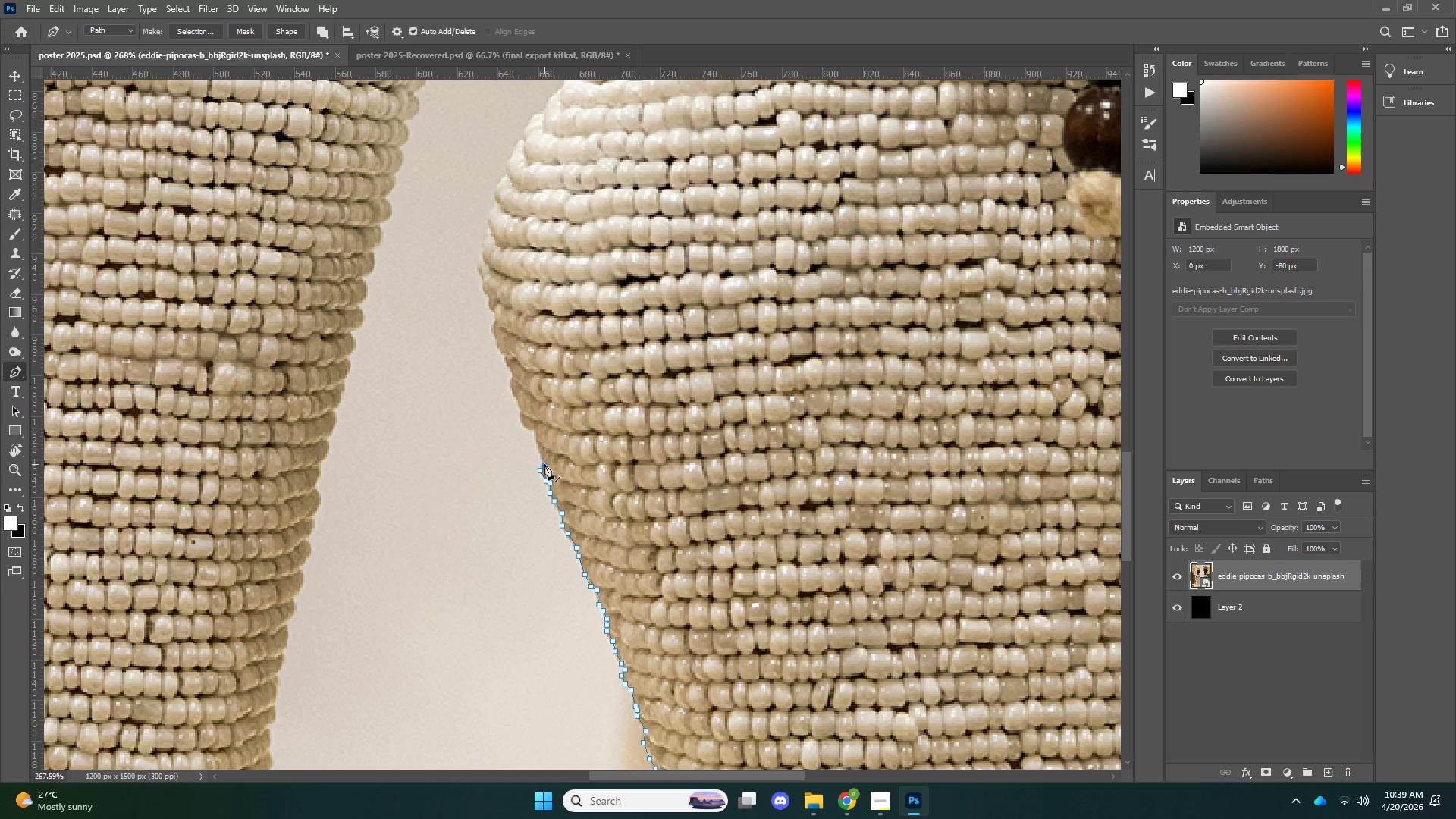 
triple_click([544, 464])
 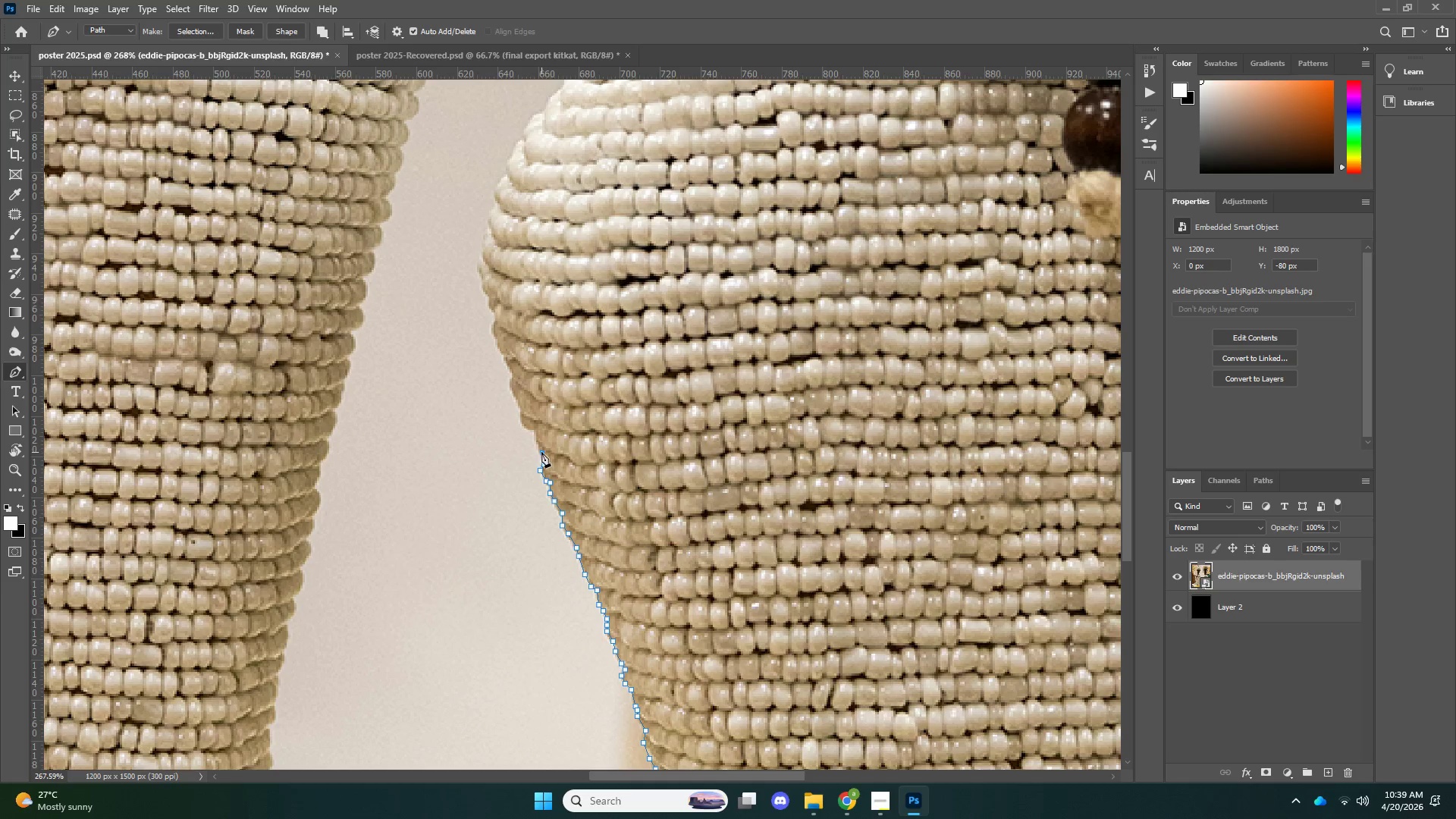 
triple_click([541, 452])
 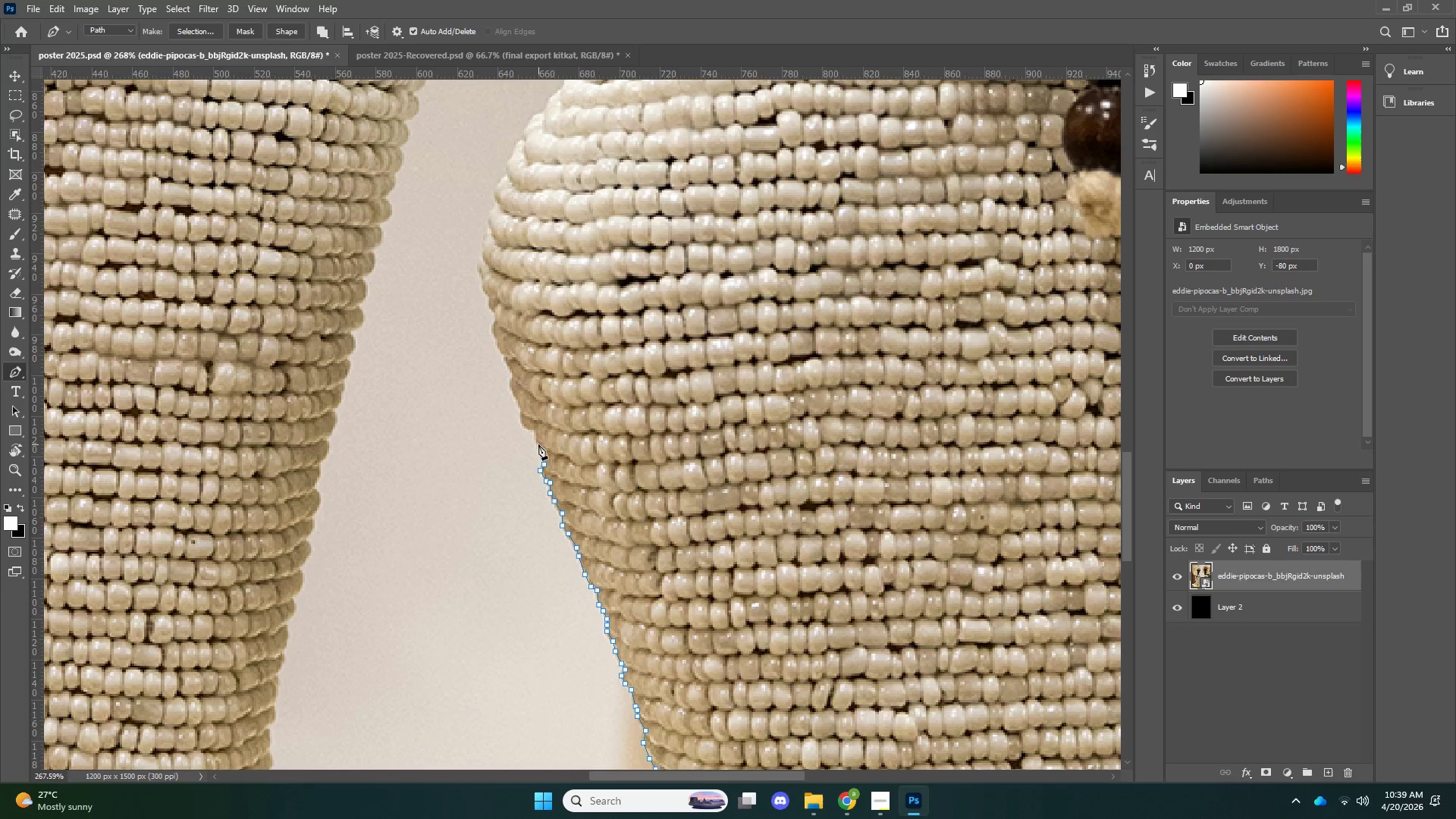 
triple_click([538, 444])
 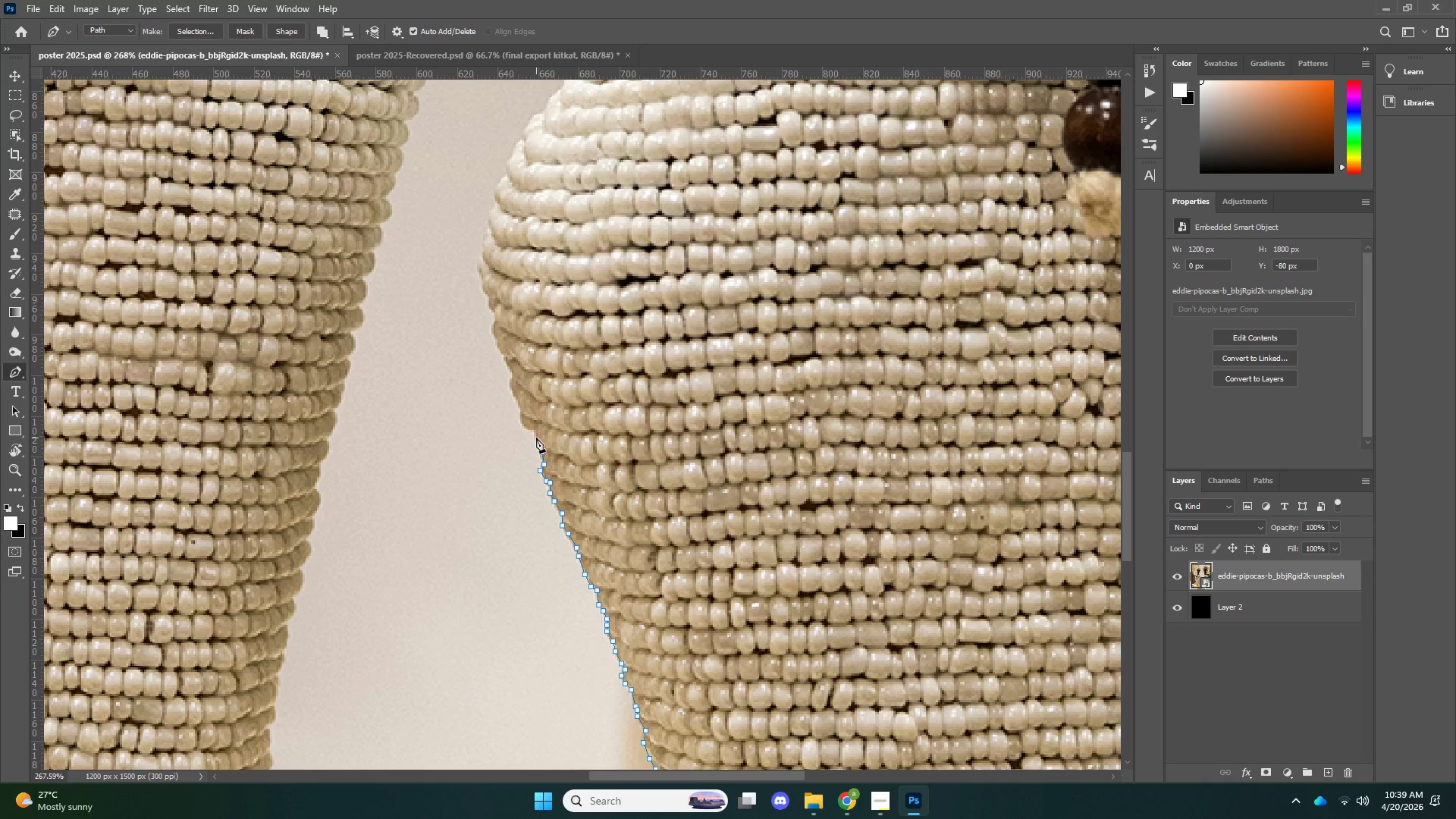 
triple_click([536, 438])
 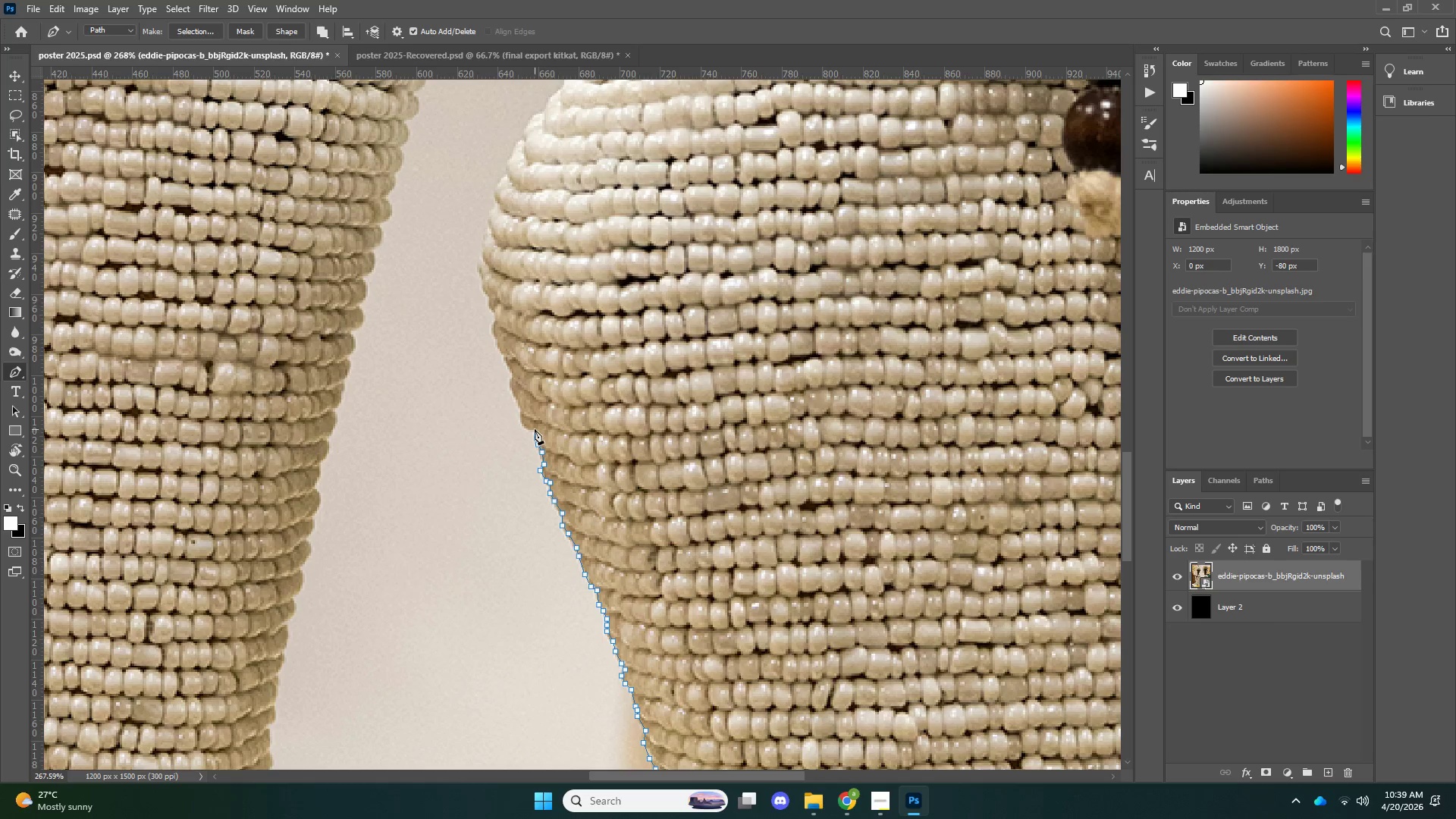 
triple_click([535, 429])
 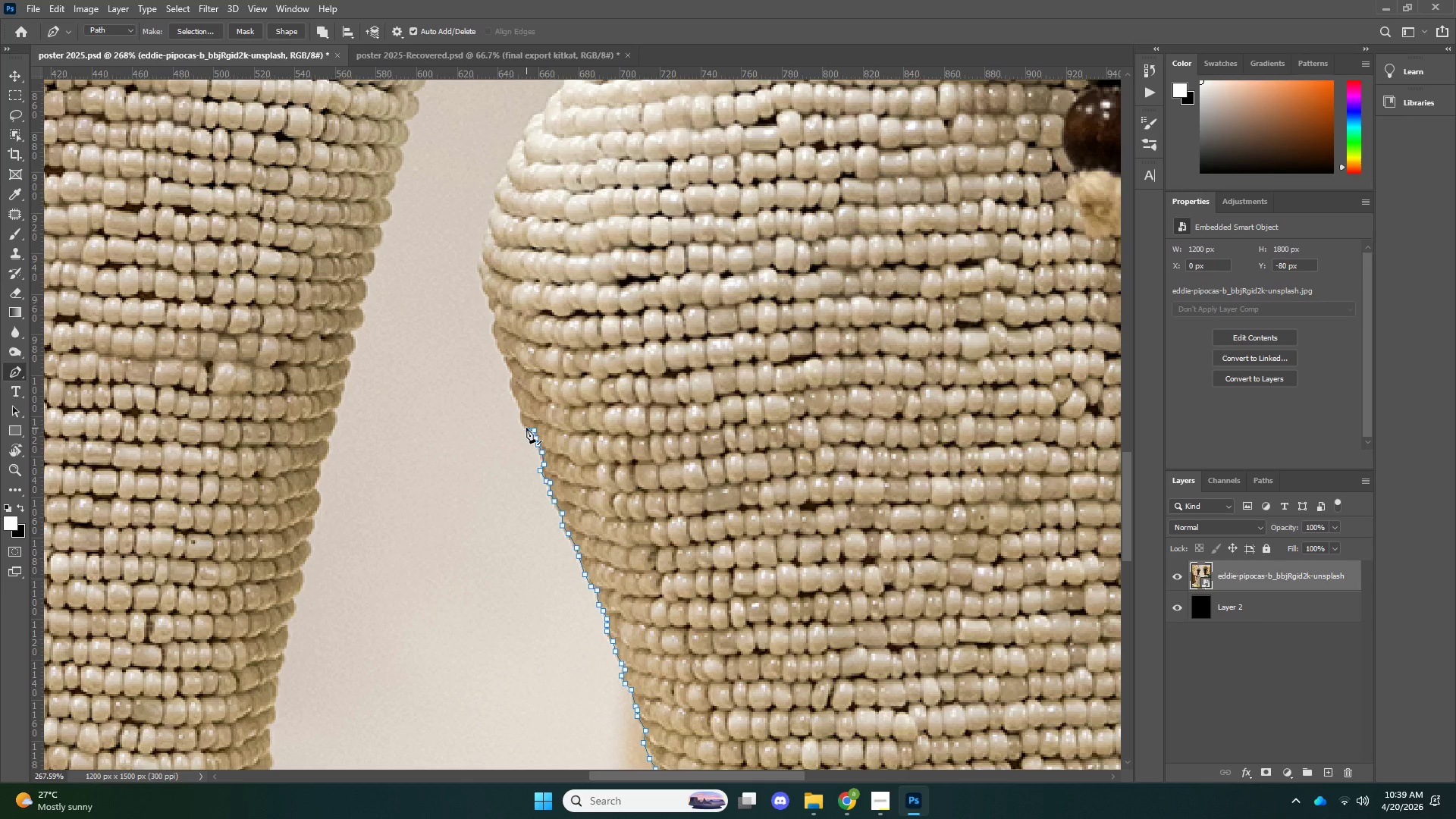 
triple_click([520, 422])
 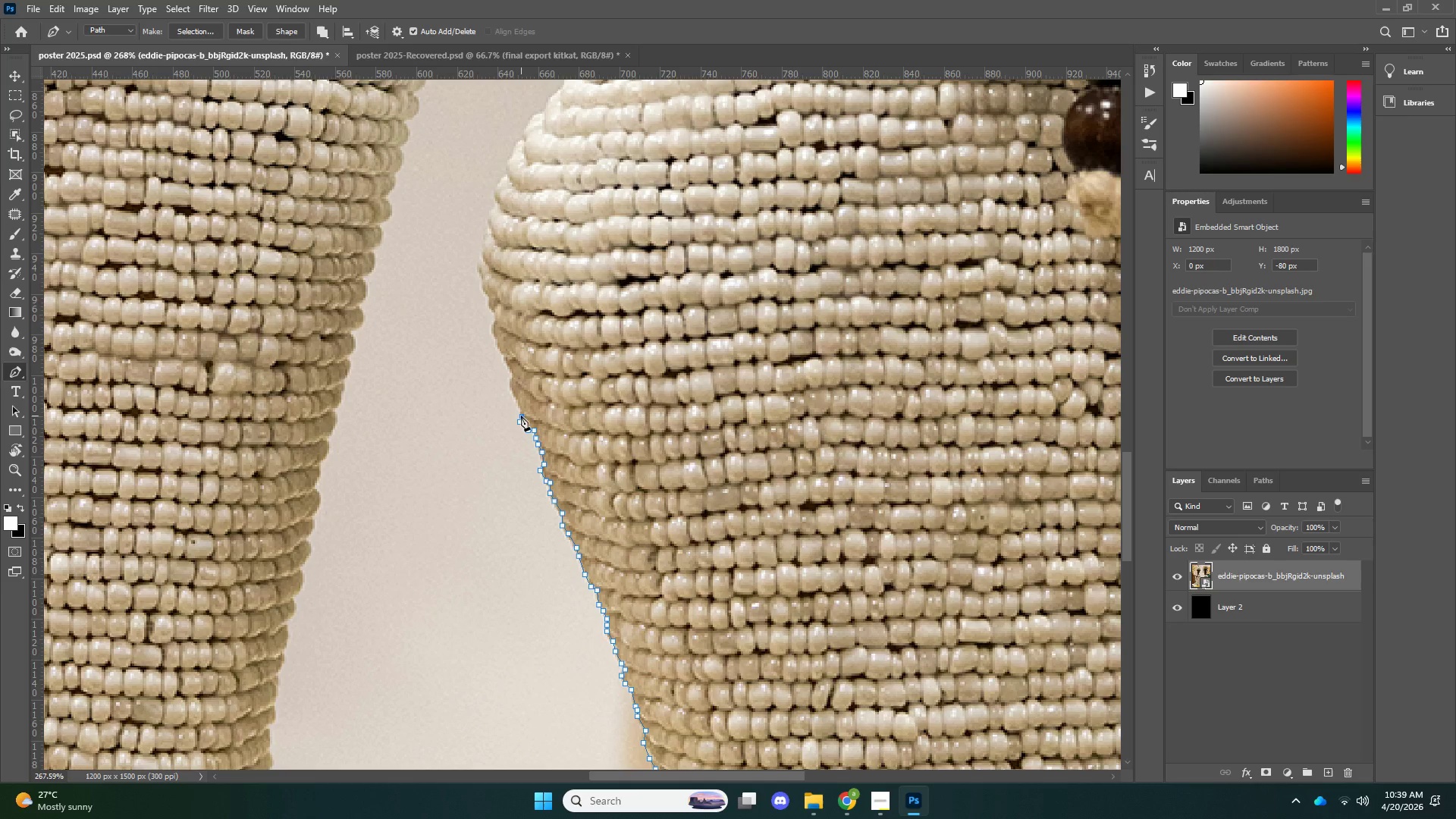 
triple_click([521, 416])
 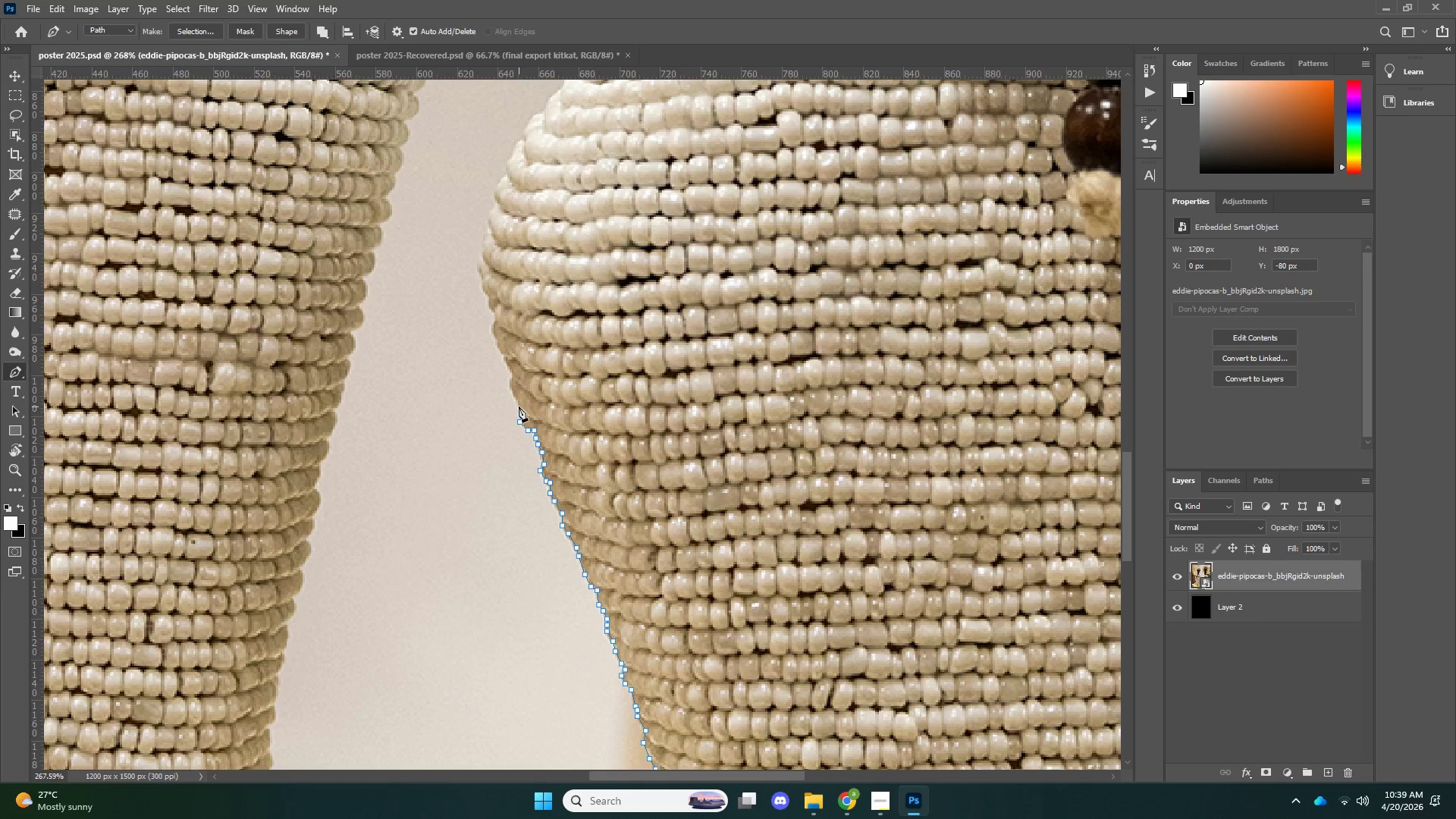 
triple_click([519, 406])
 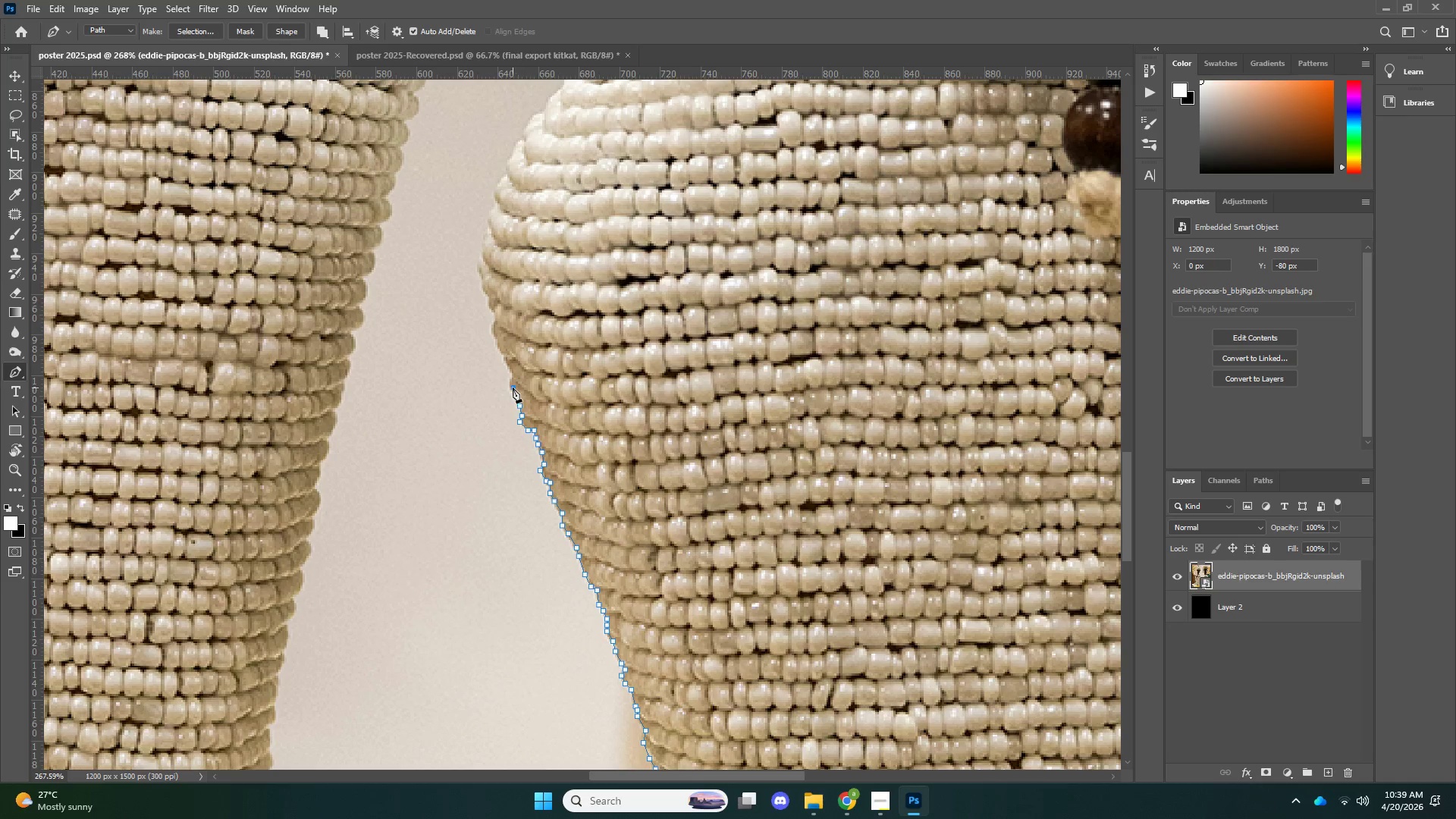 
triple_click([513, 388])
 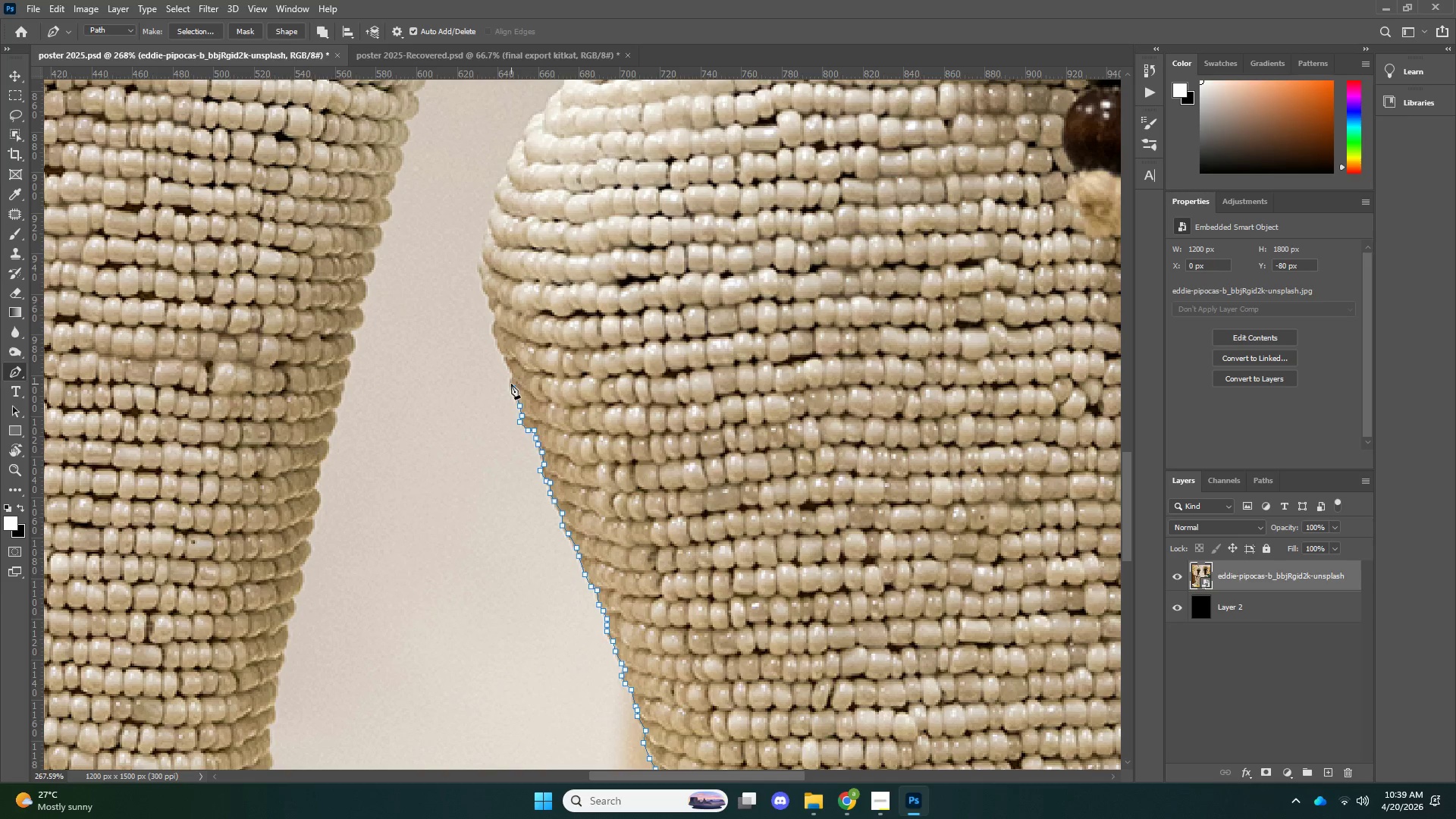 
triple_click([511, 384])
 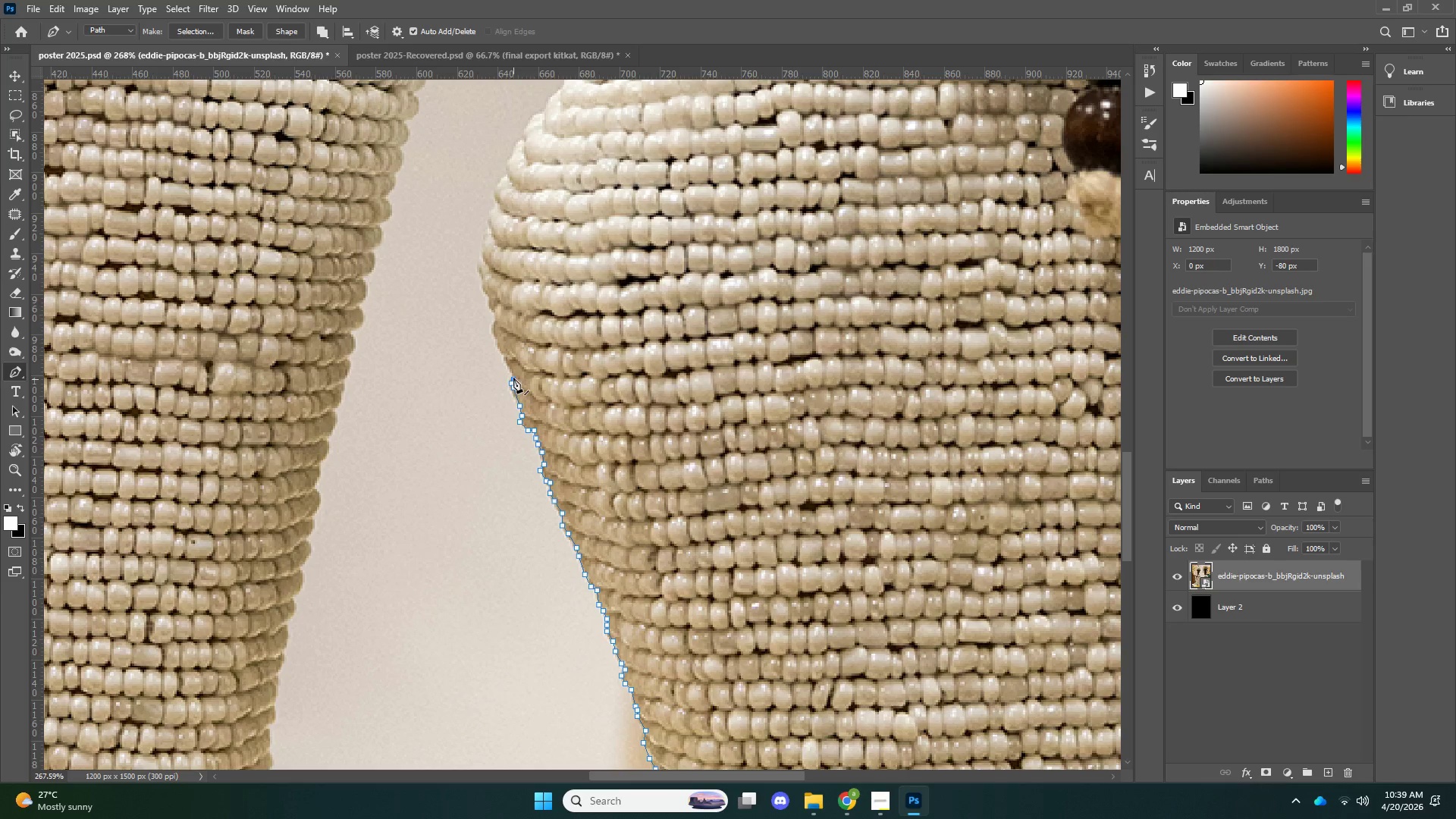 
triple_click([507, 366])
 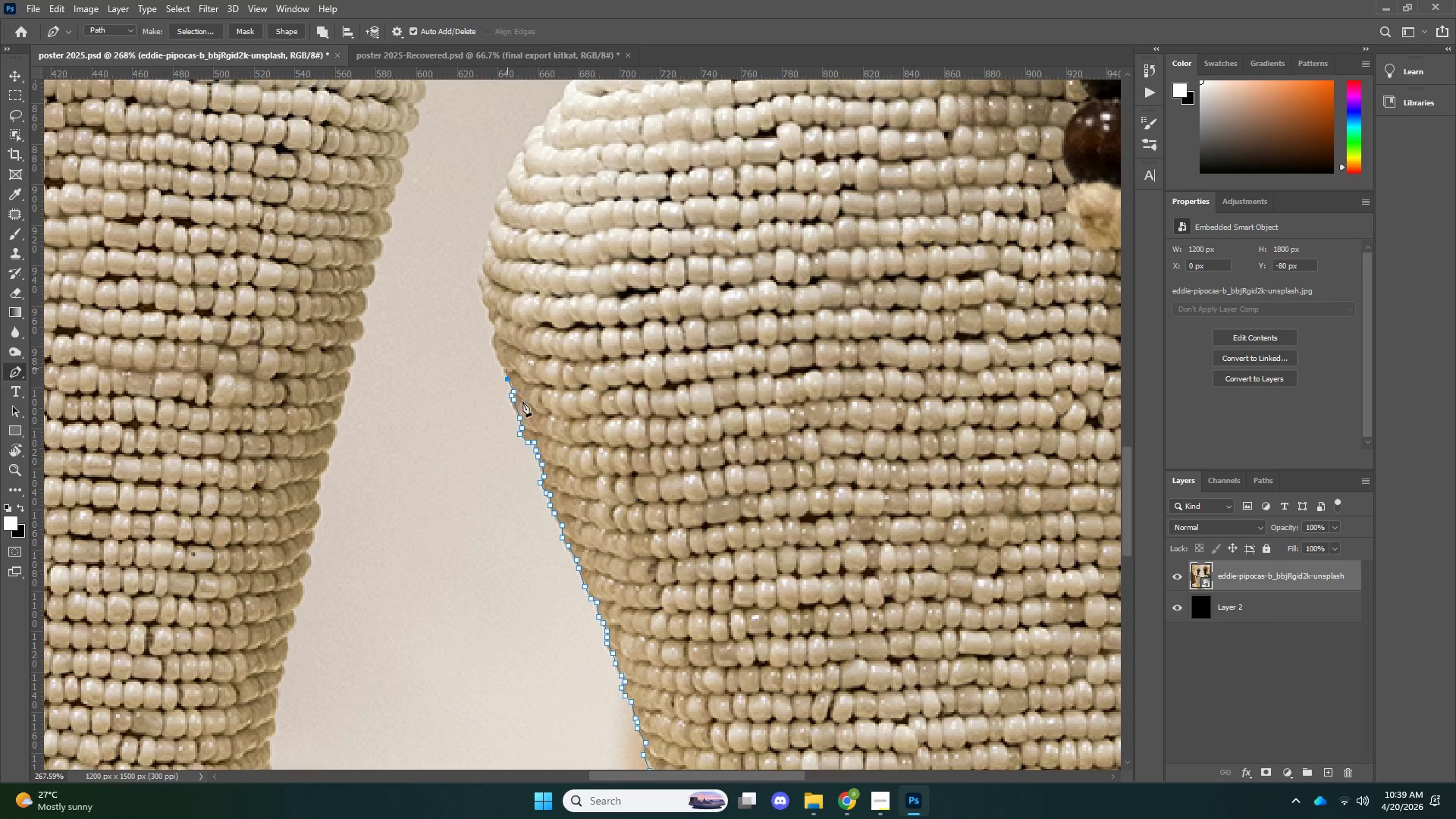 
scroll: coordinate [524, 474], scroll_direction: up, amount: 13.0
 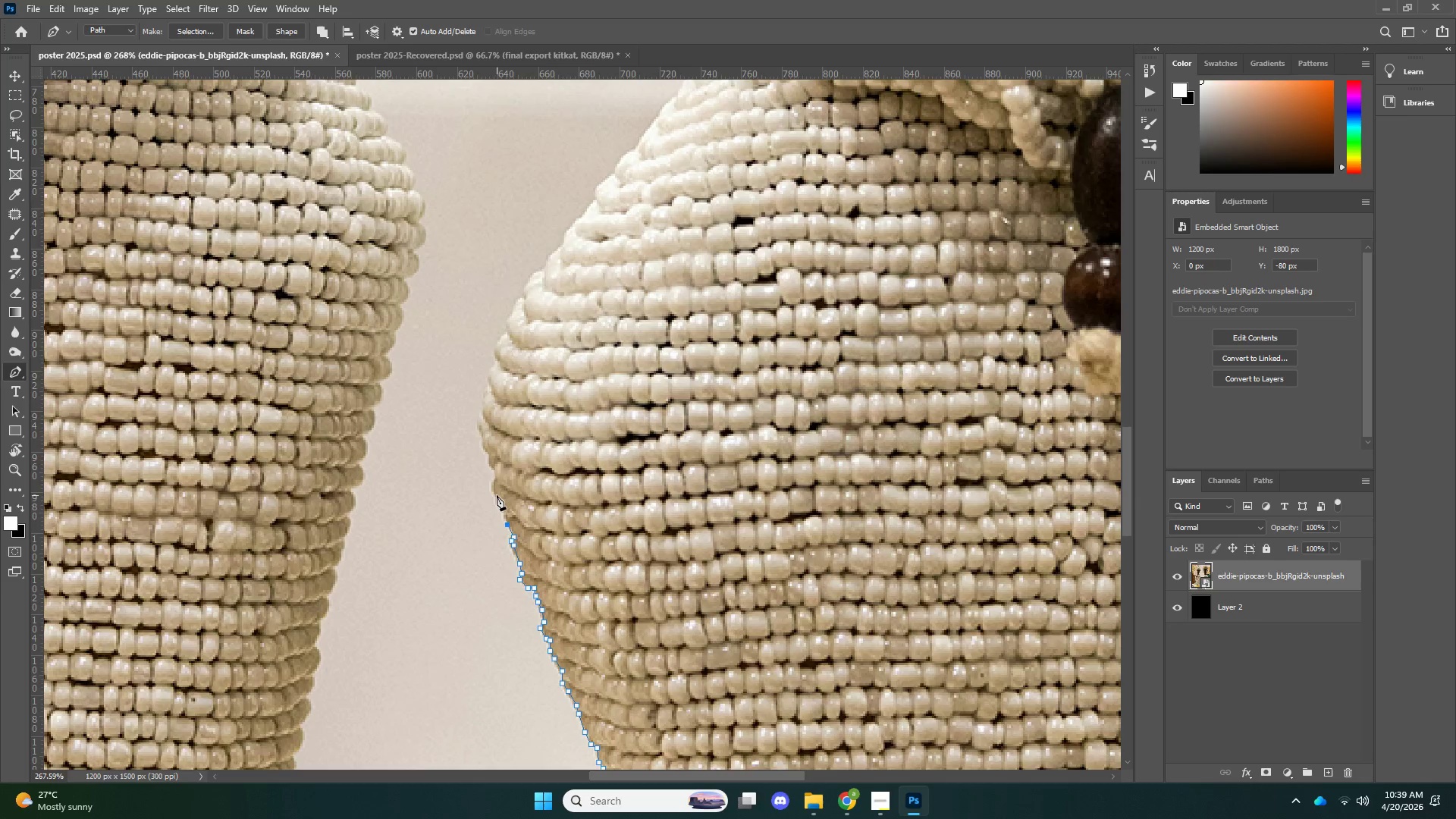 
left_click([497, 496])
 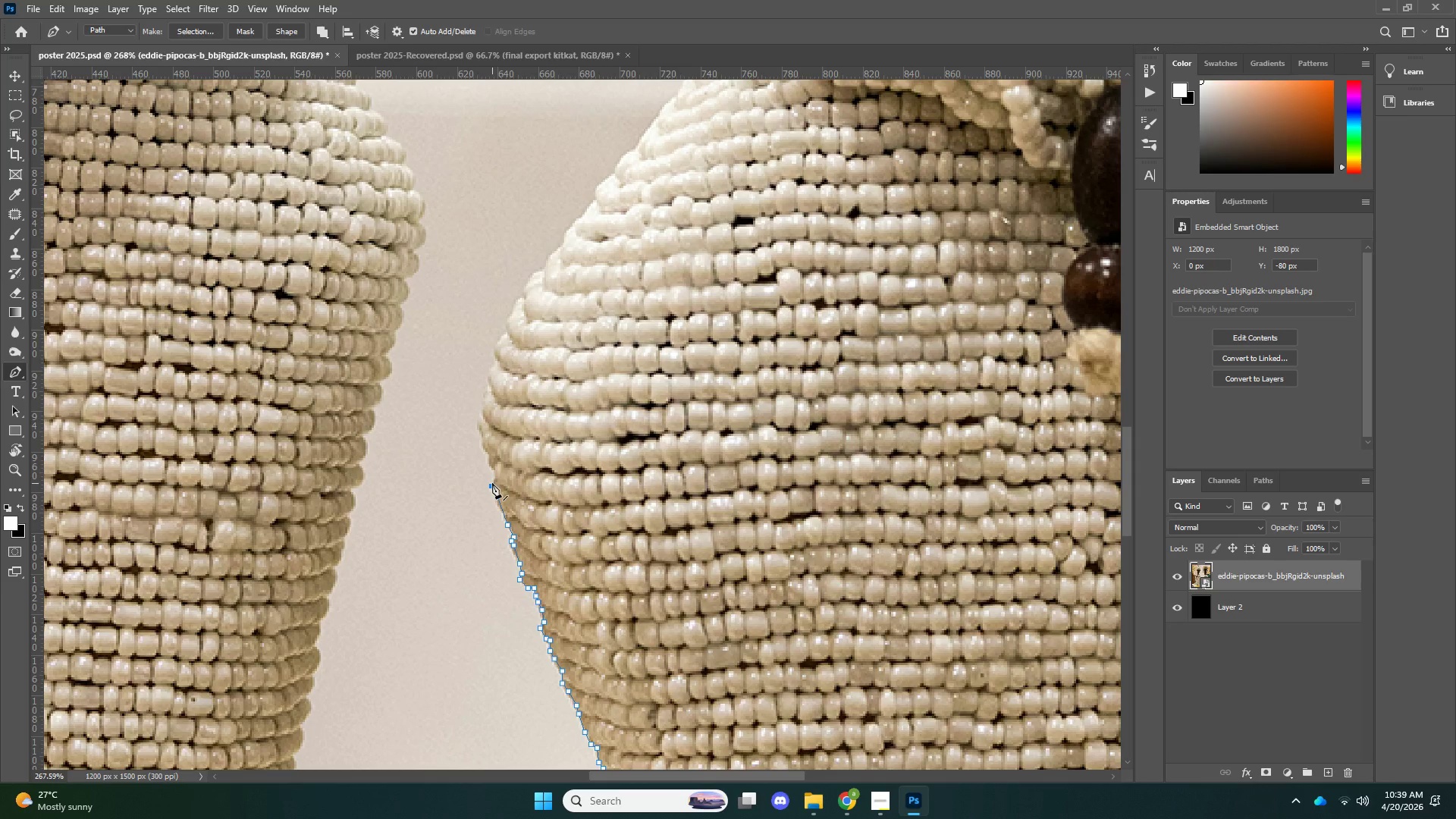 
double_click([492, 479])
 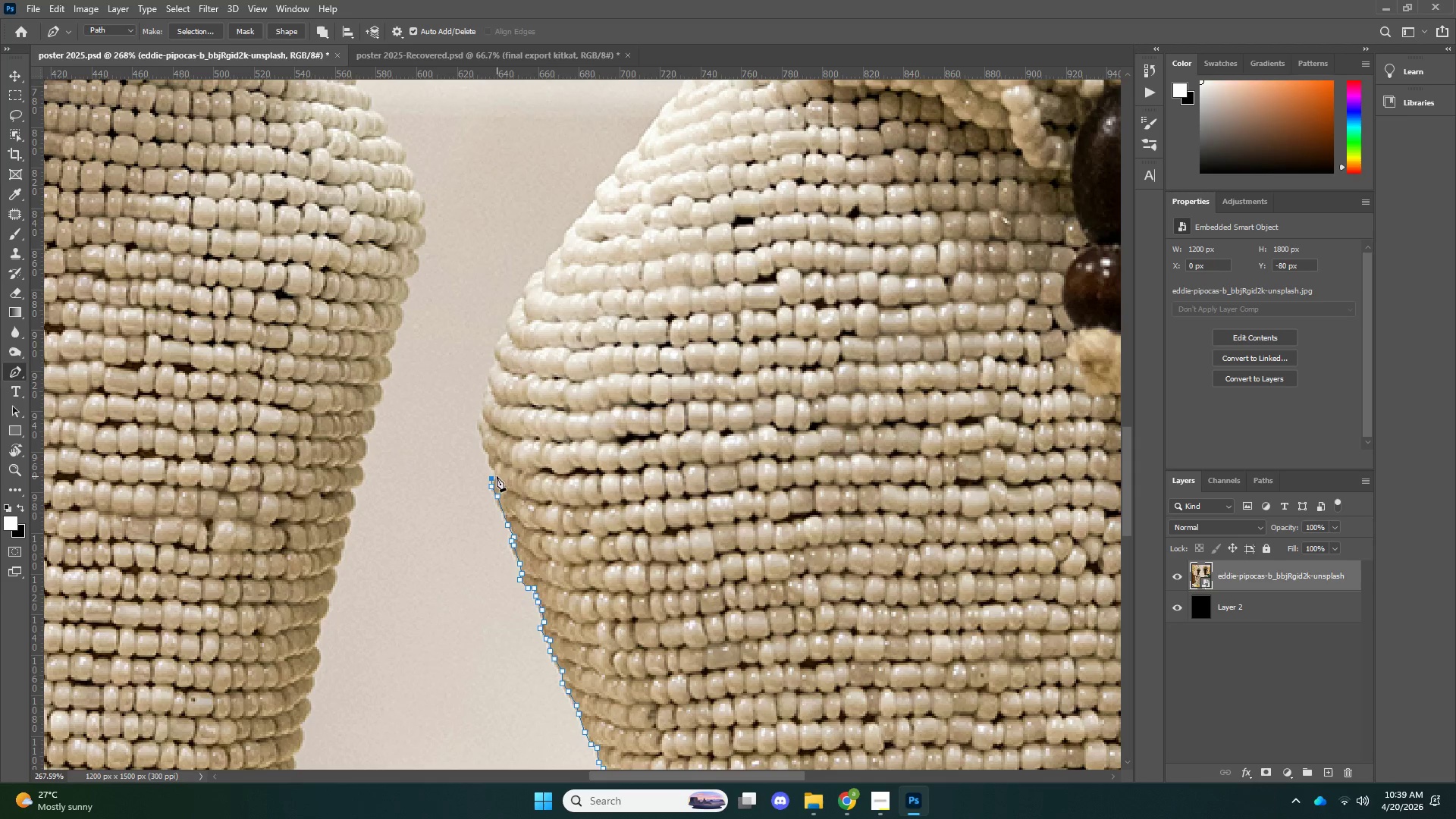 
triple_click([497, 476])
 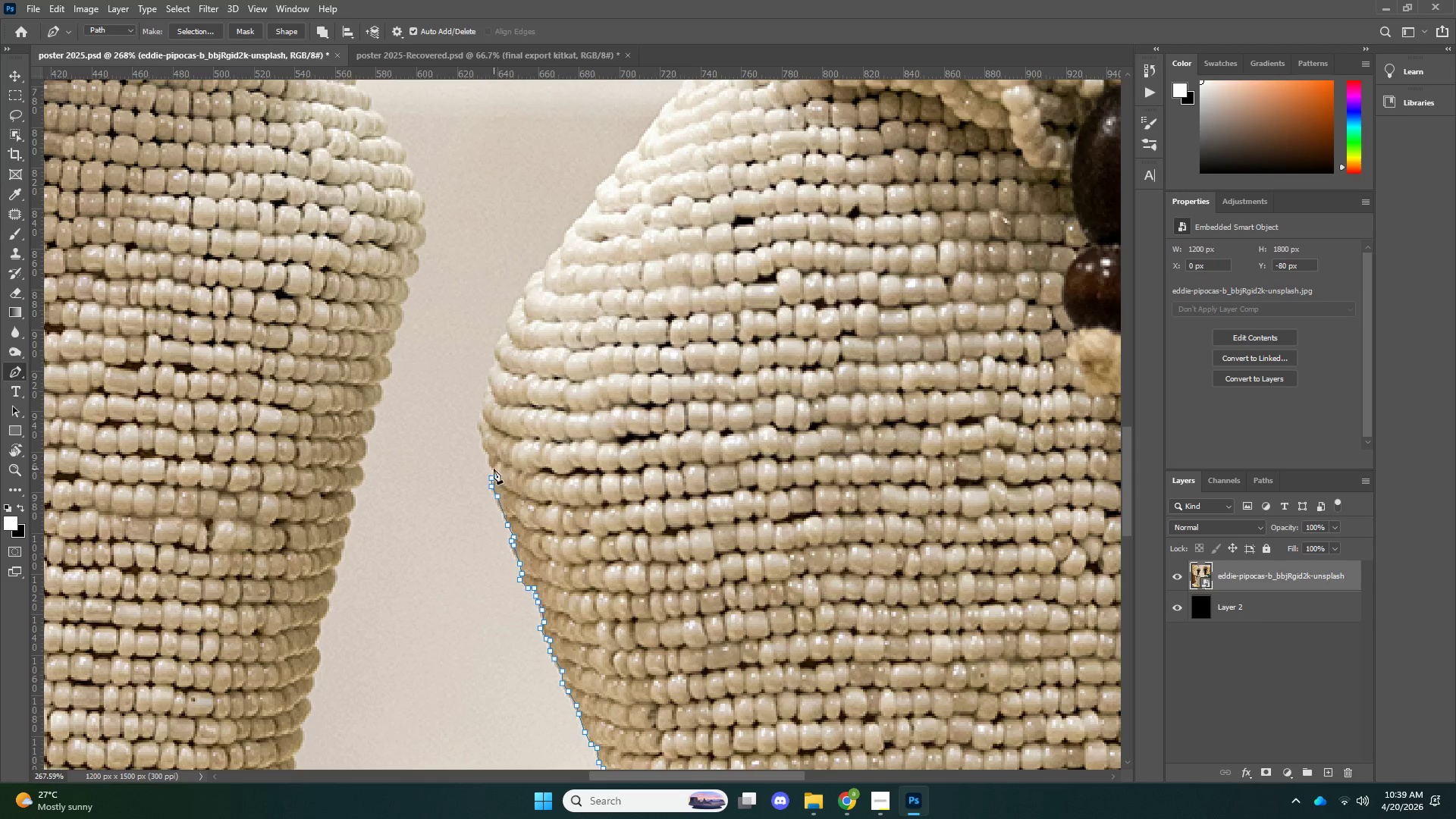 
triple_click([494, 469])
 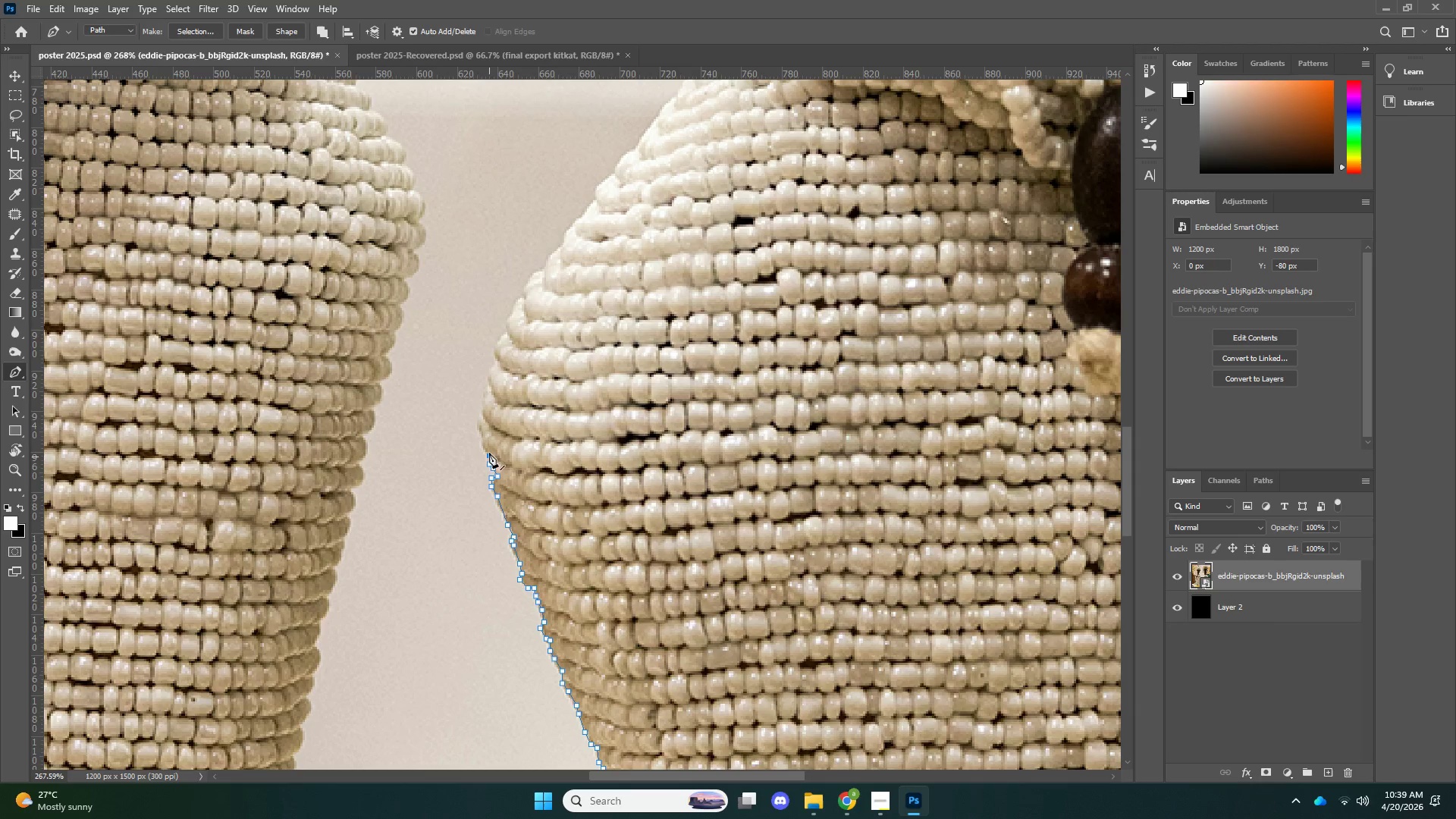 
triple_click([488, 451])
 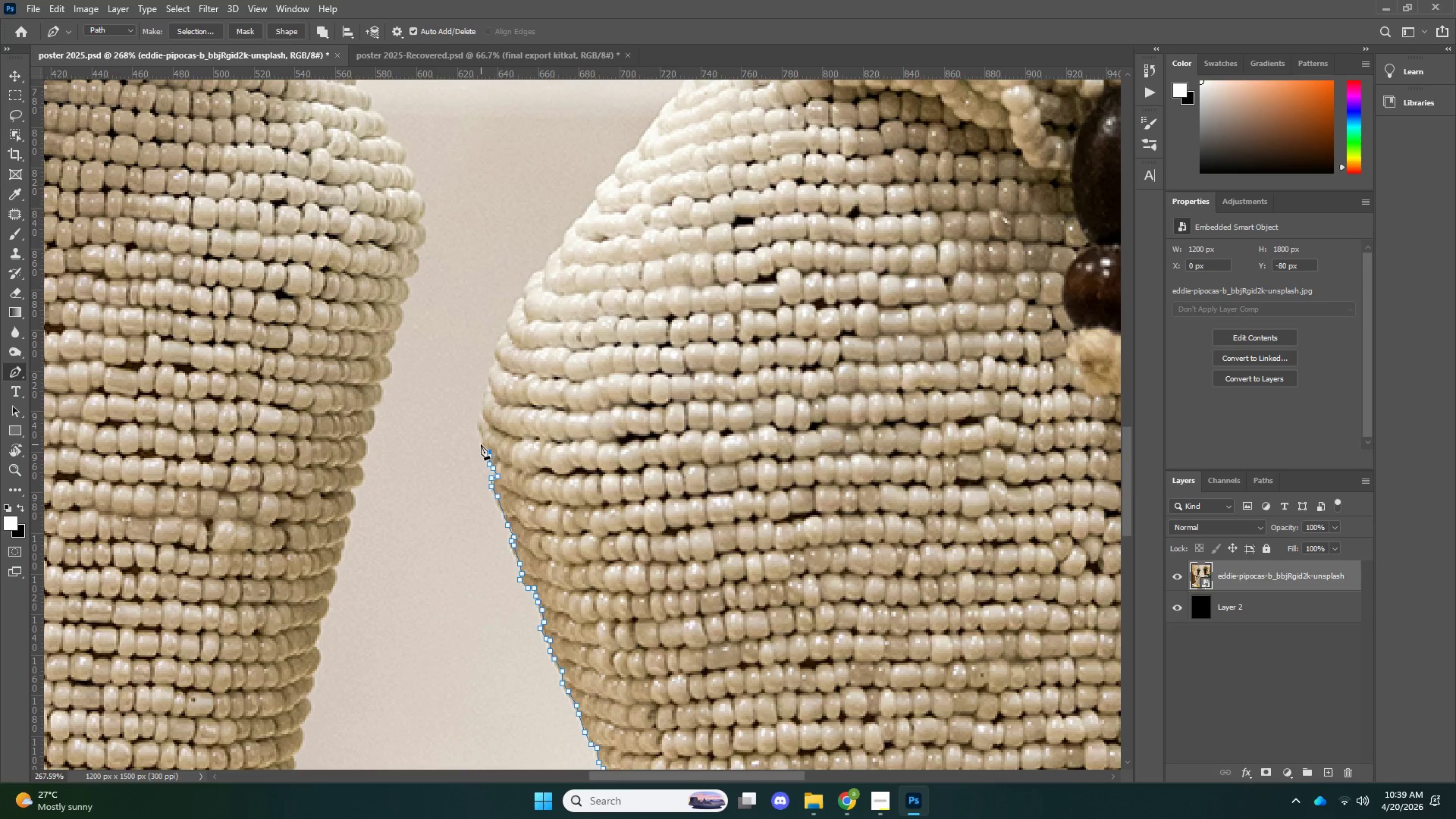 
triple_click([481, 444])
 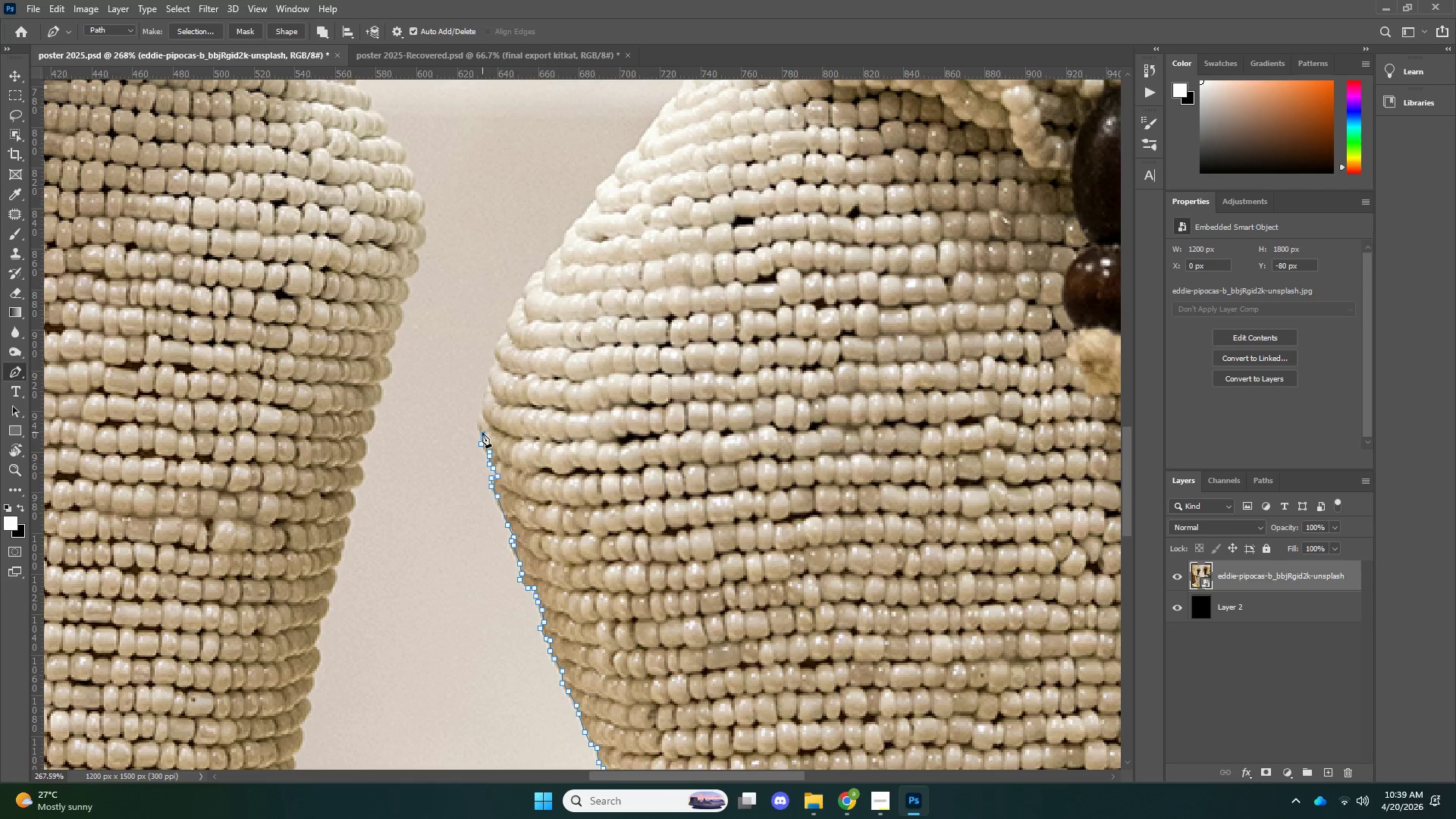 
triple_click([481, 431])
 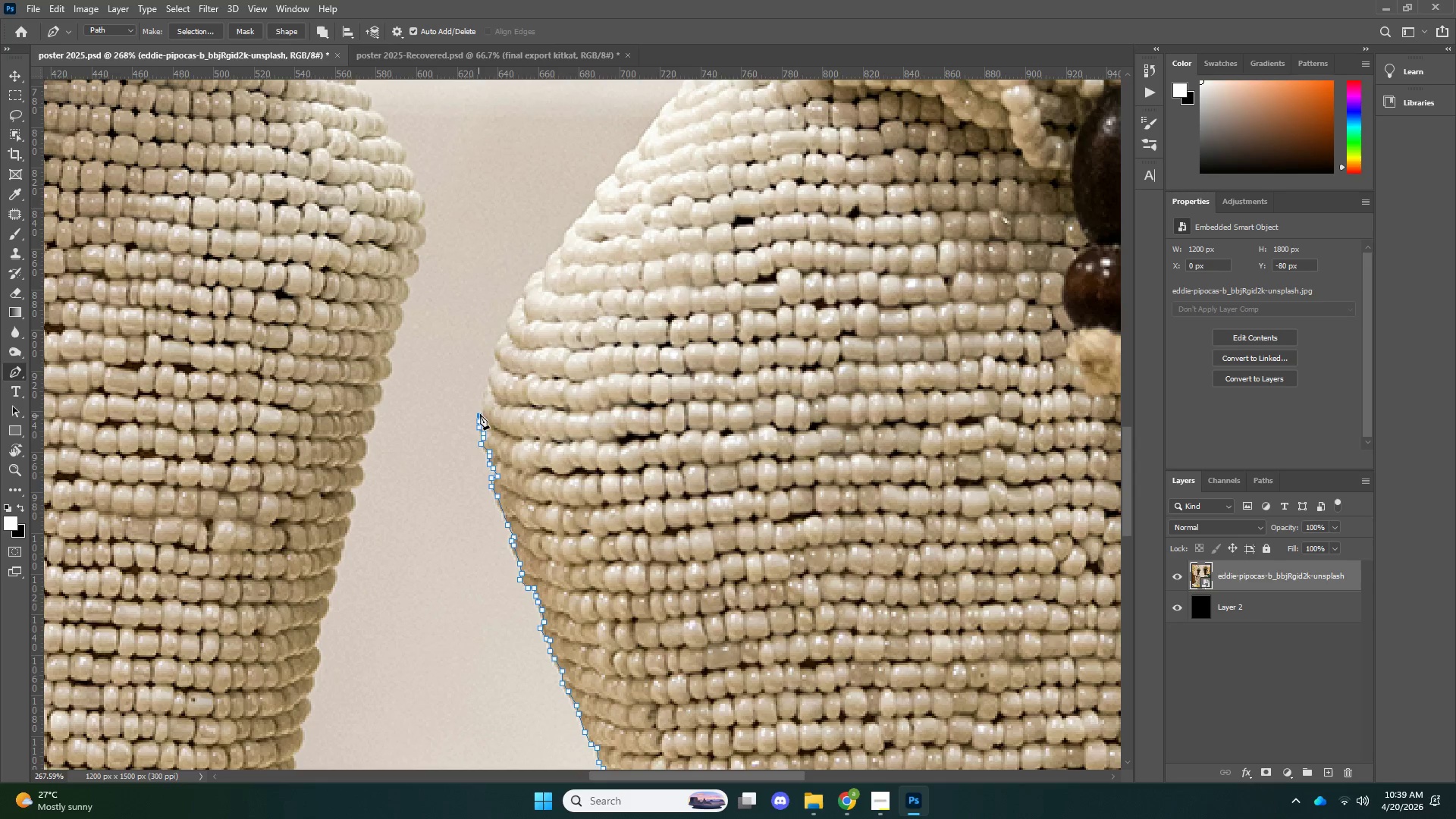 
triple_click([482, 413])
 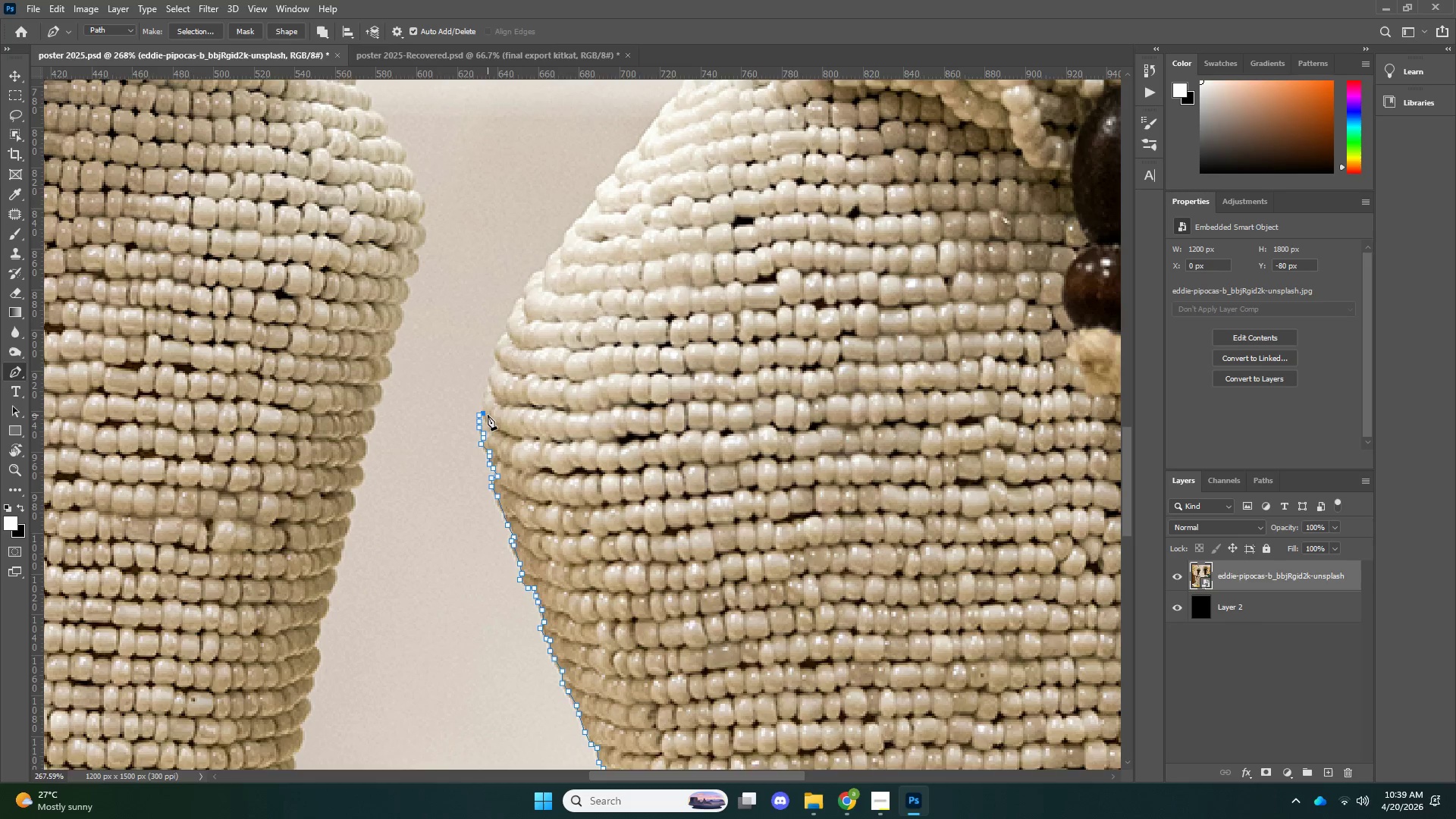 
scroll: coordinate [492, 447], scroll_direction: up, amount: 7.0
 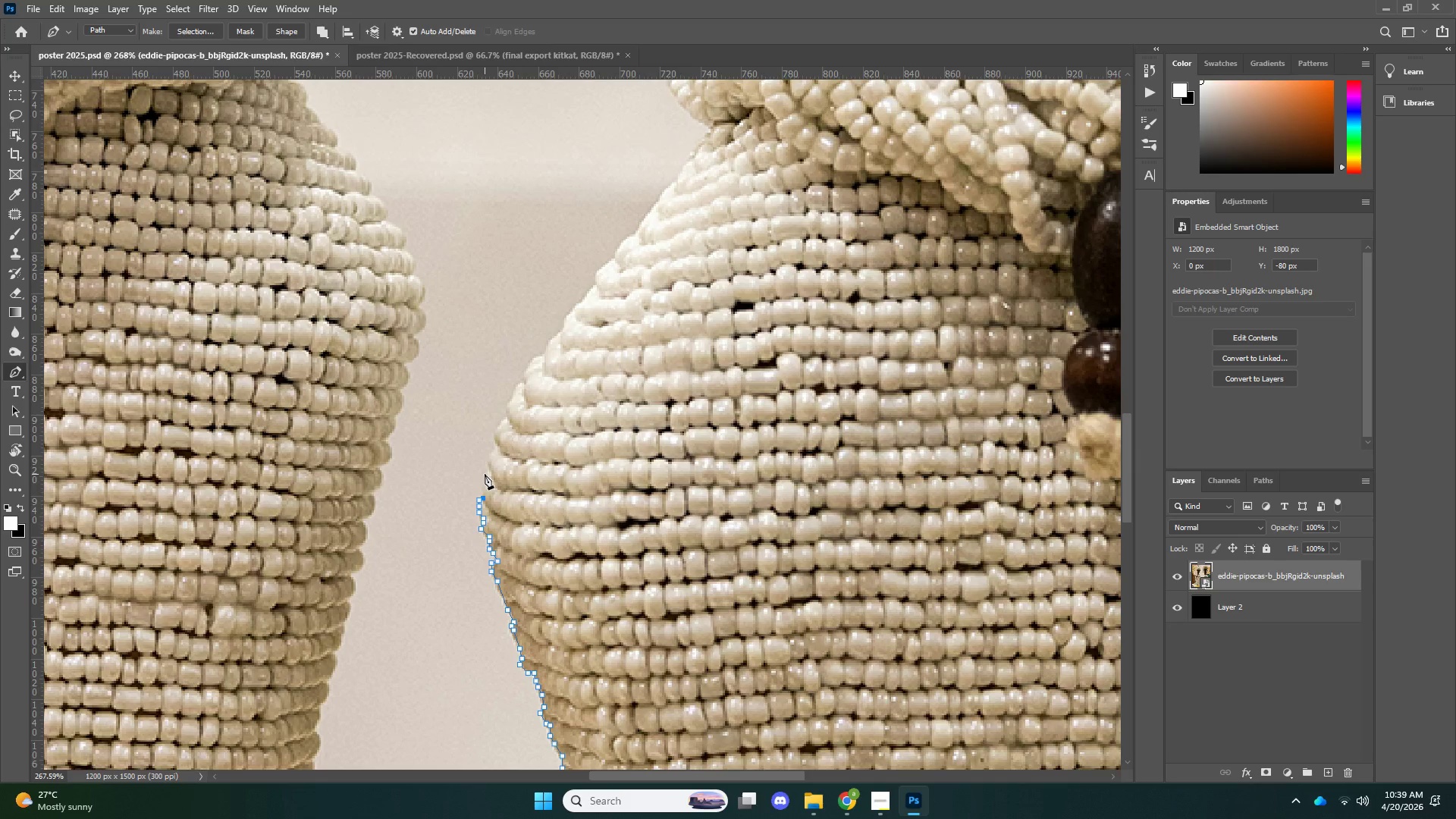 
left_click([485, 475])
 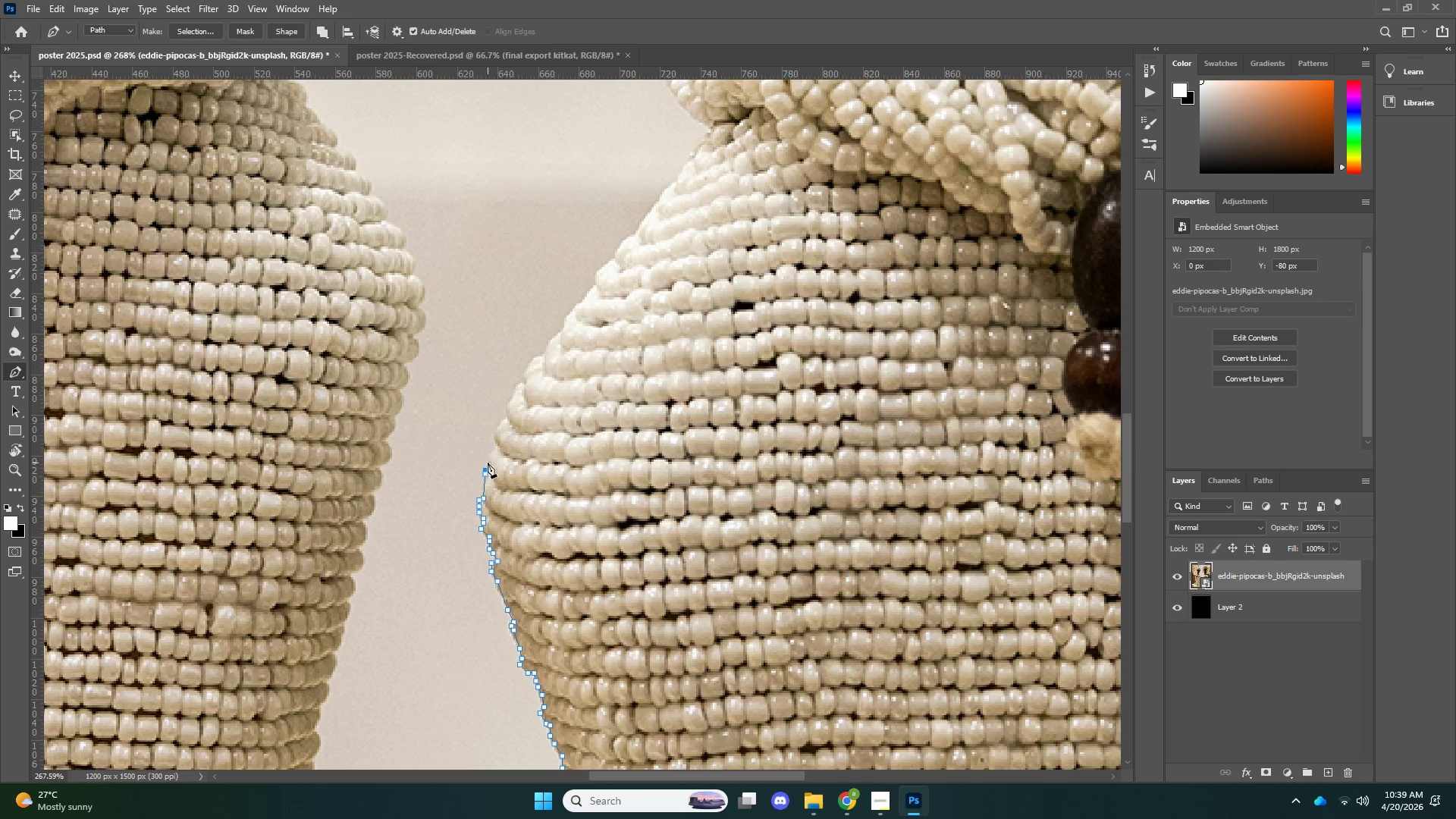 
triple_click([488, 463])
 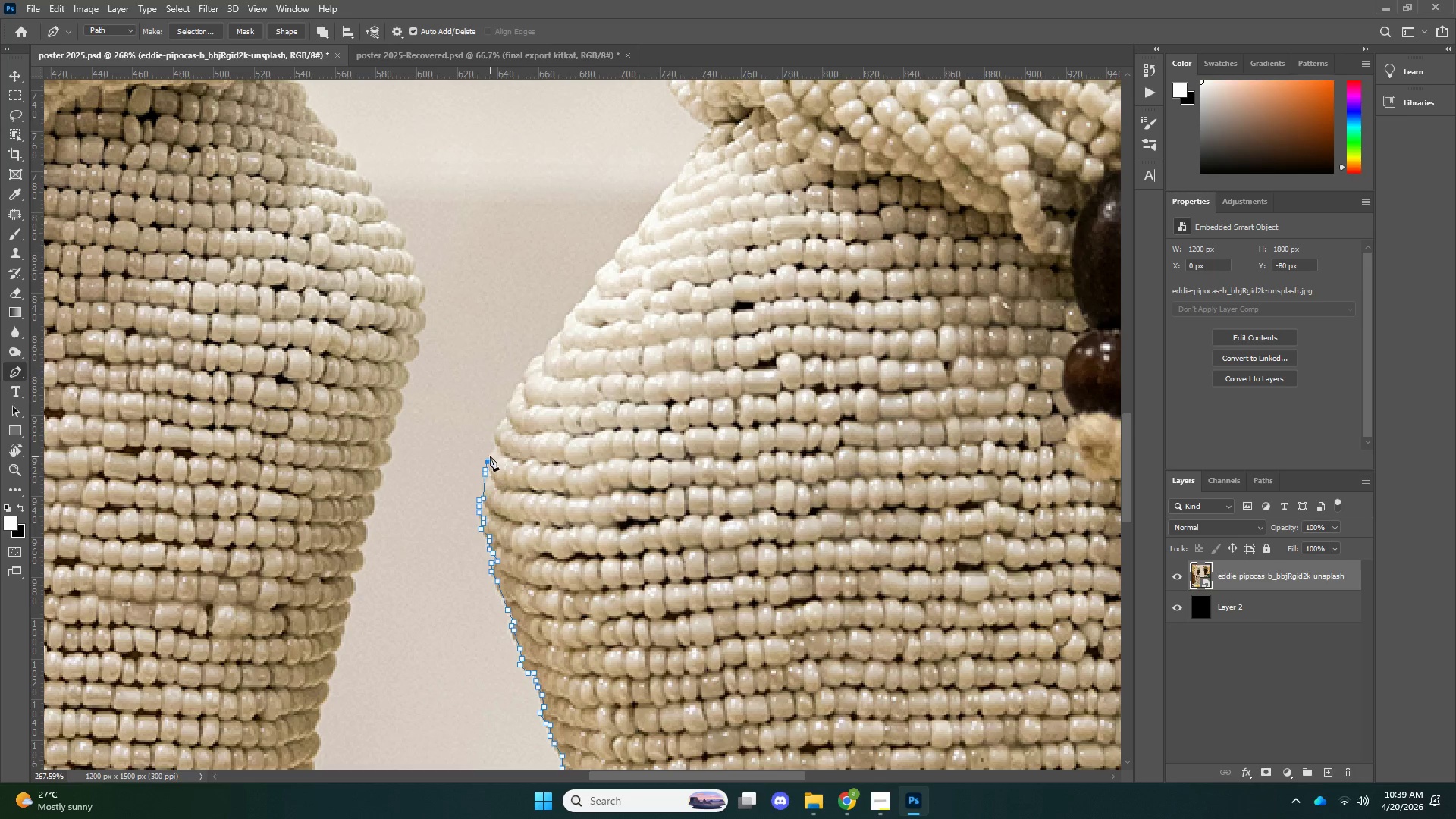 
triple_click([490, 456])
 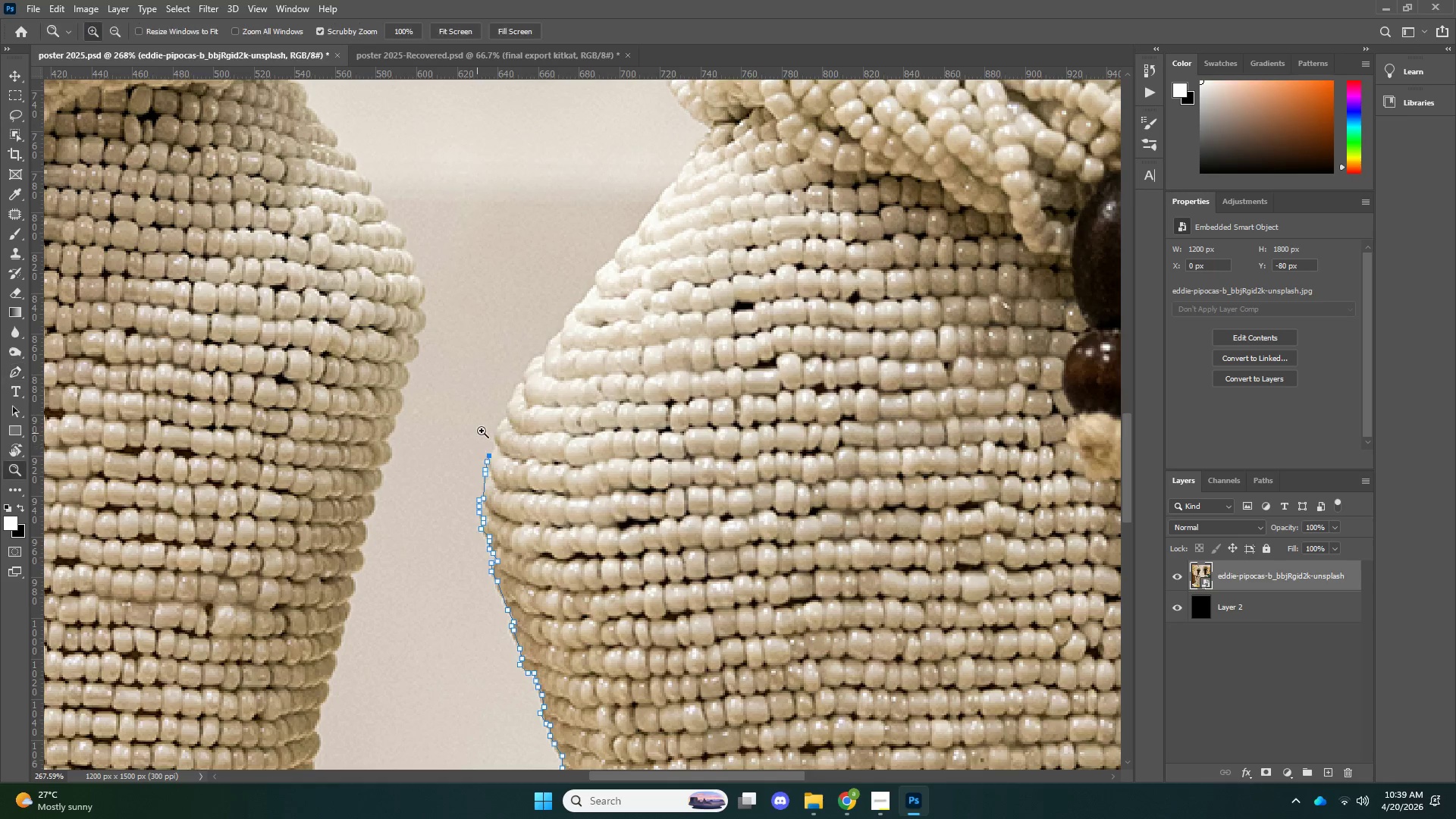 
type(zp)
 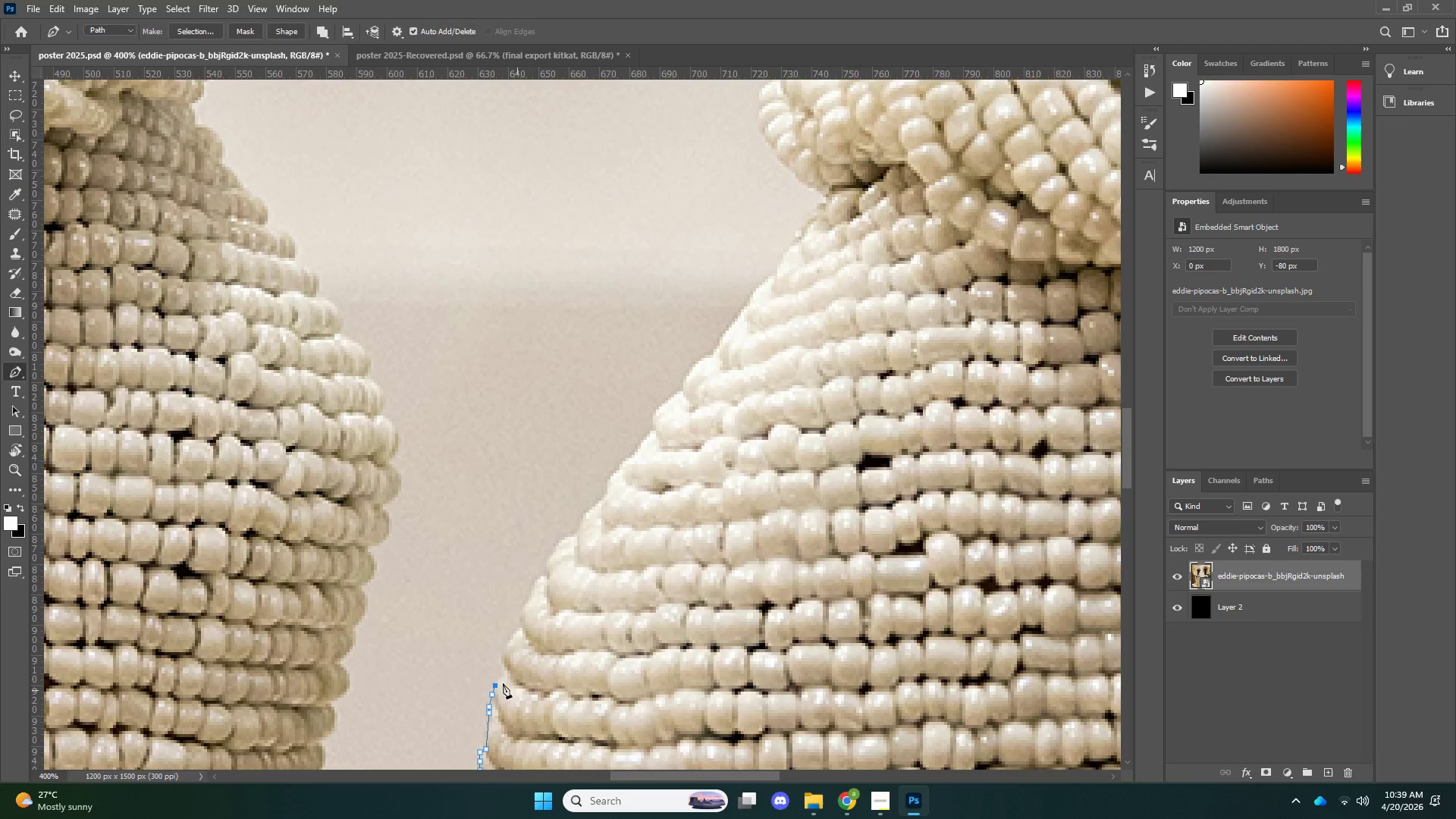 
left_click_drag(start_coordinate=[477, 433], to_coordinate=[508, 423])
 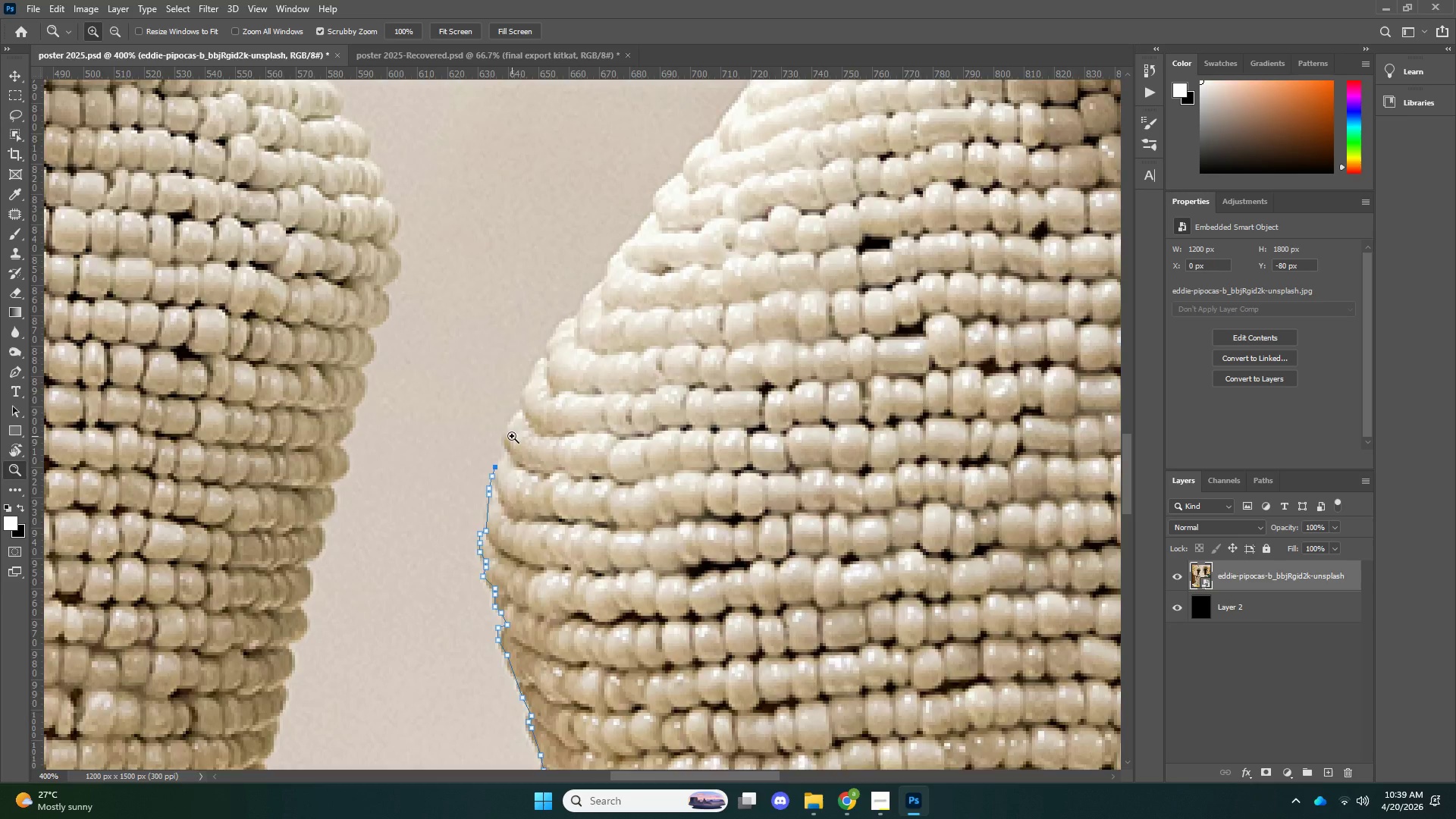 
scroll: coordinate [557, 531], scroll_direction: up, amount: 18.0
 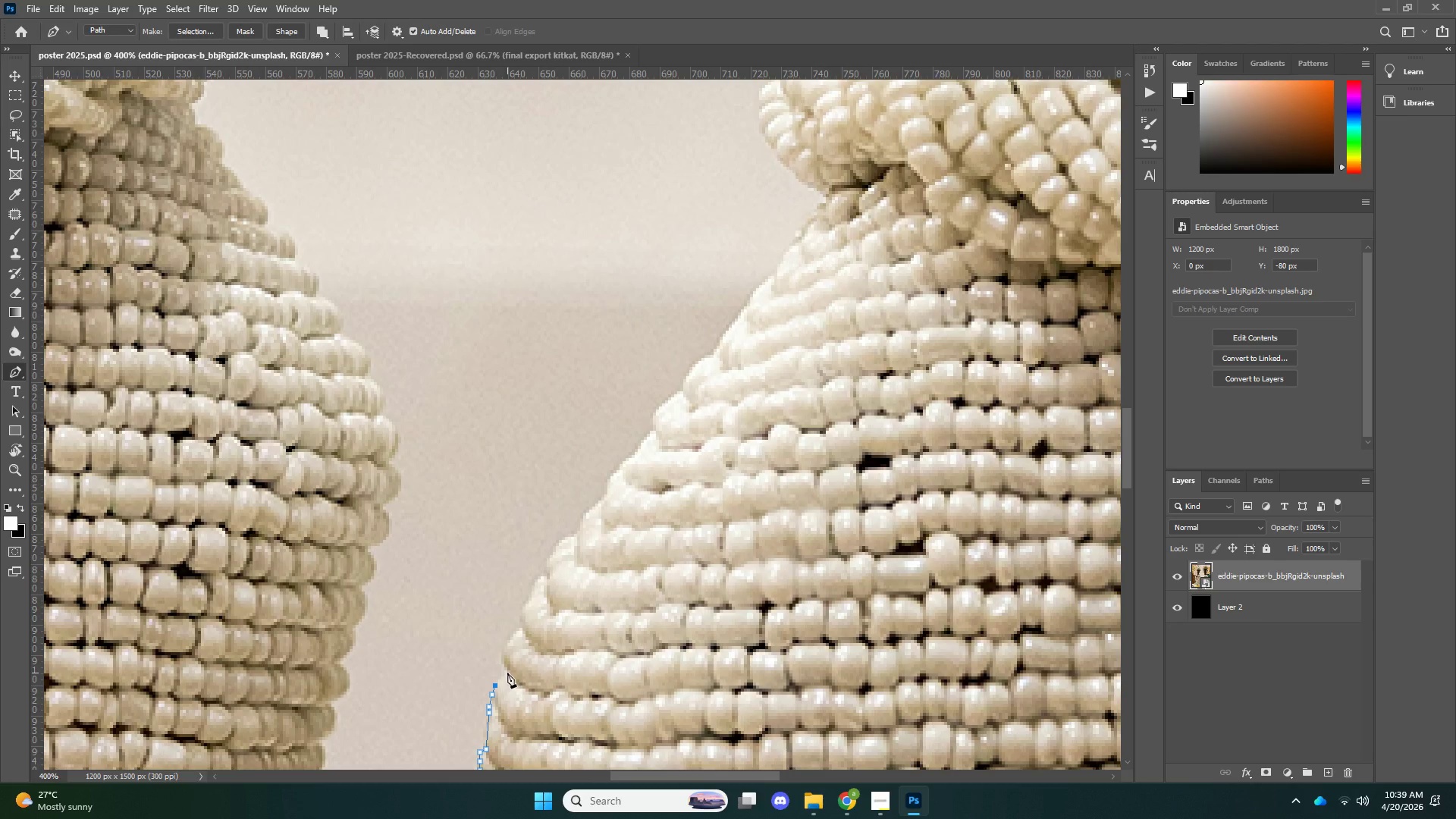 
left_click([507, 670])
 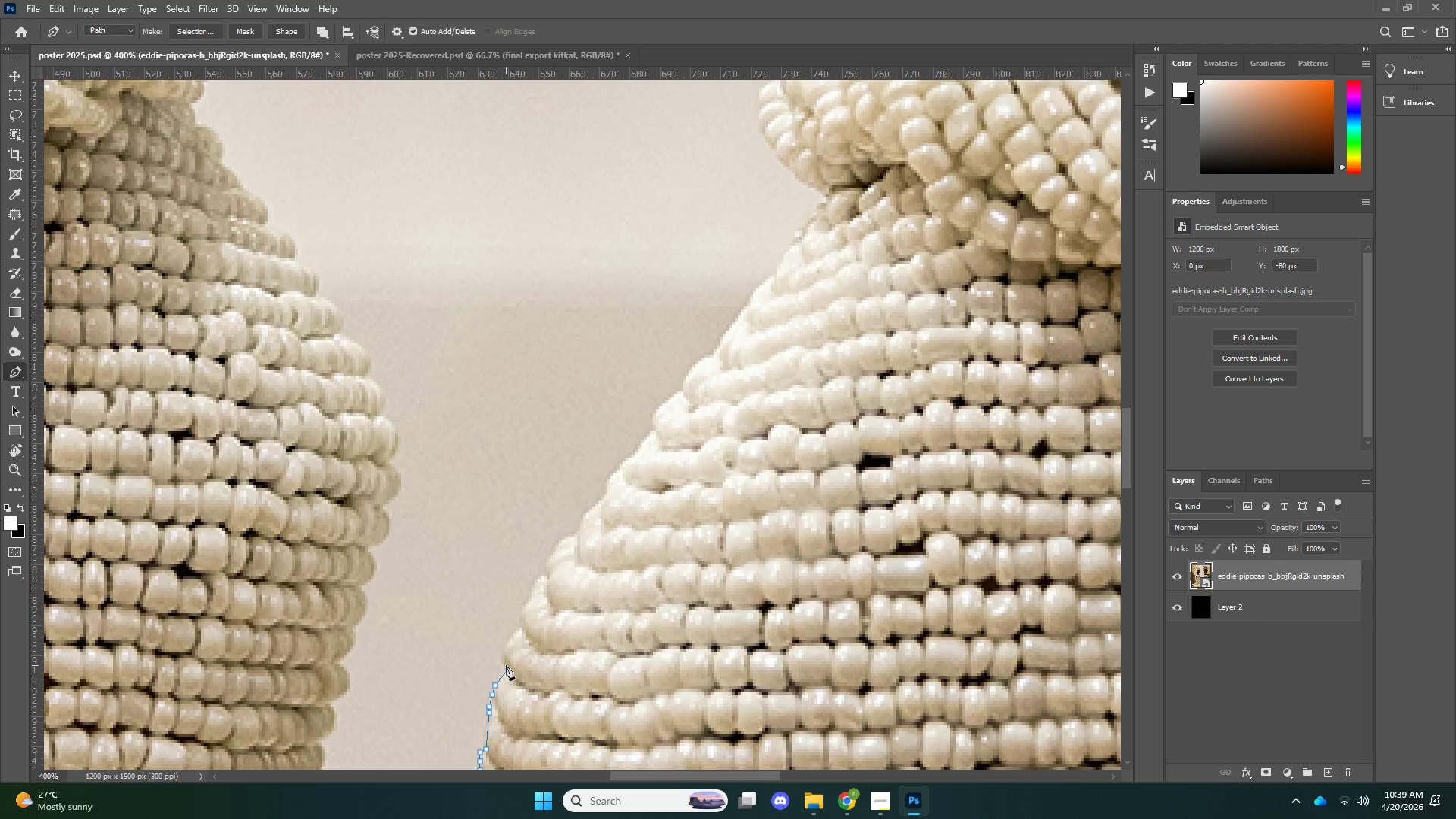 
double_click([506, 665])
 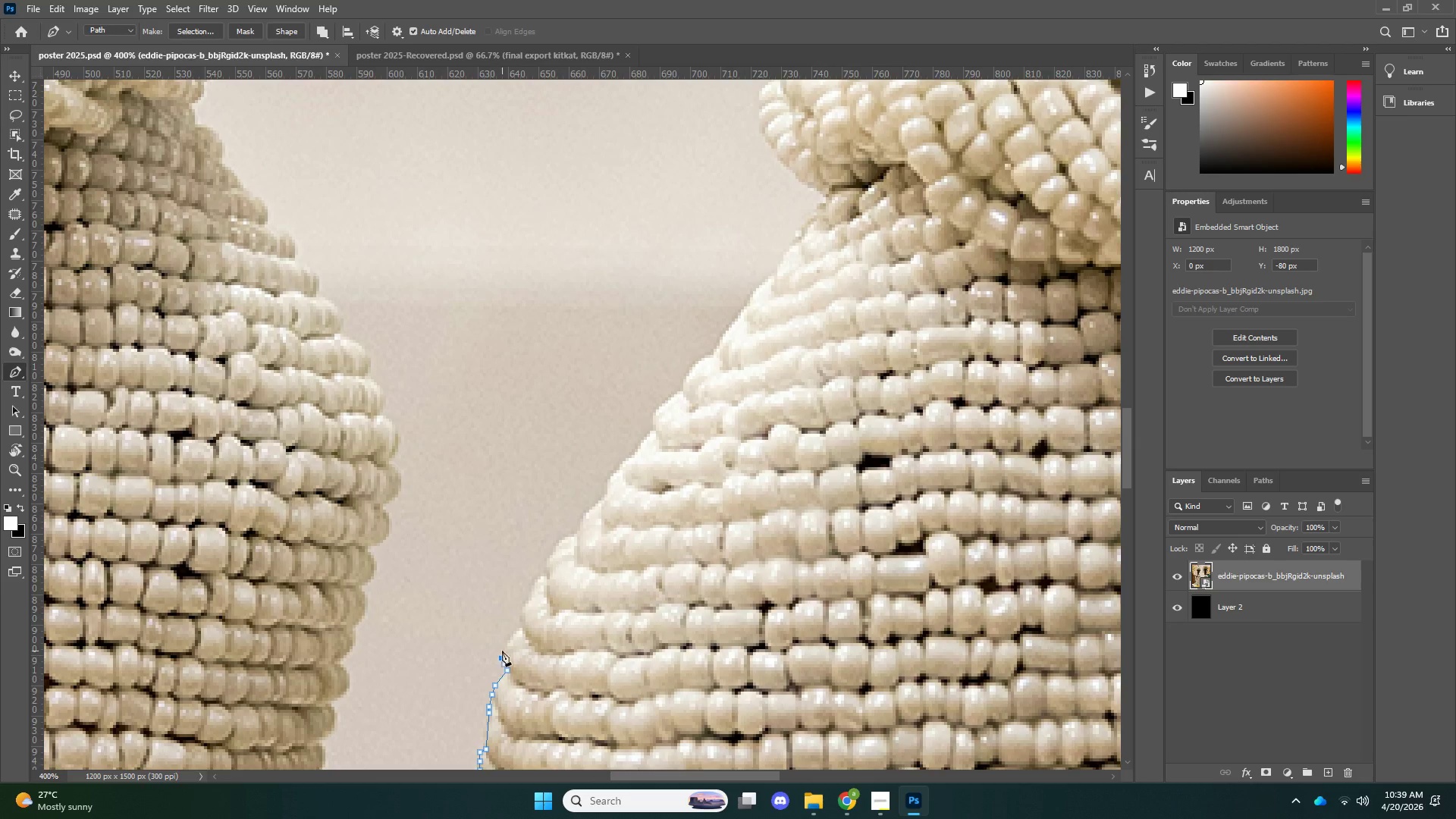 
double_click([502, 645])
 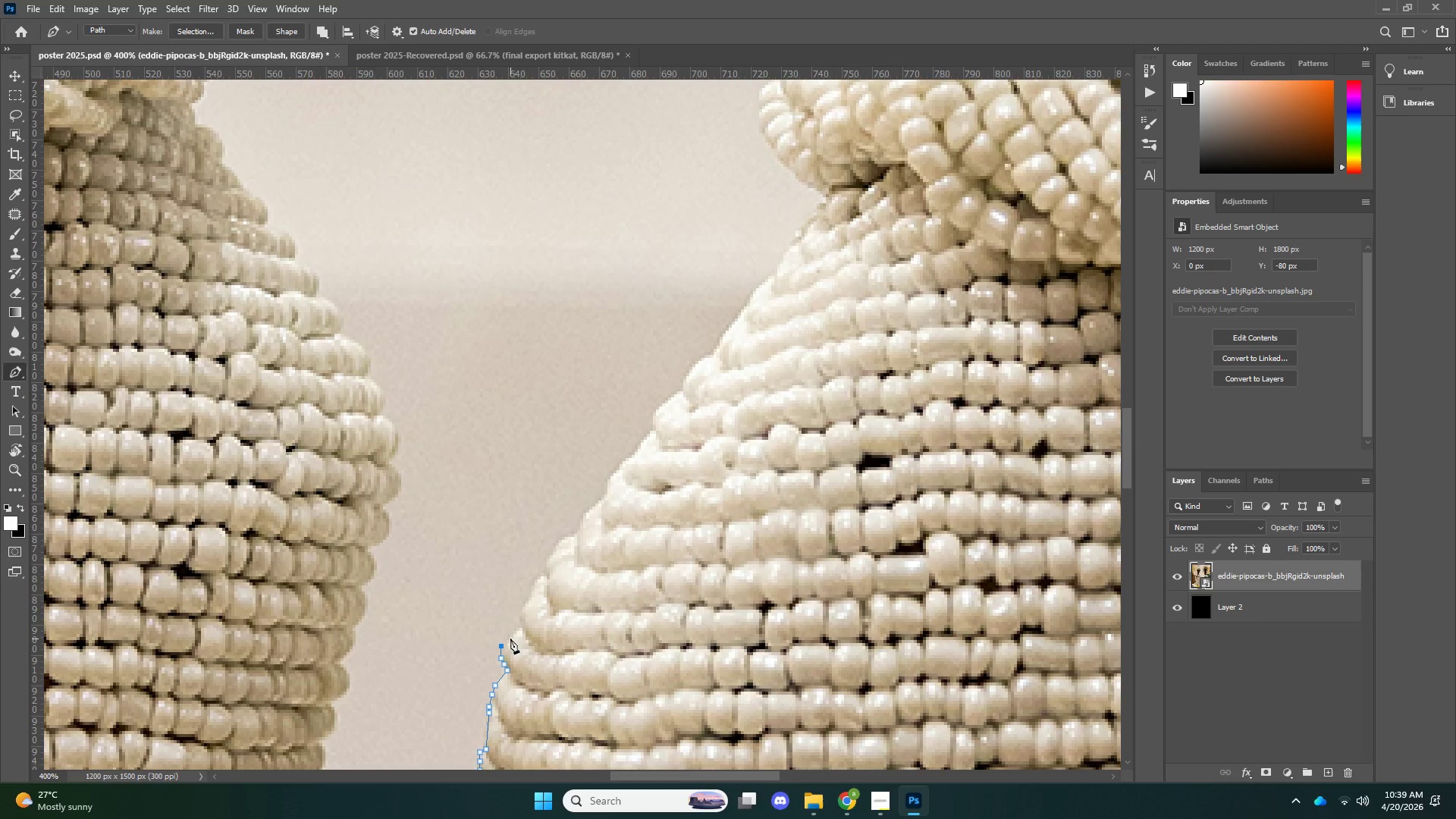 
left_click([510, 639])
 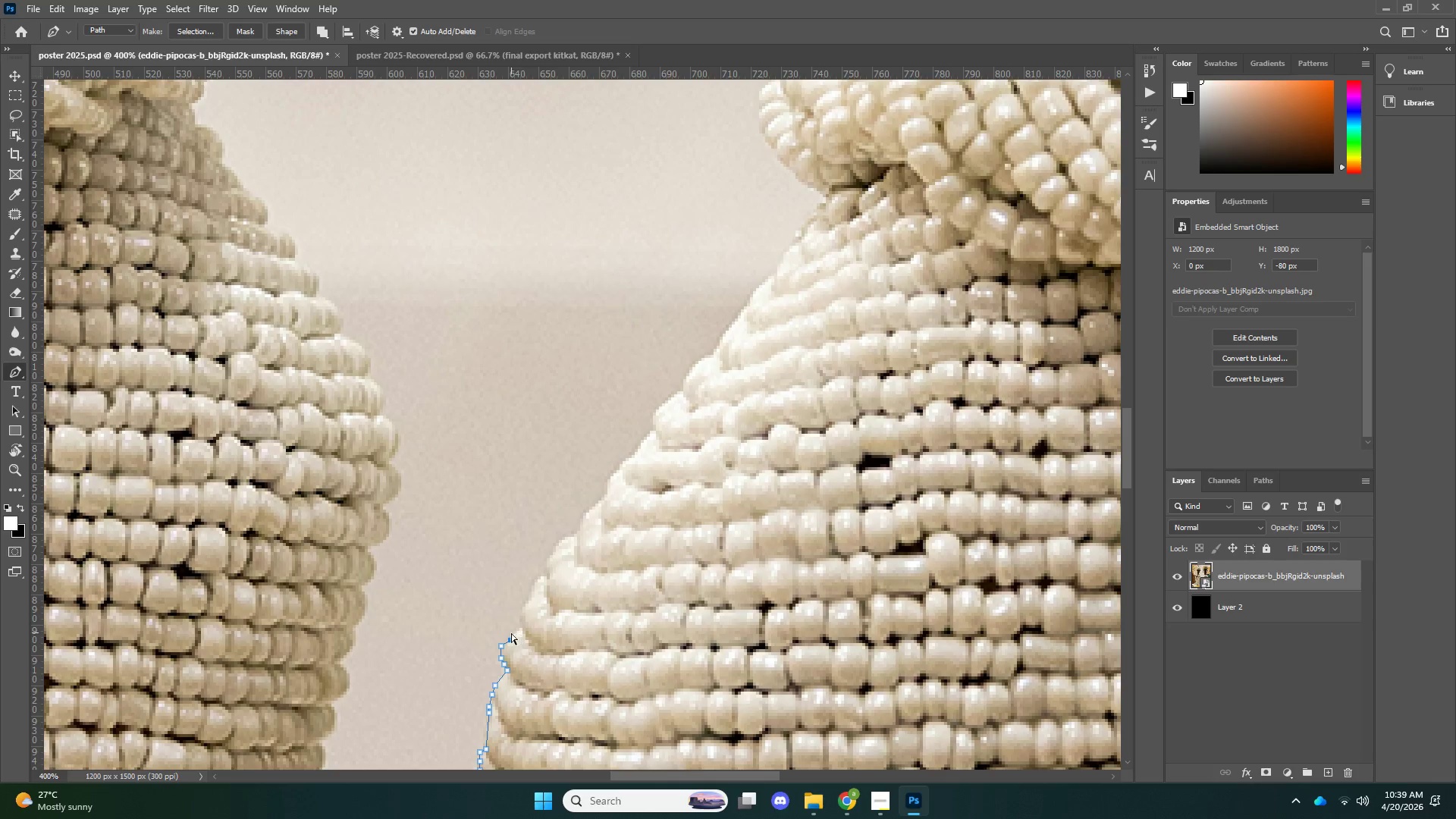 
key(Control+Z)
 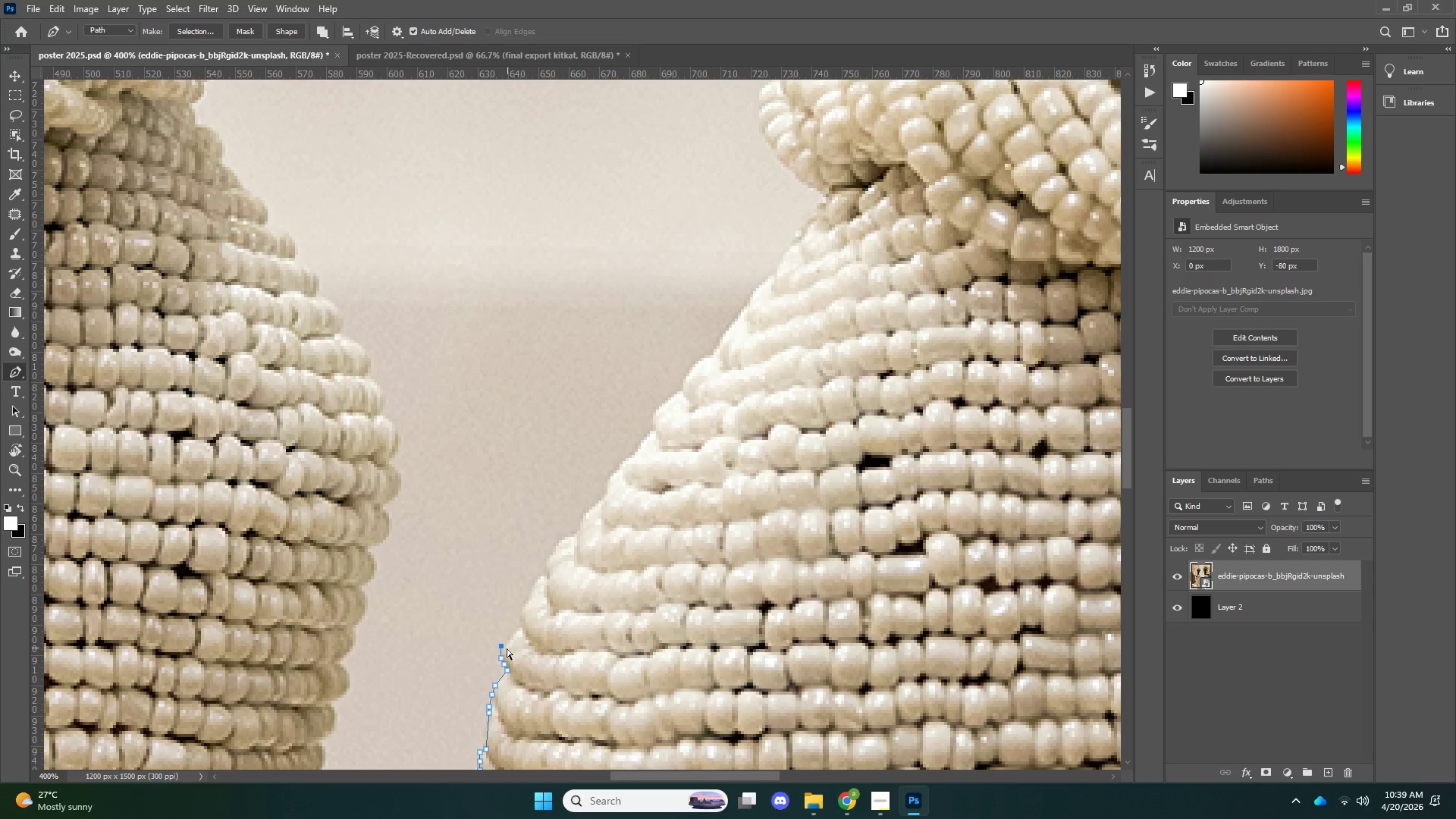 
key(Control+Z)
 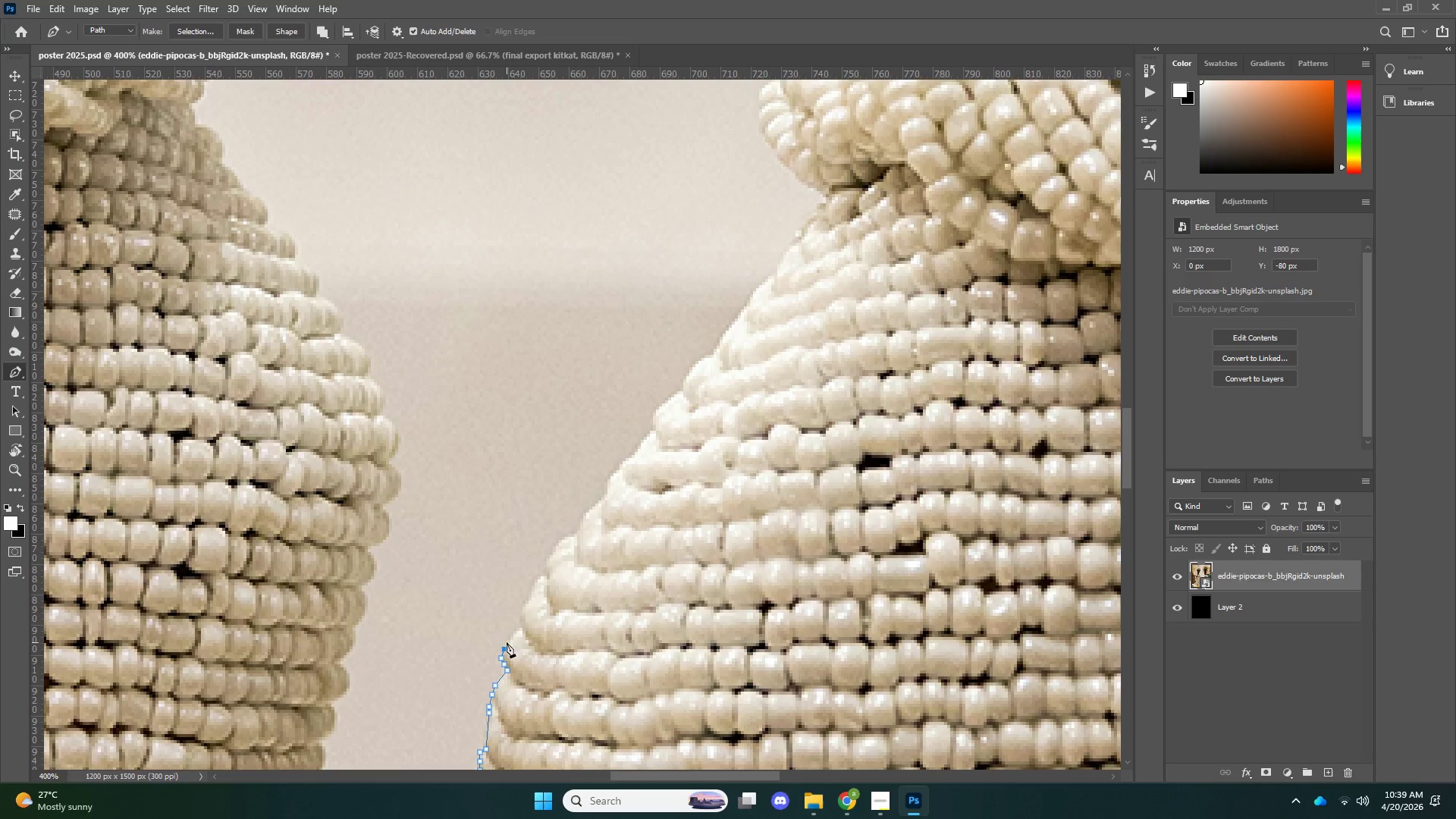 
double_click([507, 642])
 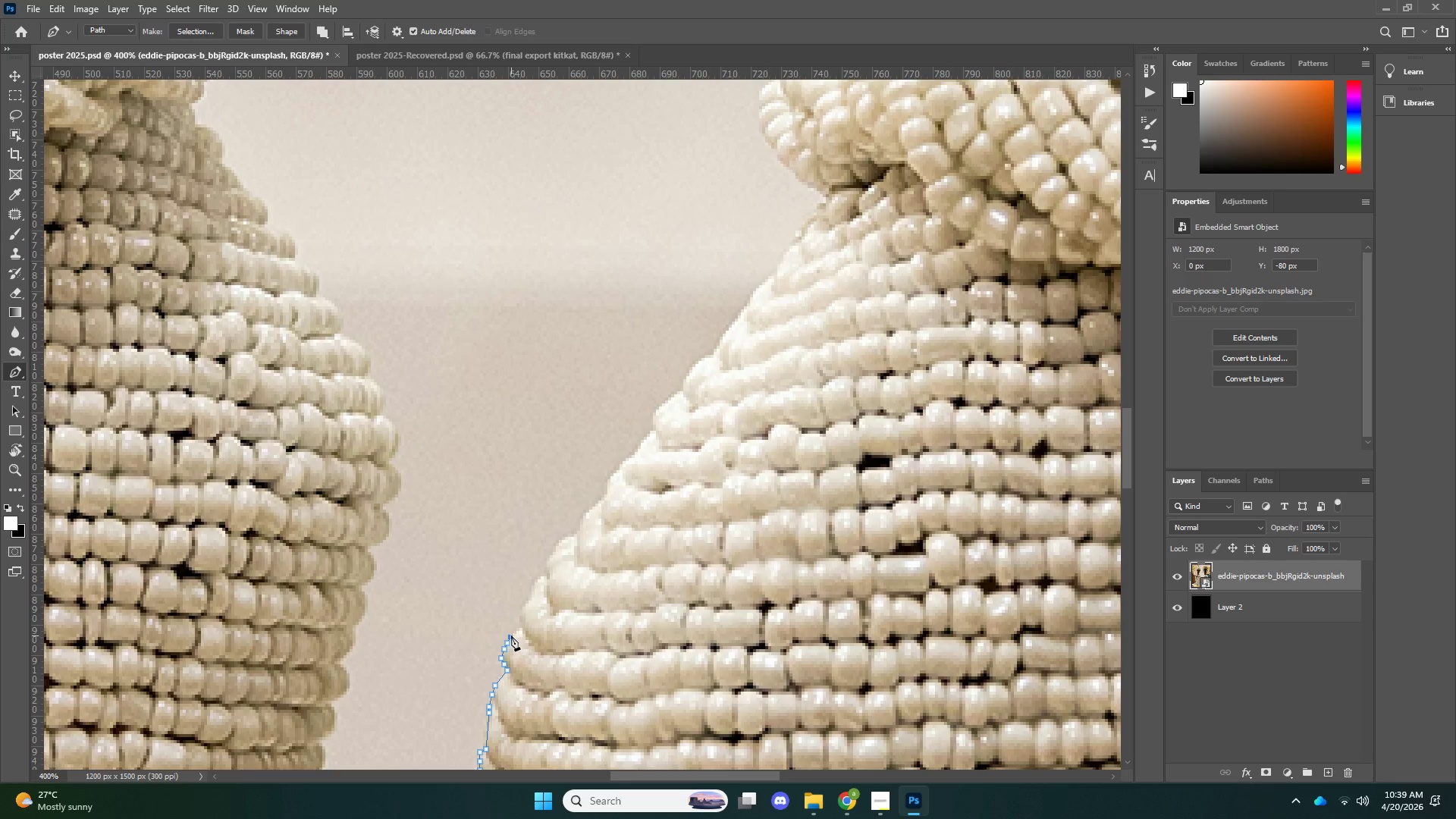 
triple_click([511, 635])
 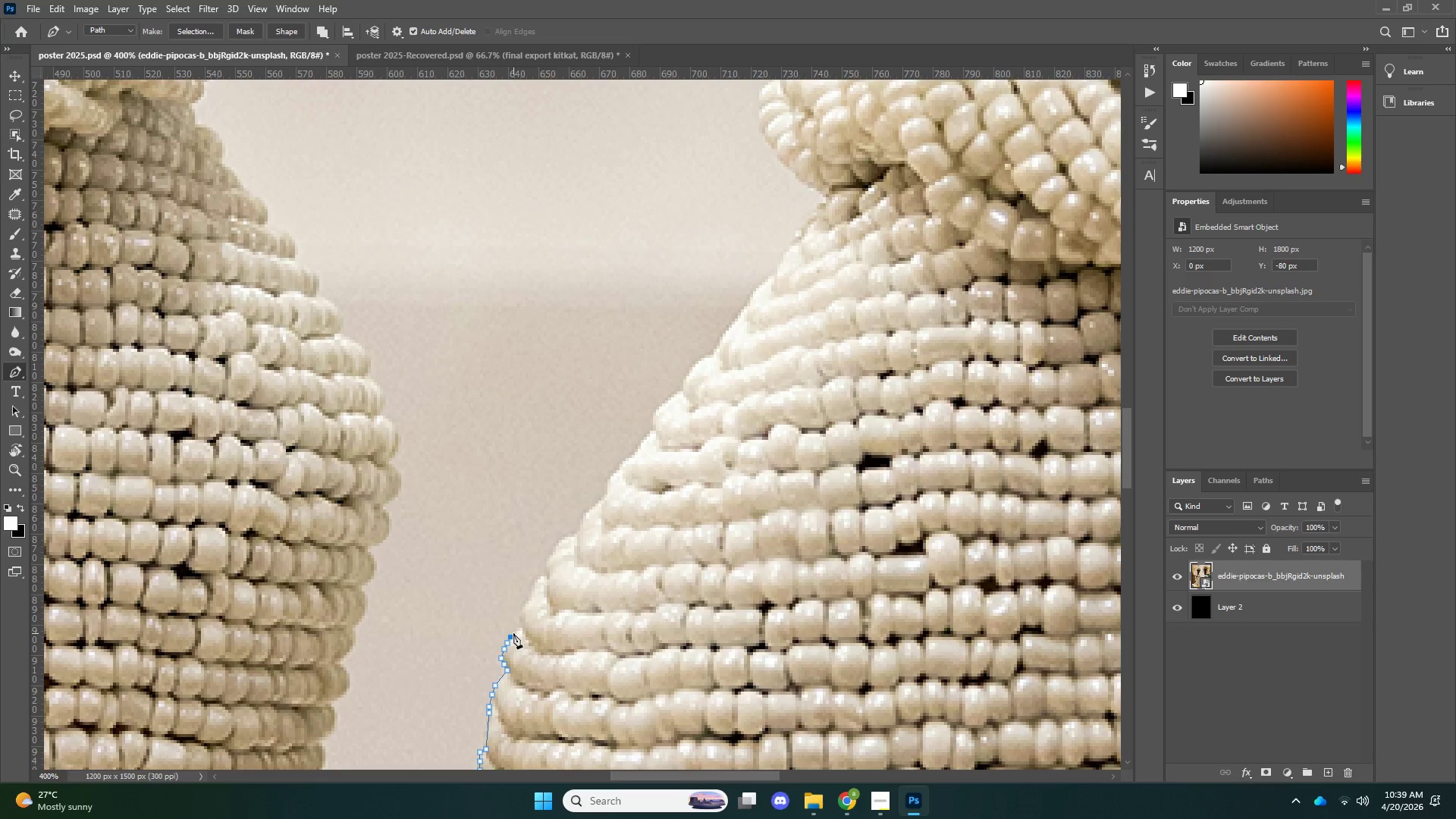 
triple_click([513, 633])
 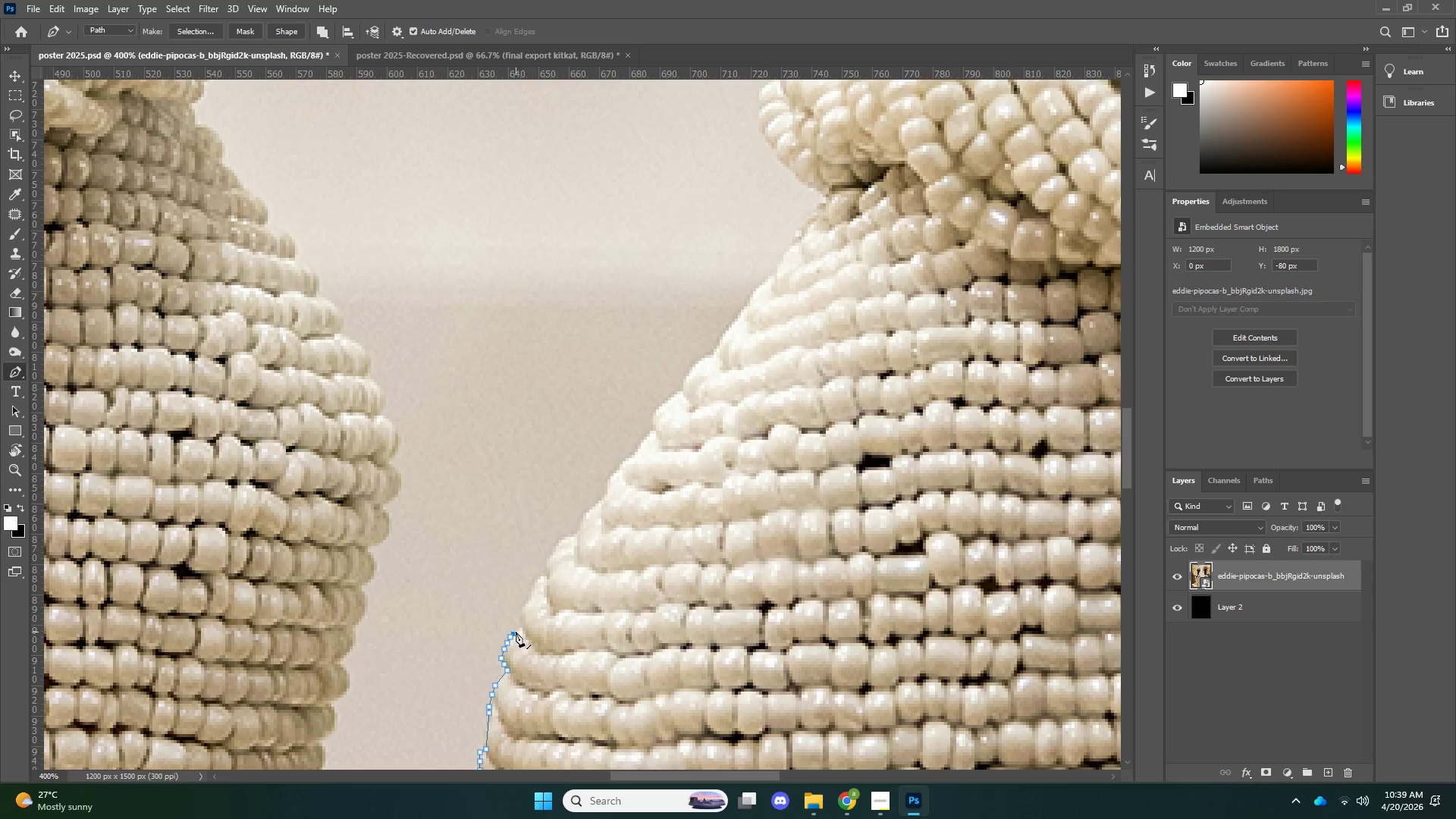 
triple_click([516, 632])
 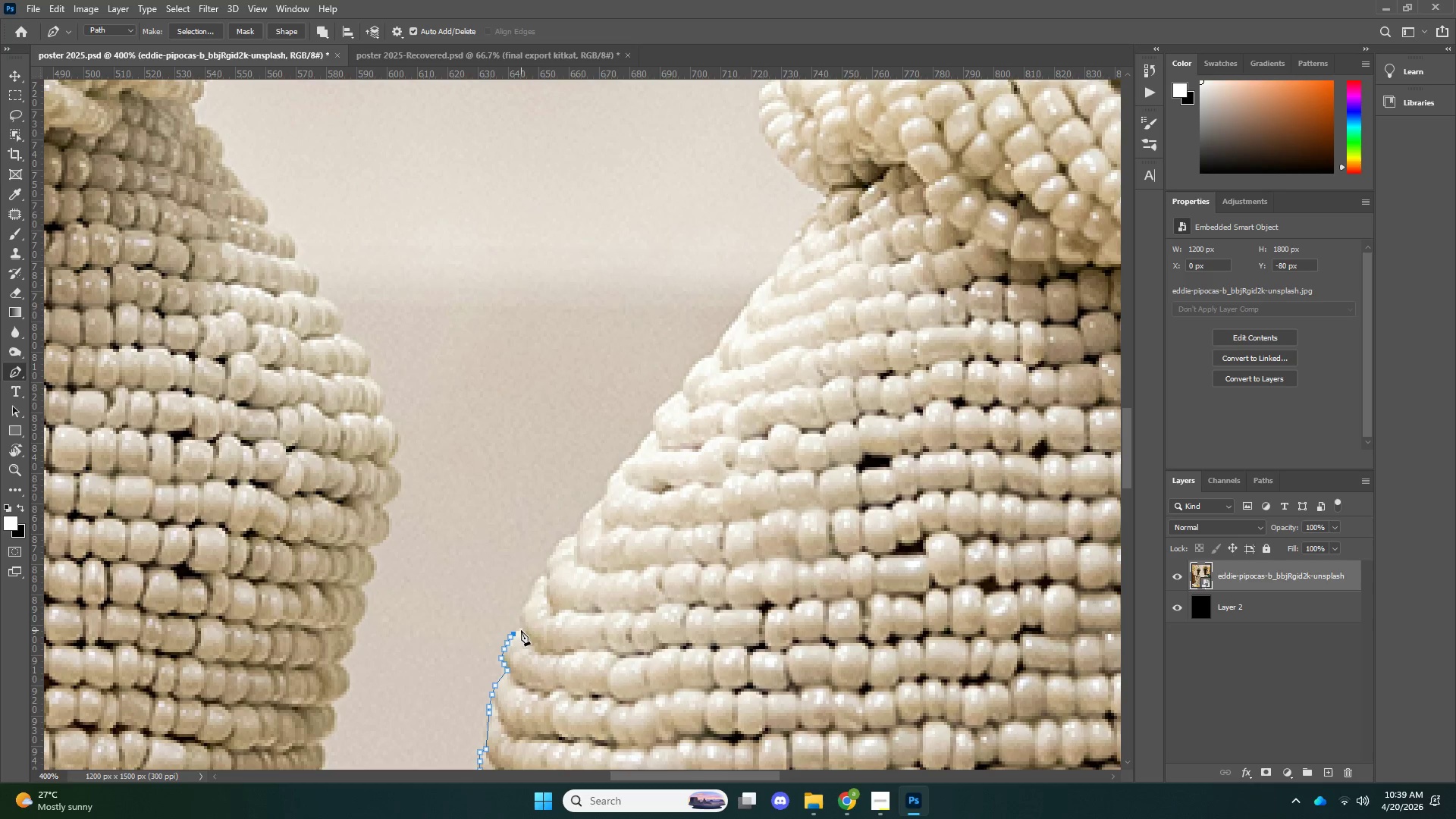 
triple_click([521, 630])
 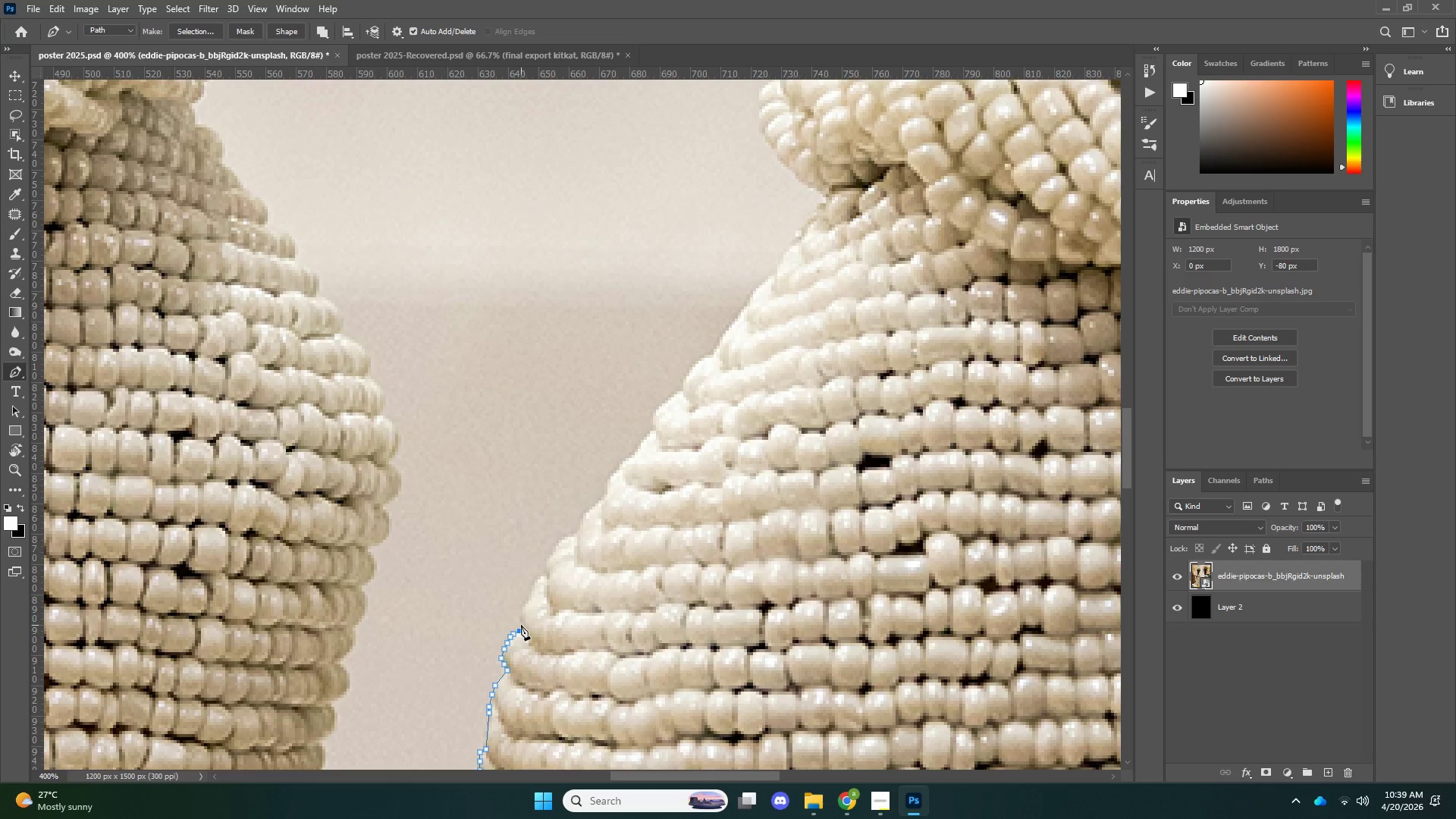 
triple_click([521, 625])
 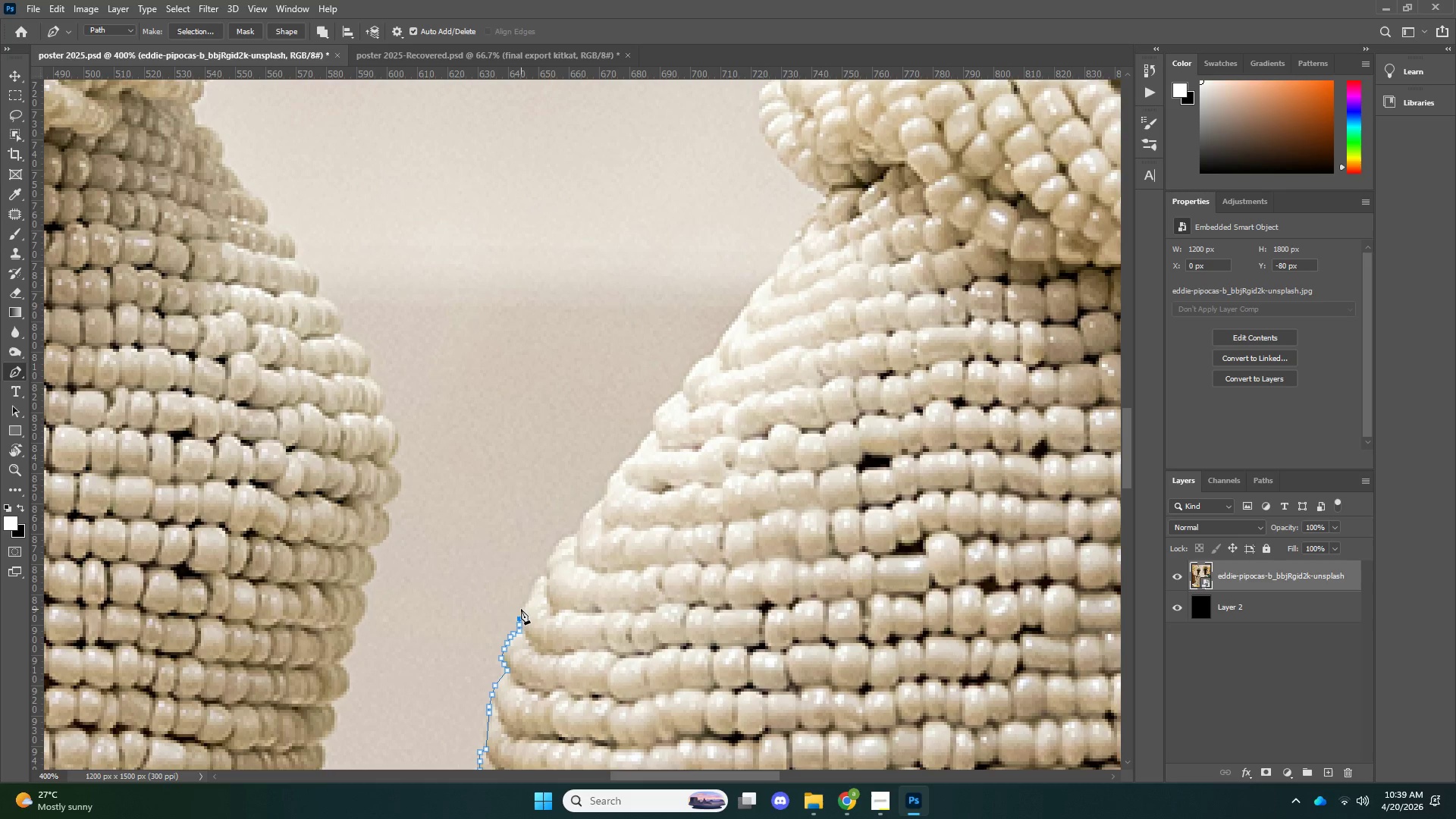 
triple_click([521, 609])
 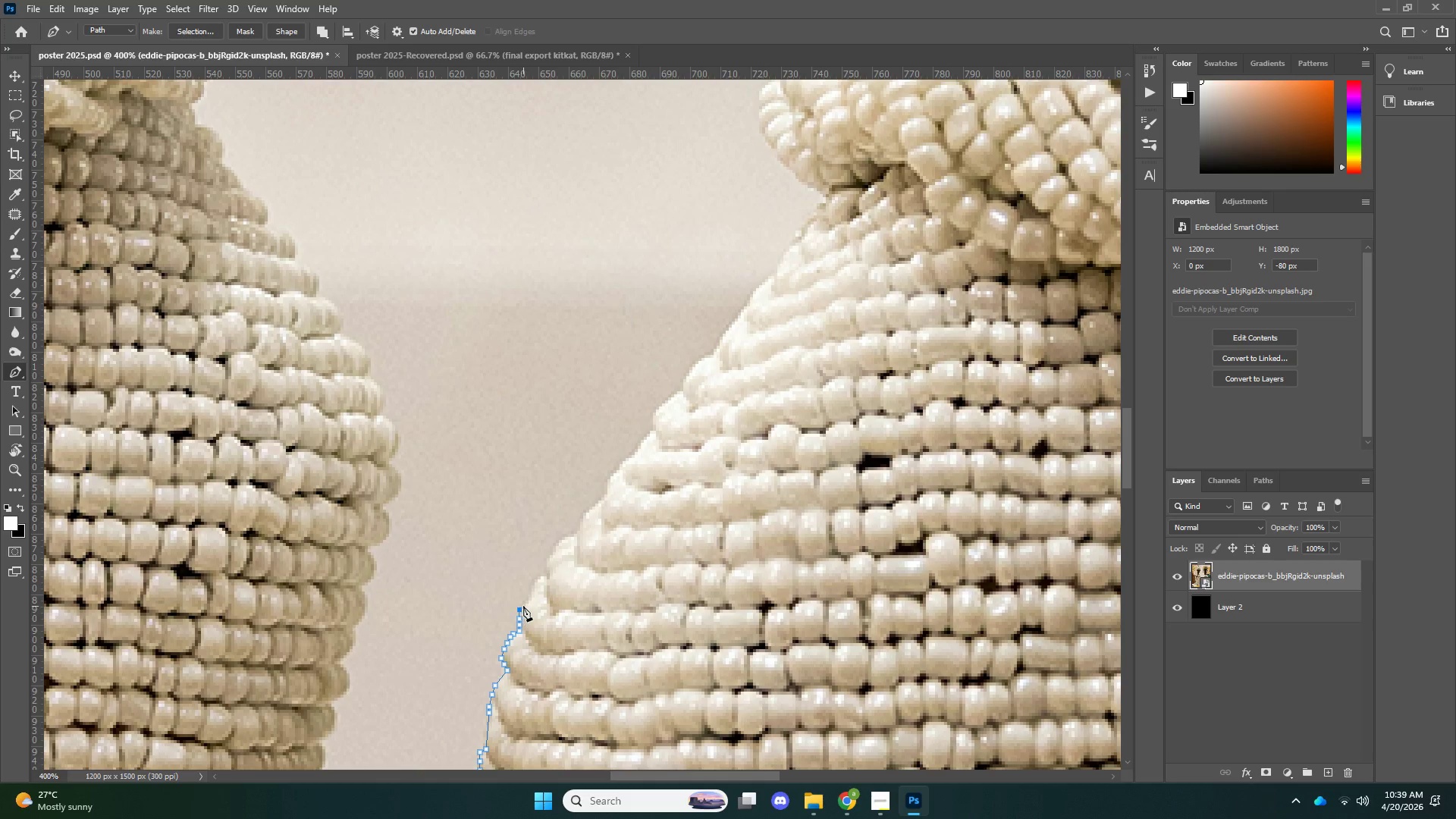 
triple_click([523, 606])
 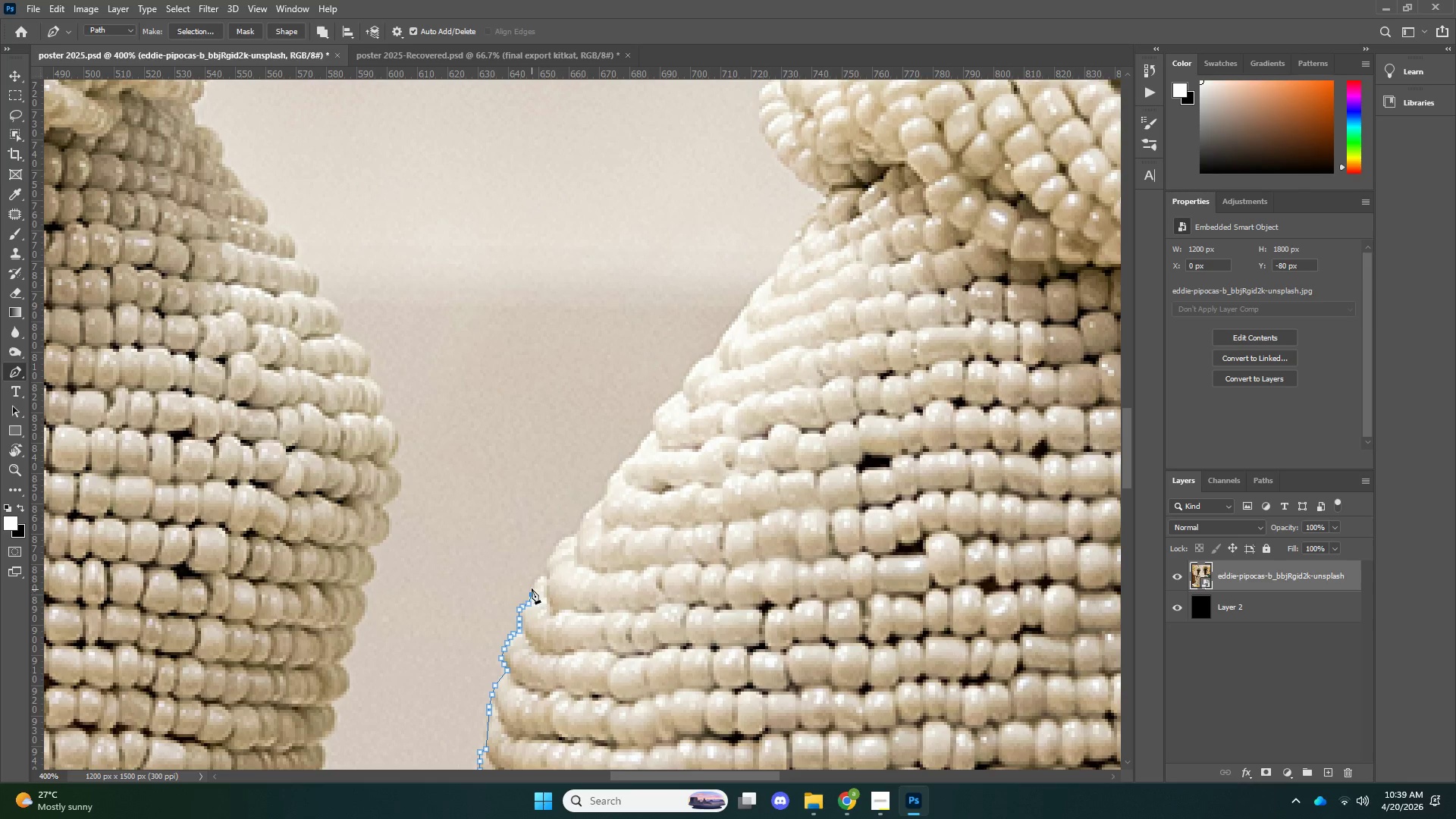 
triple_click([532, 585])
 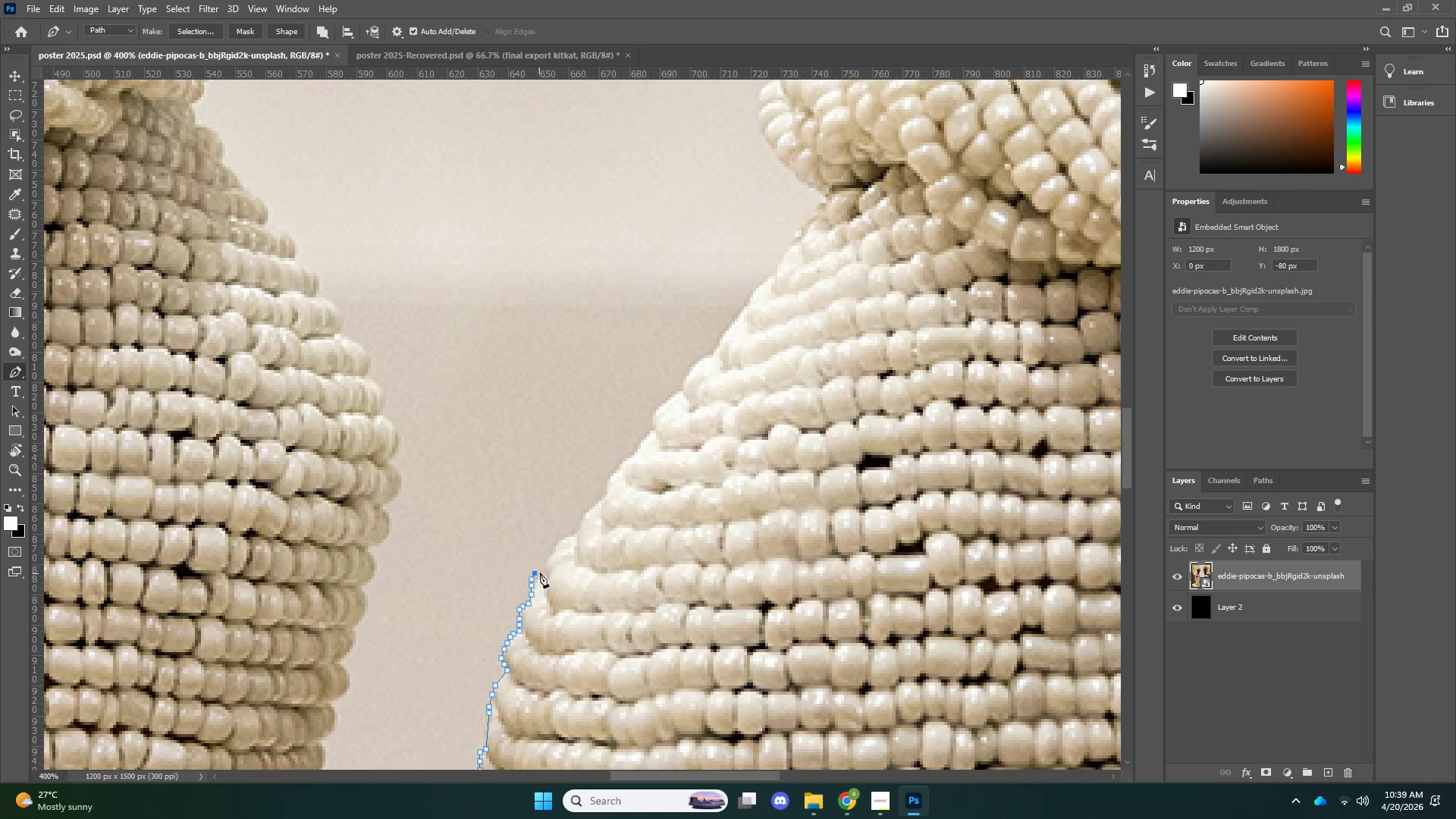 
triple_click([541, 573])
 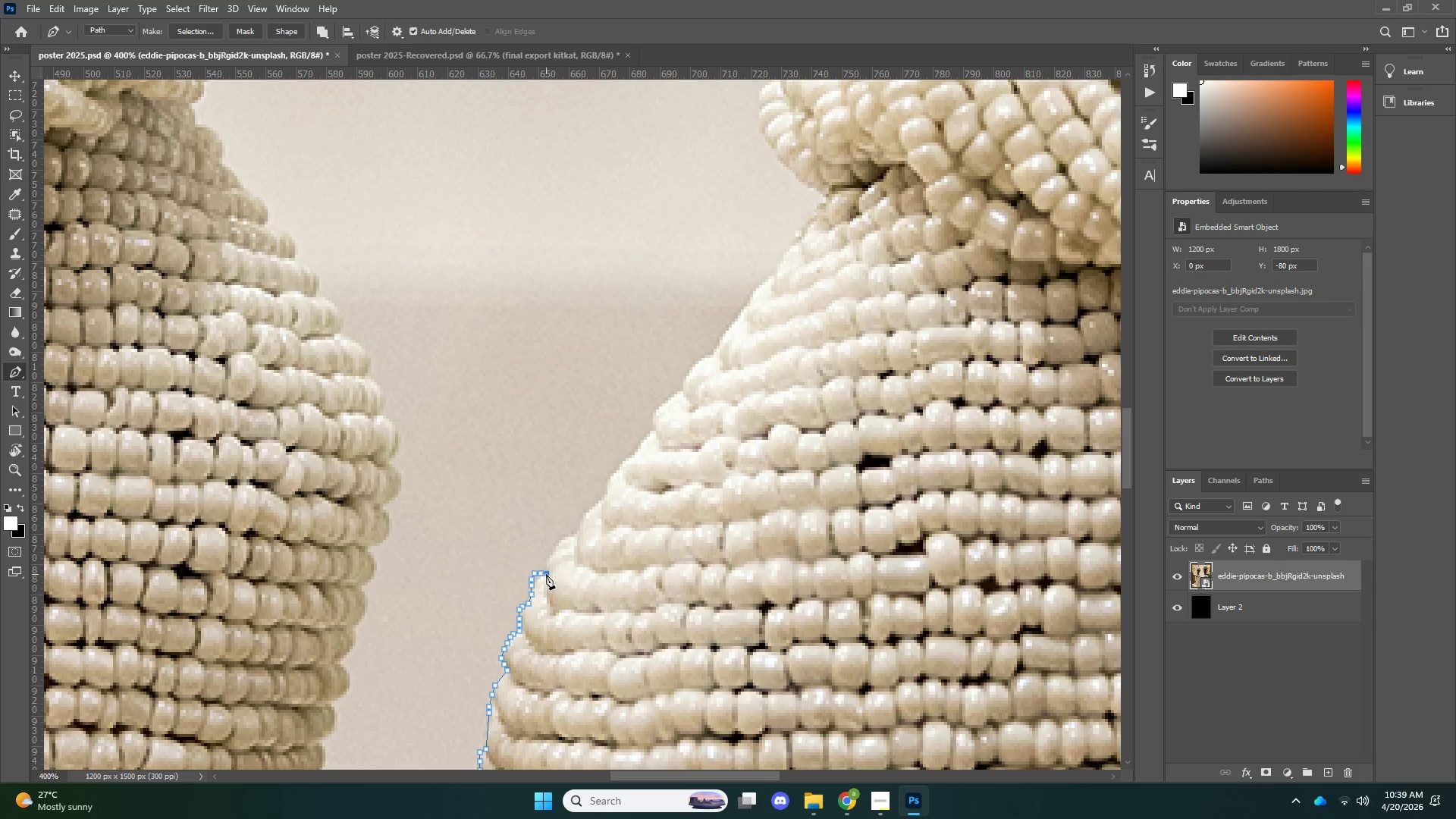 
triple_click([546, 574])
 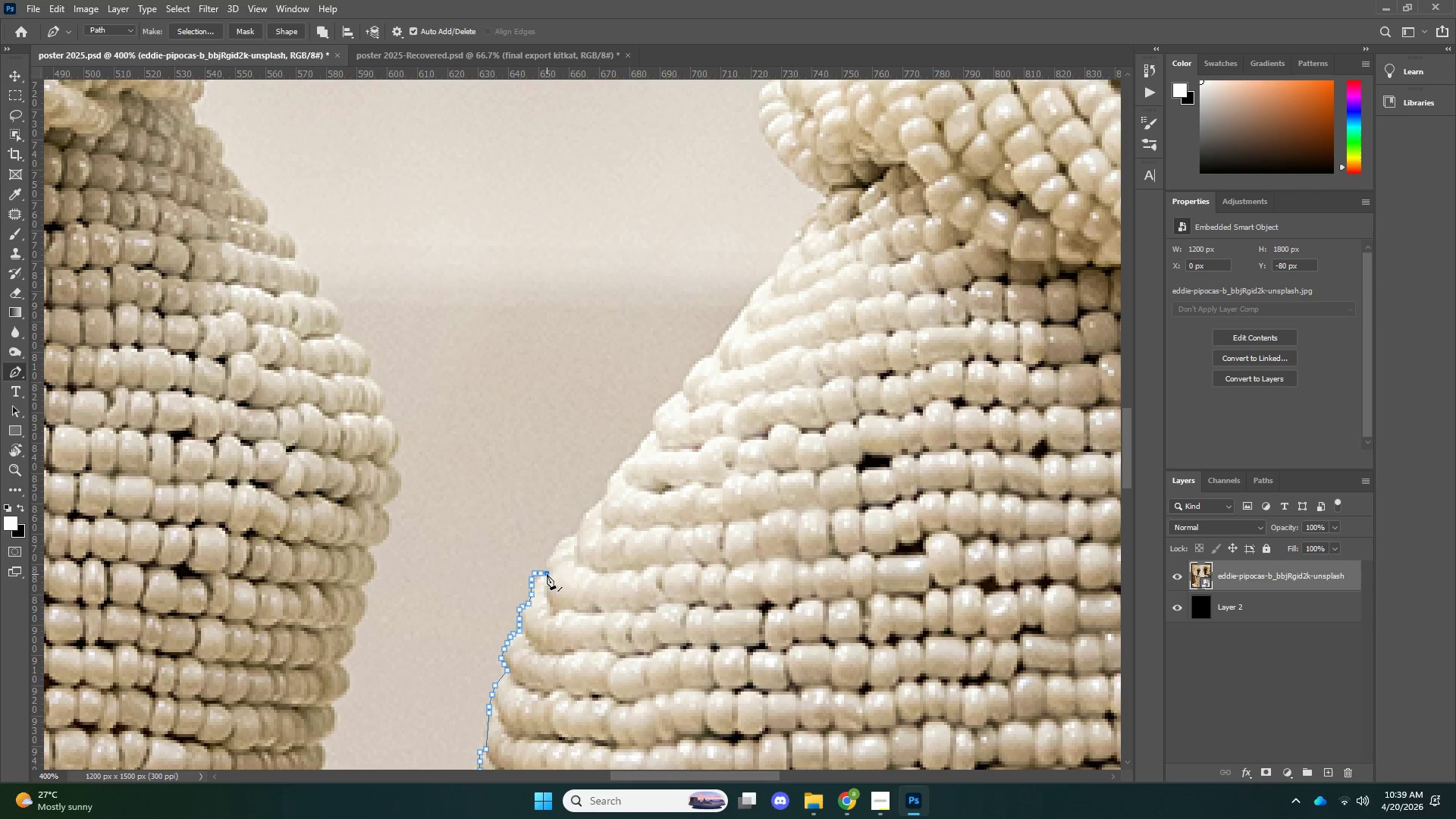 
left_click_drag(start_coordinate=[547, 574], to_coordinate=[549, 569])
 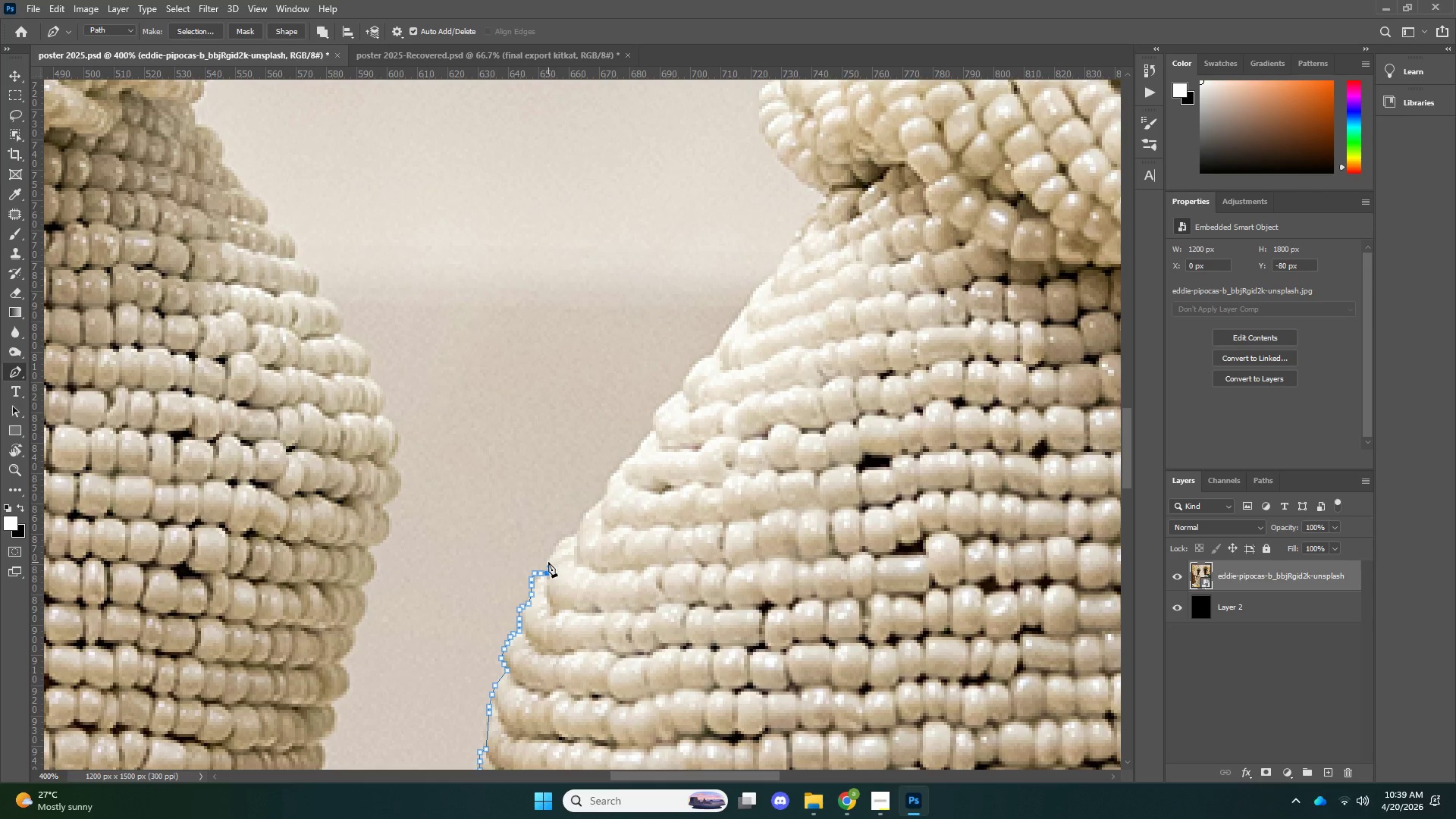 
triple_click([548, 562])
 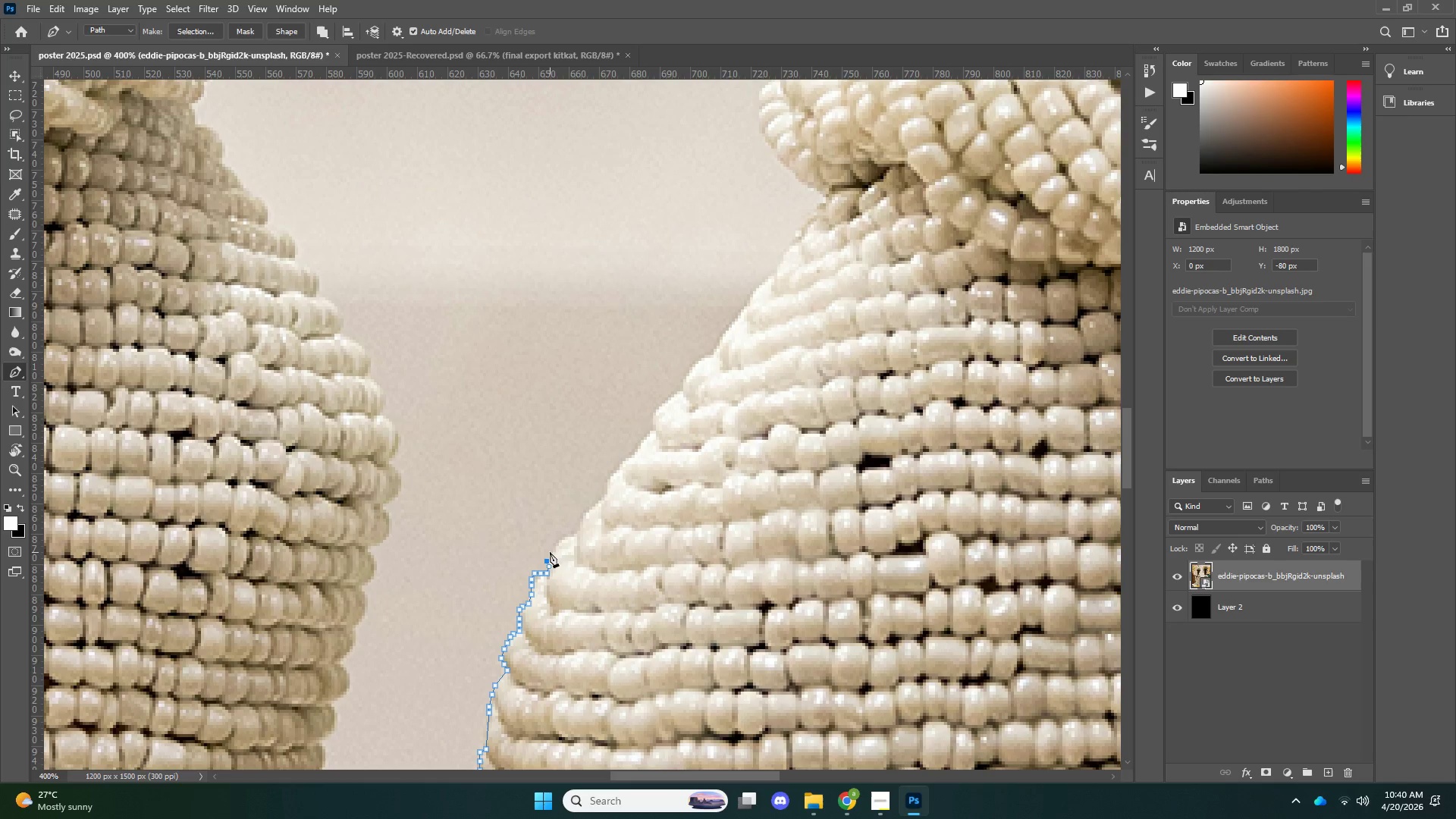 
triple_click([550, 552])
 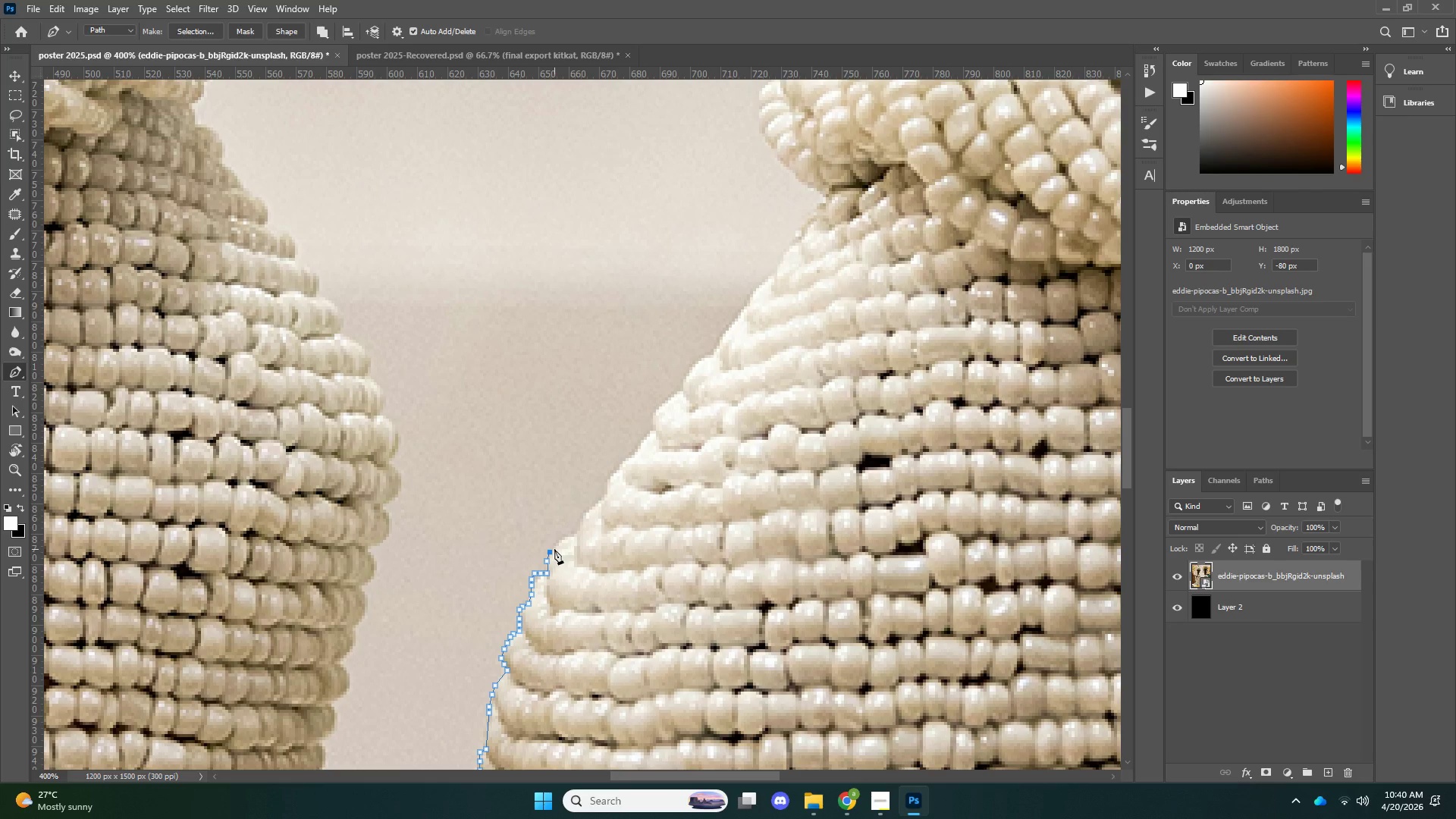 
triple_click([554, 549])
 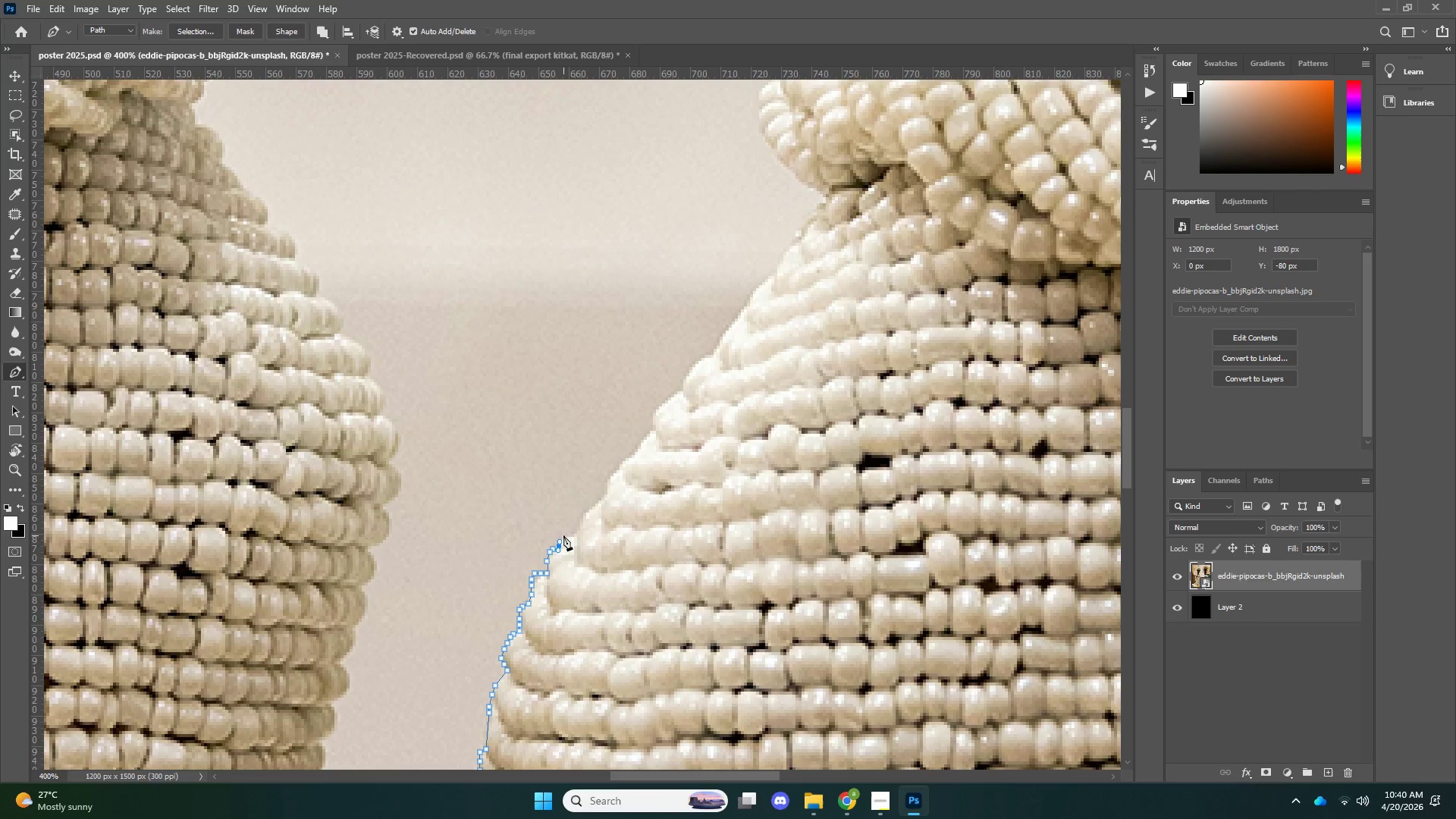 
triple_click([563, 535])
 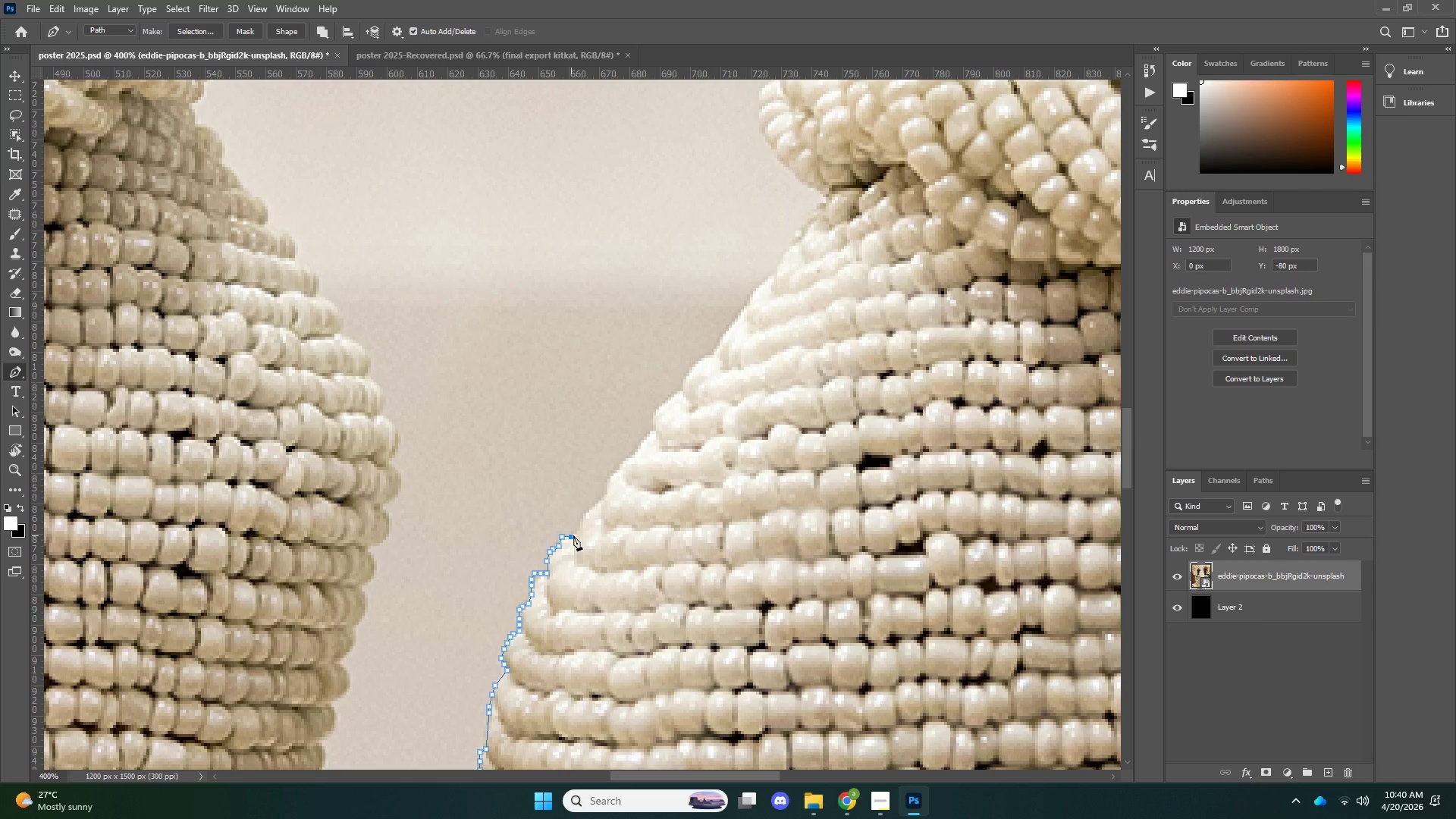 
triple_click([575, 535])
 